 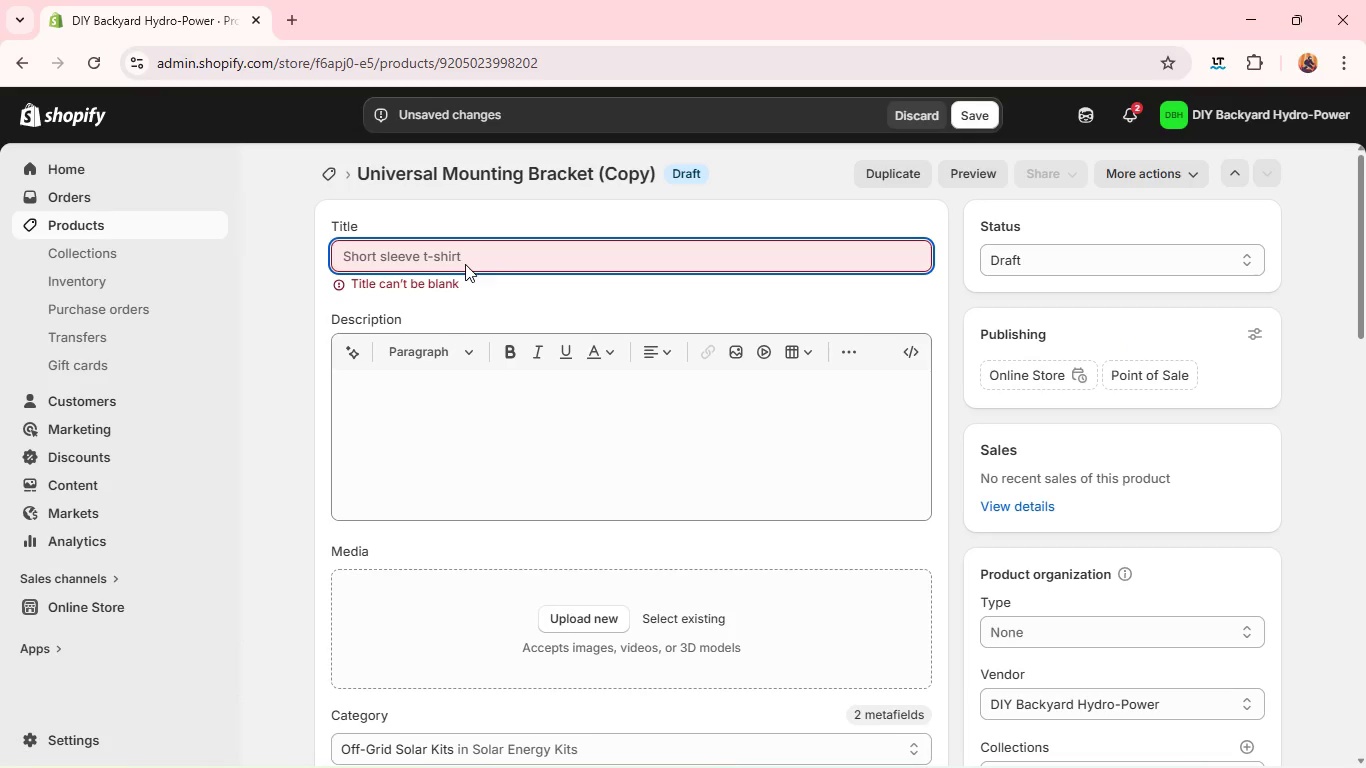 
type(Repla)
 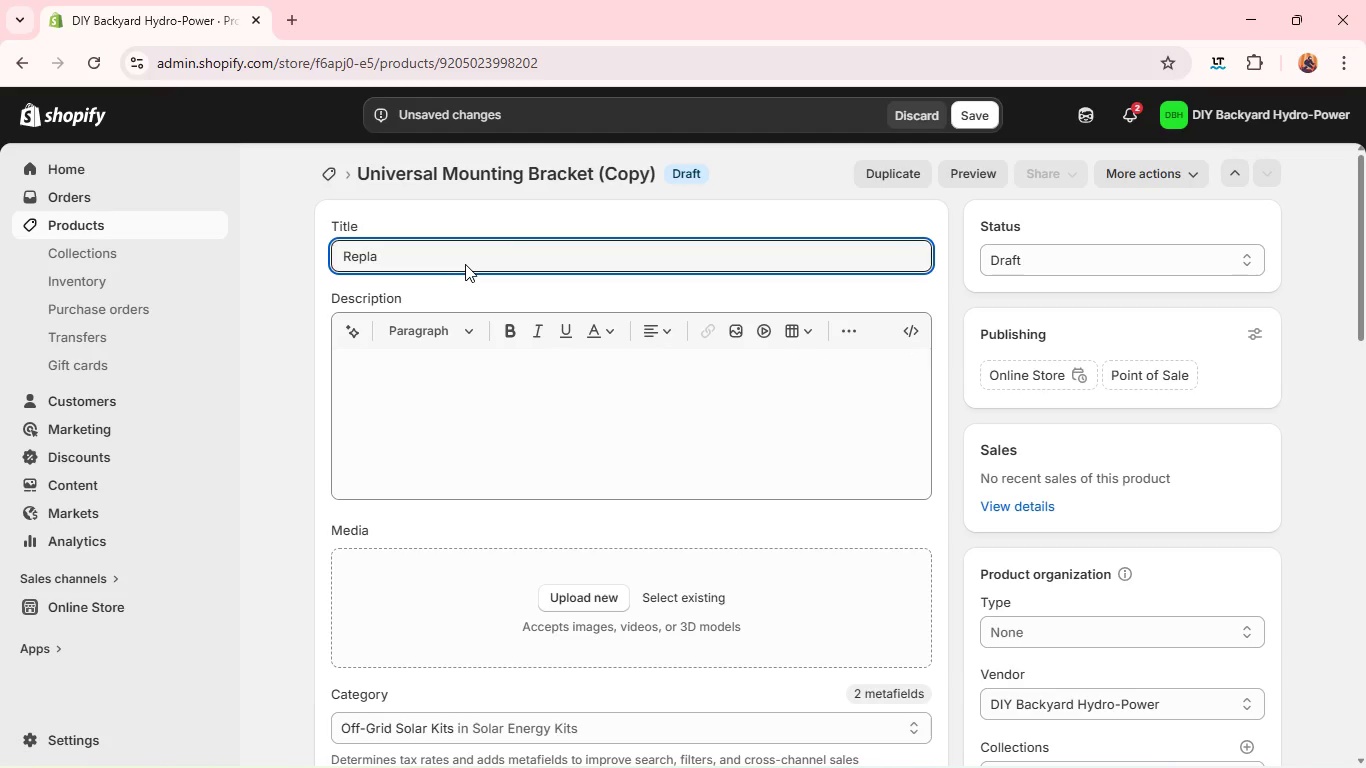 
type(cement Polycarbonate Blades )
 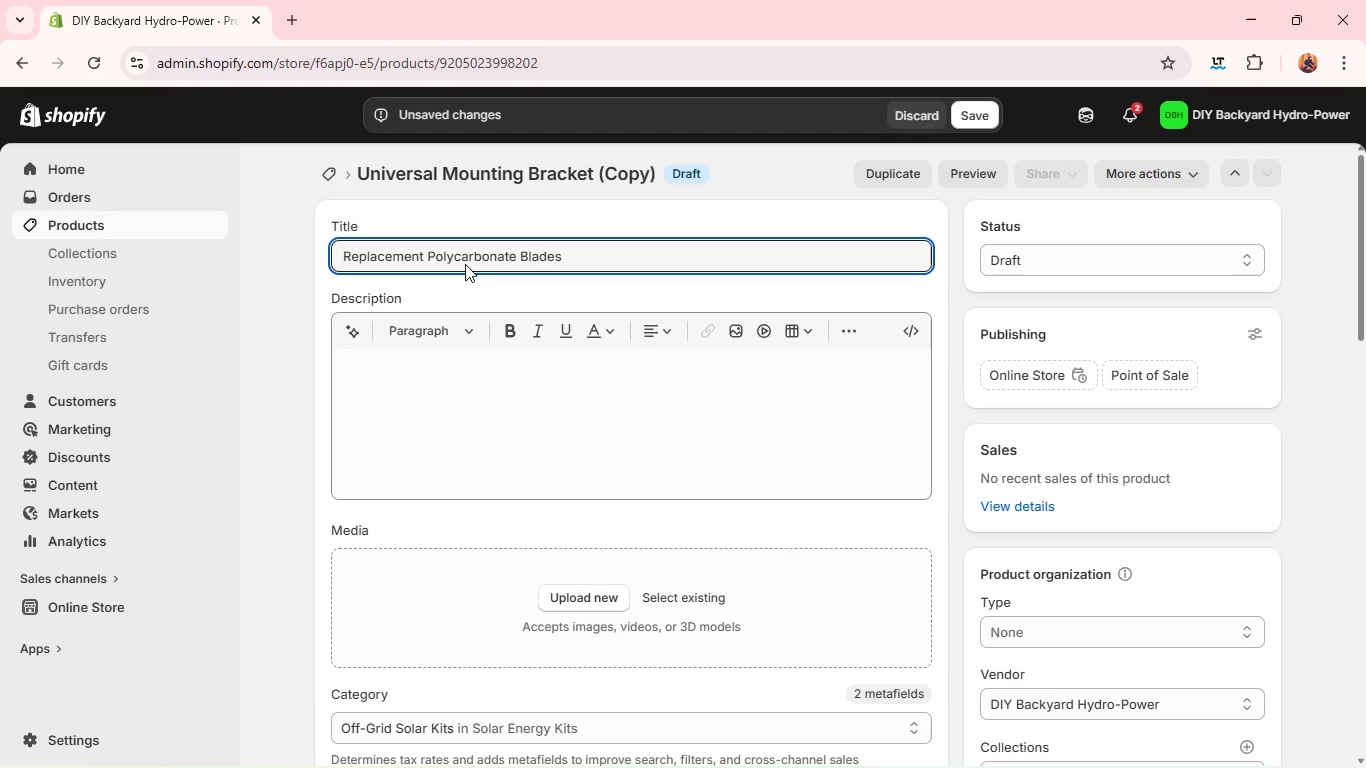 
key(Control+A)
 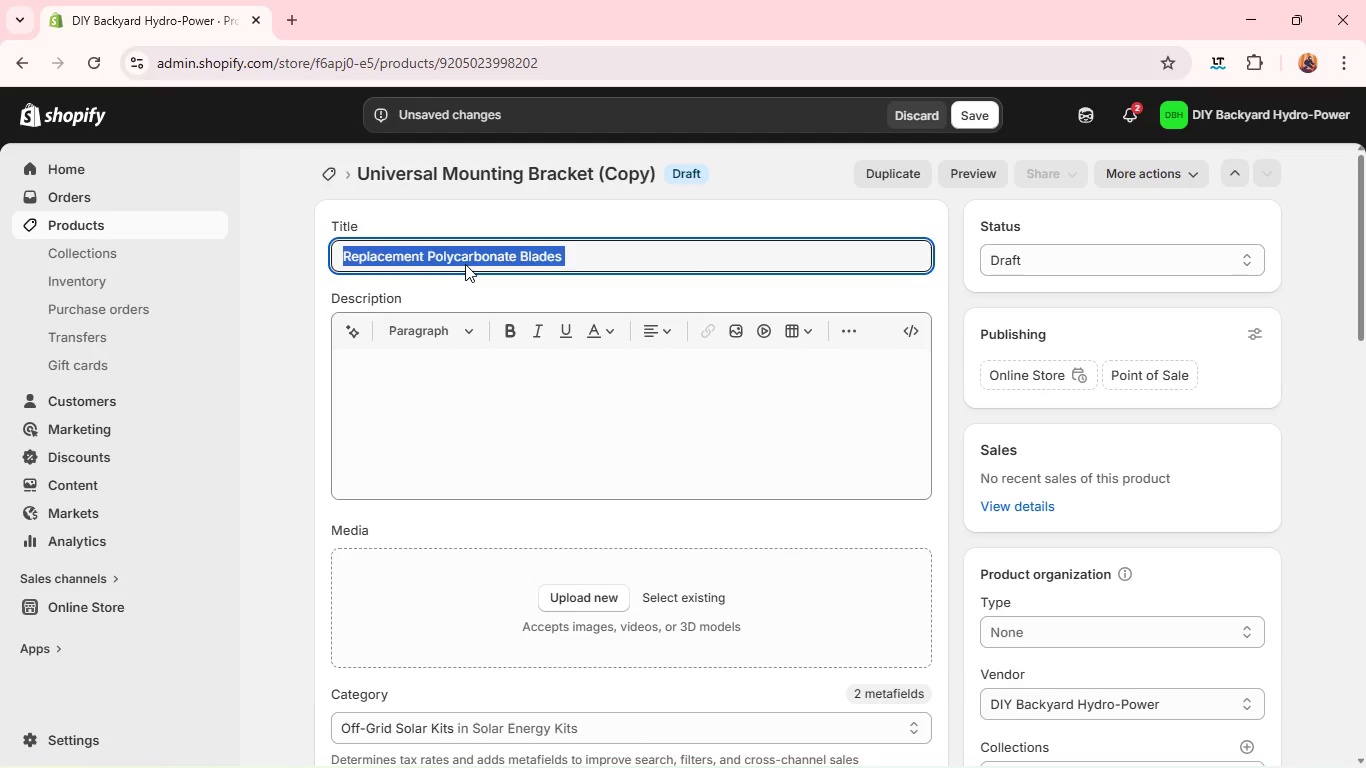 
key(Control+C)
 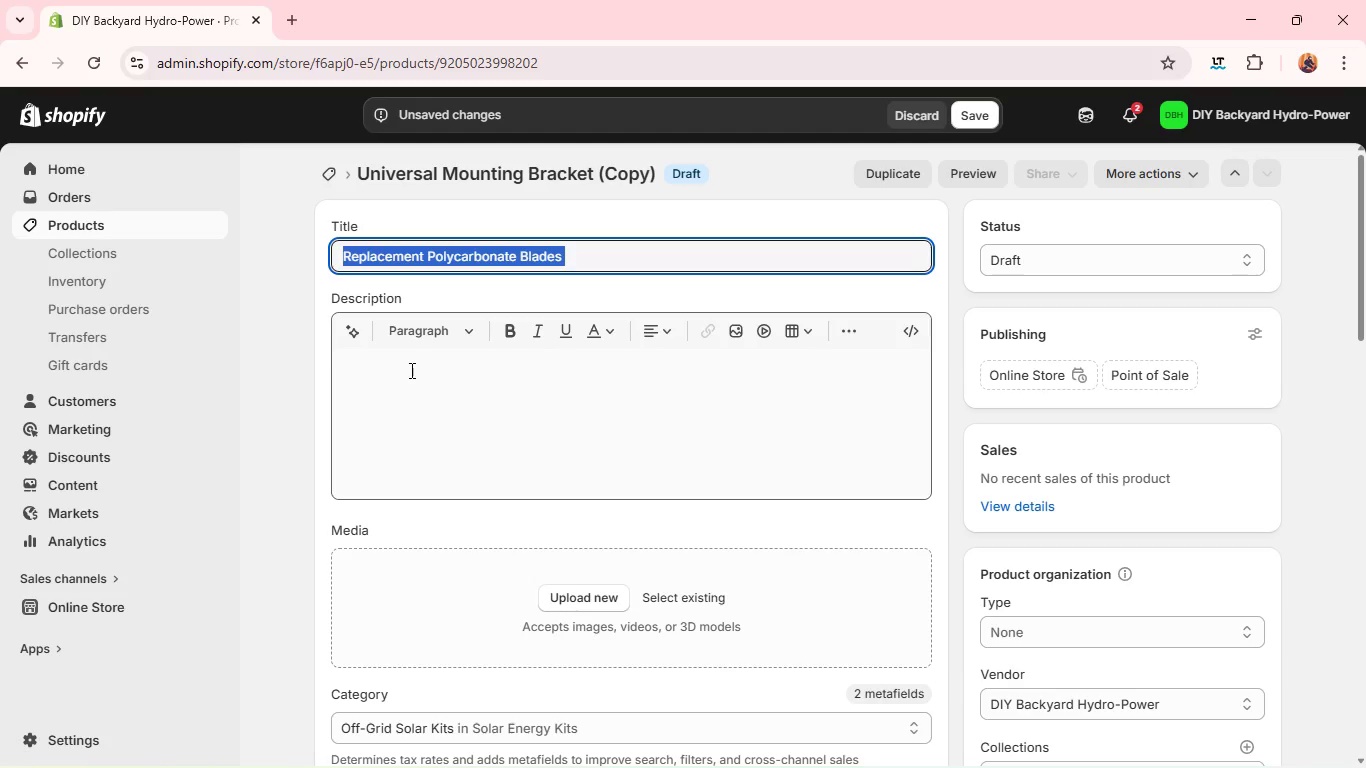 
left_click([409, 363])
 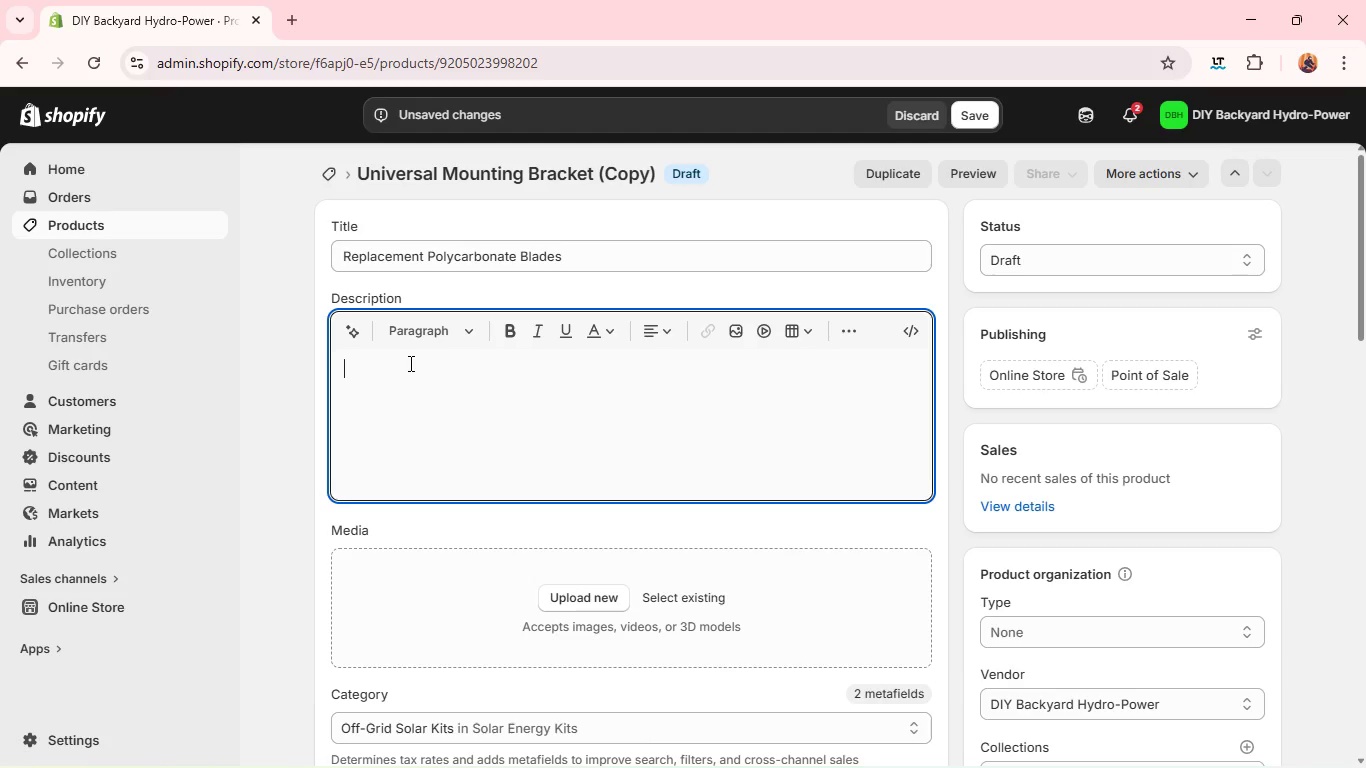 
key(Control+V)
 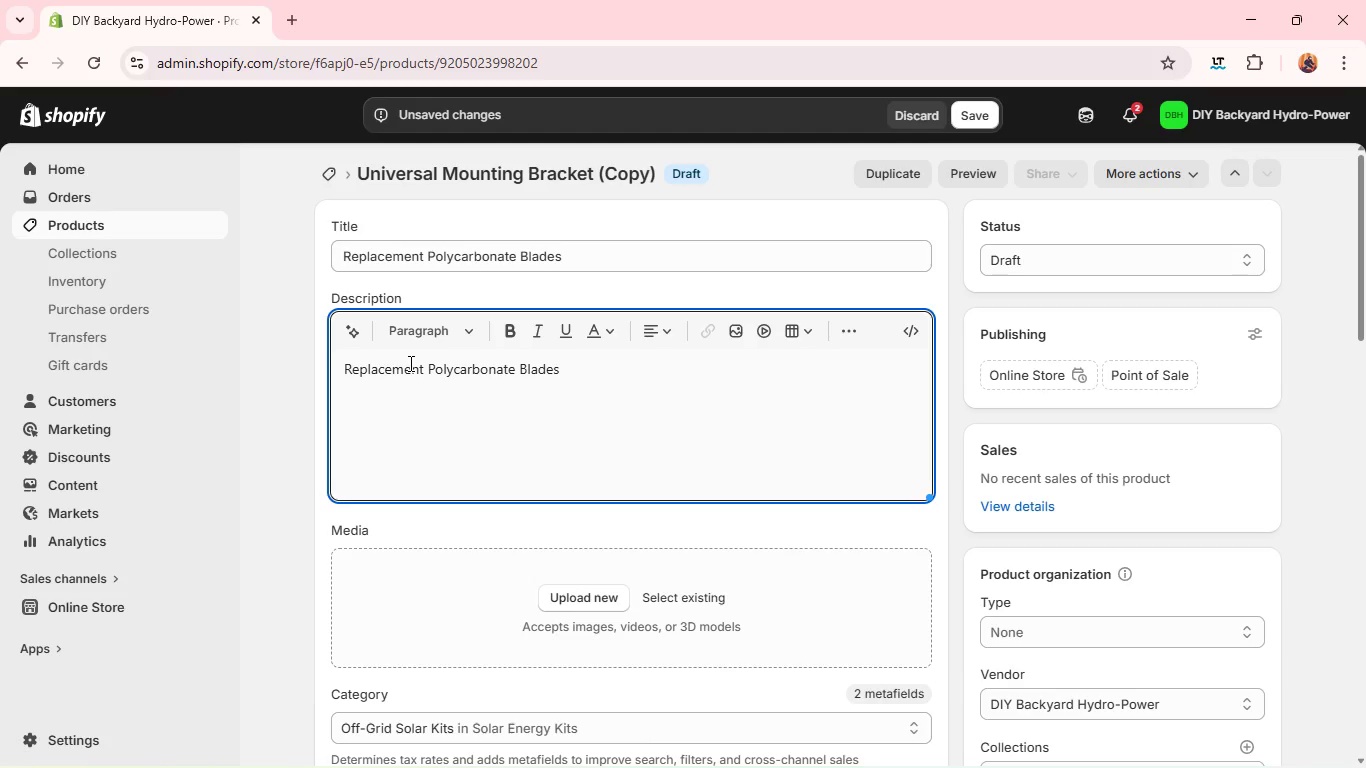 
key(Control+A)
 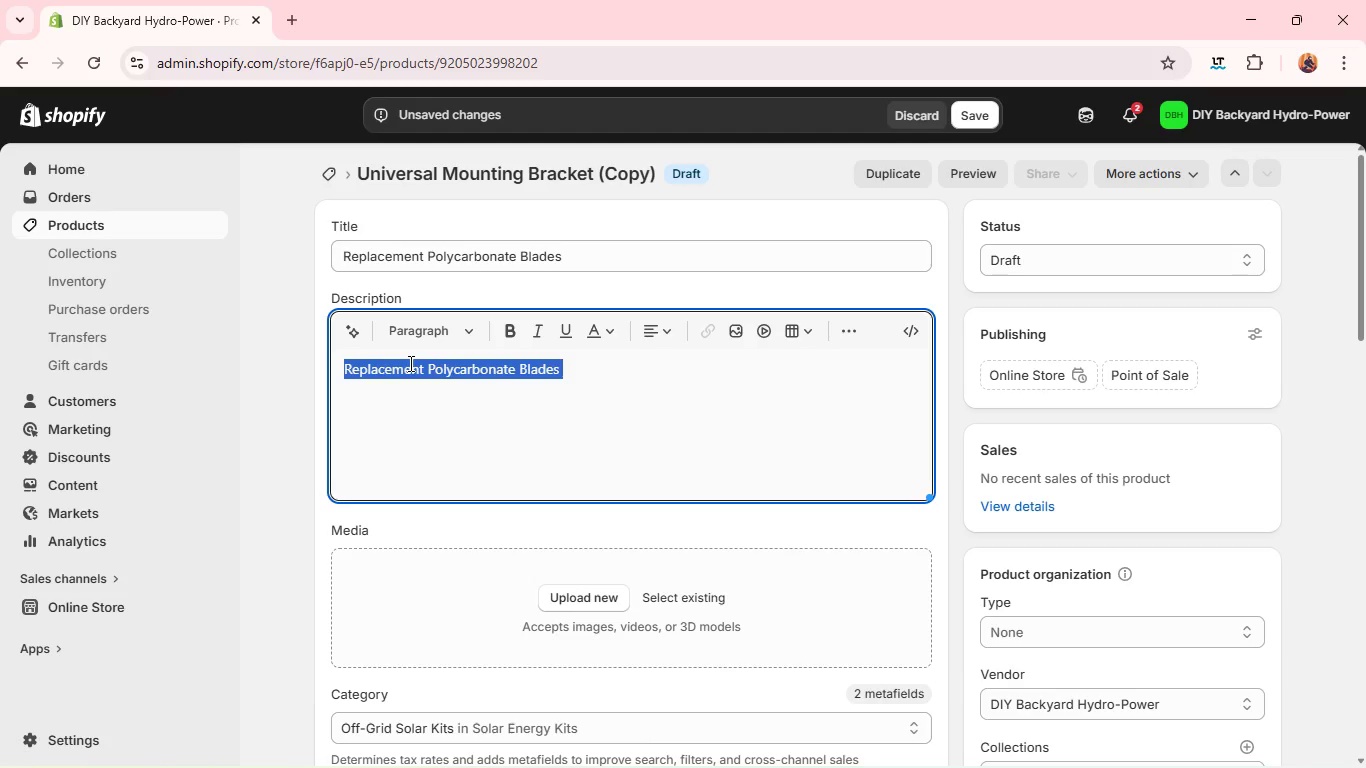 
type(Keep your renewable backyard energy system )
 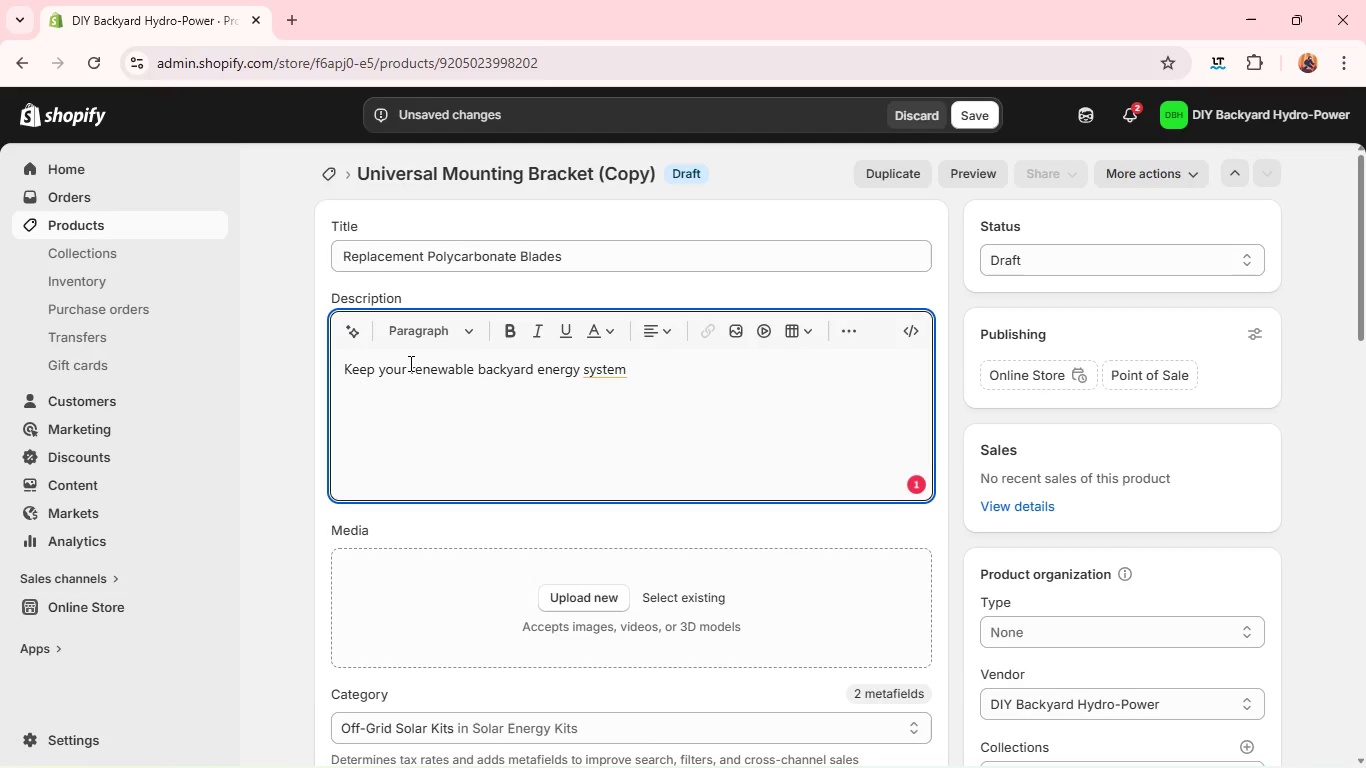 
wait(5.25)
 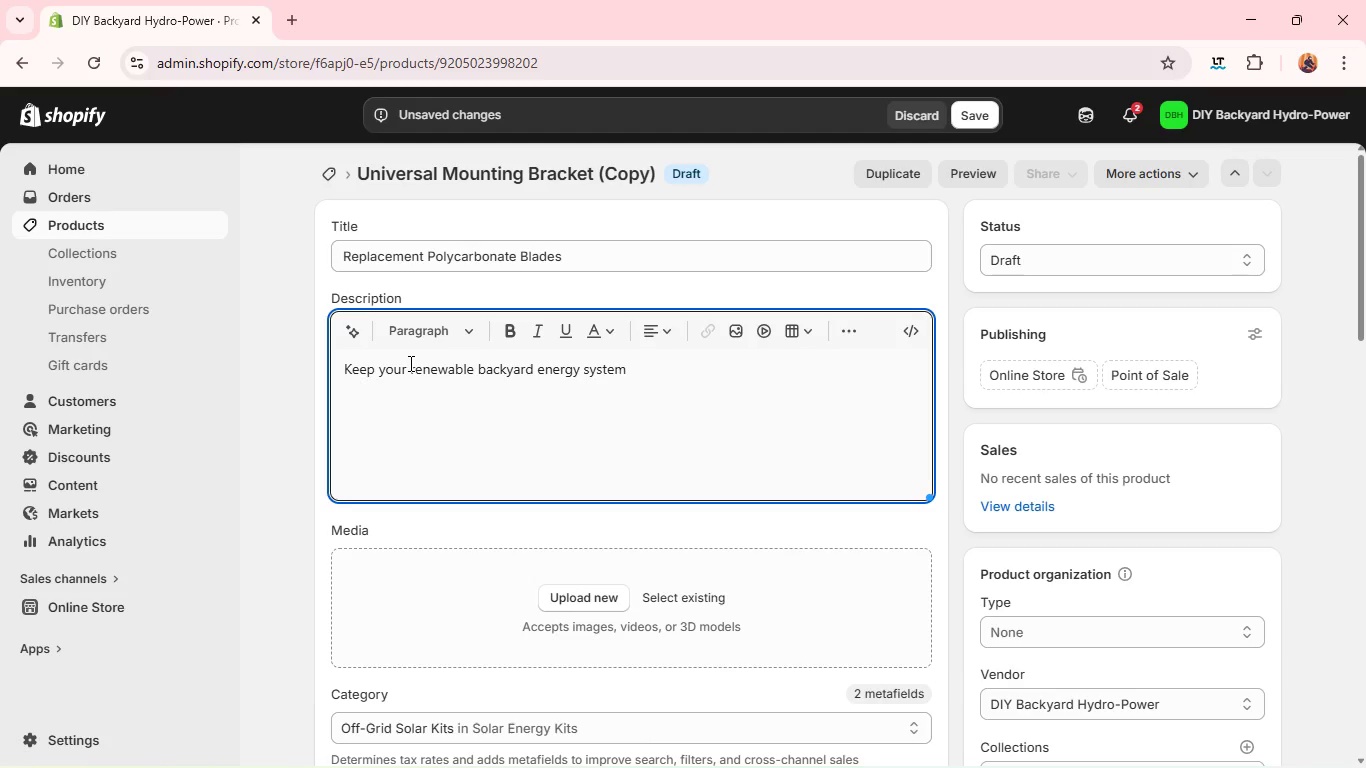 
type(operating at peak performance with these)
 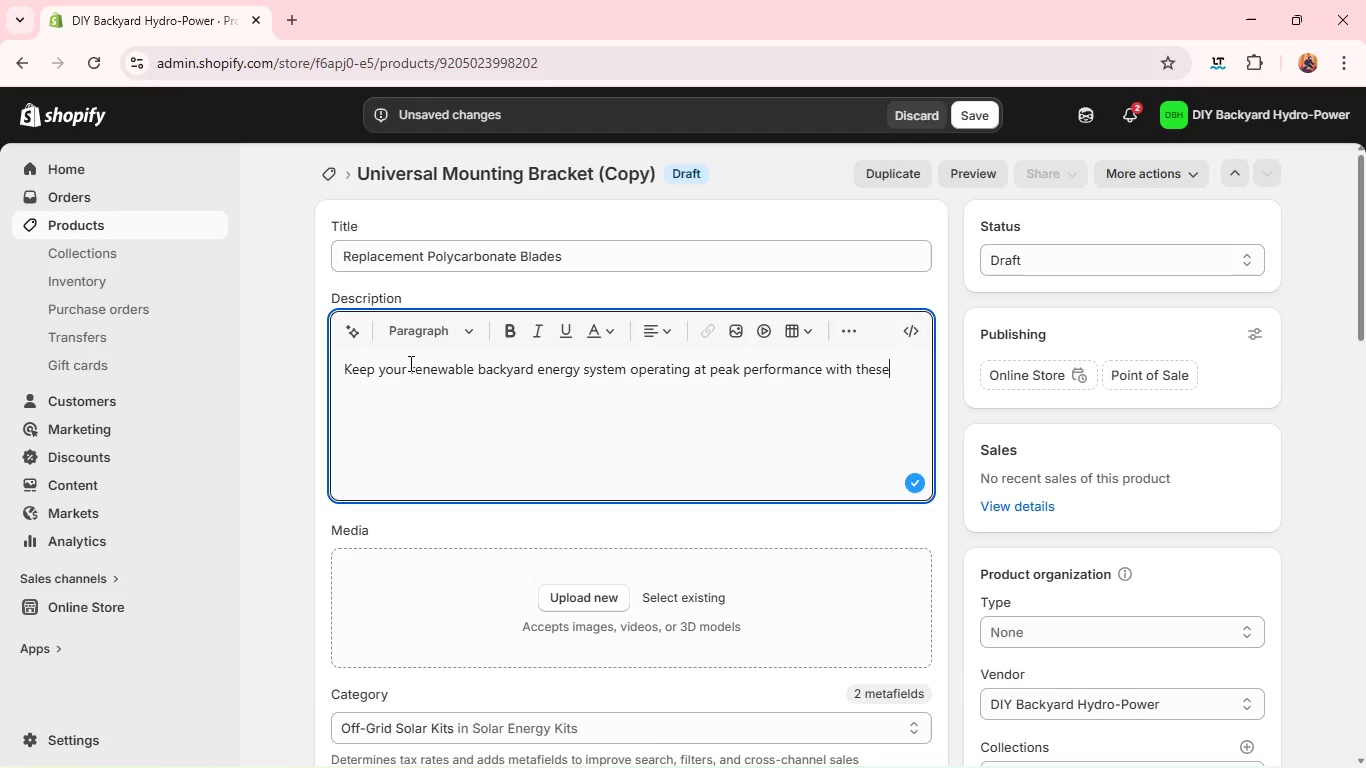 
wait(6.92)
 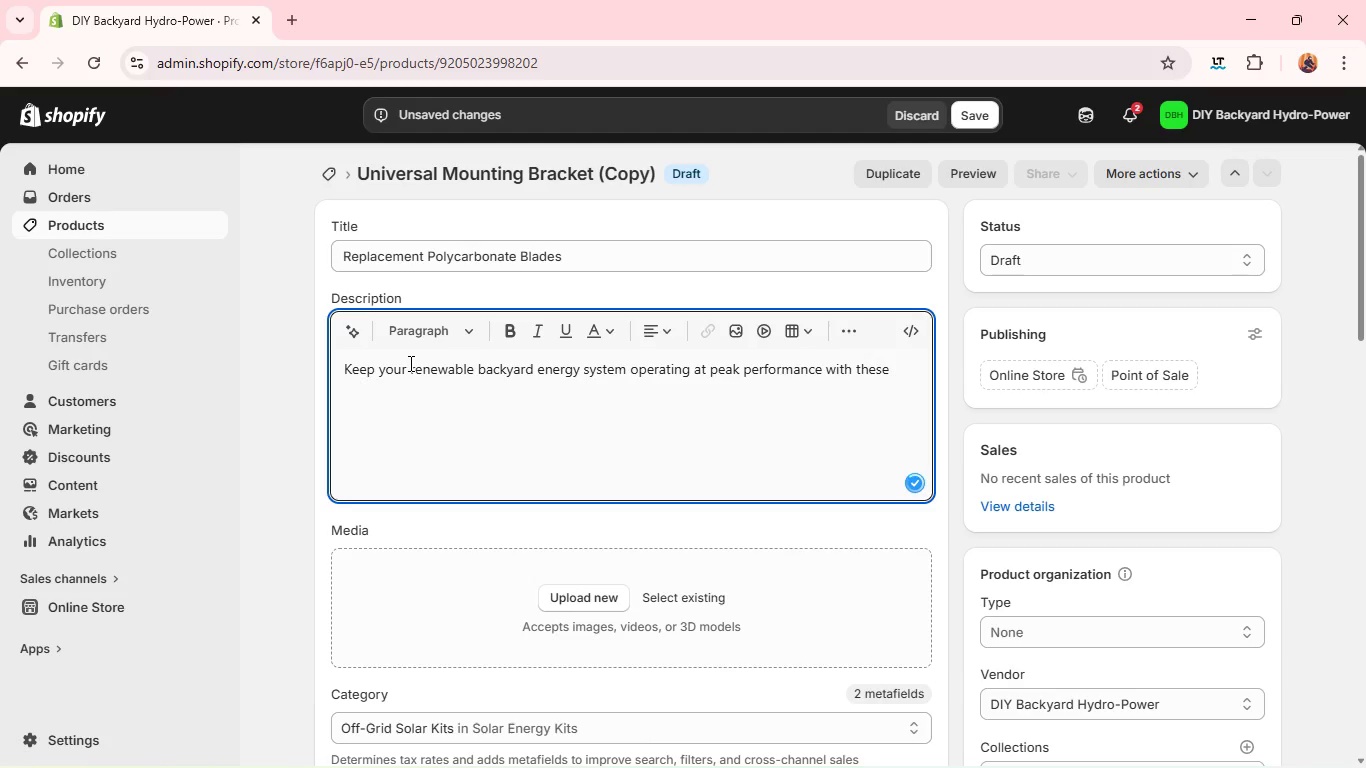 
type( Replacement Plo)
key(Backspace)
key(Backspace)
type(olycarbonate Blades. )
 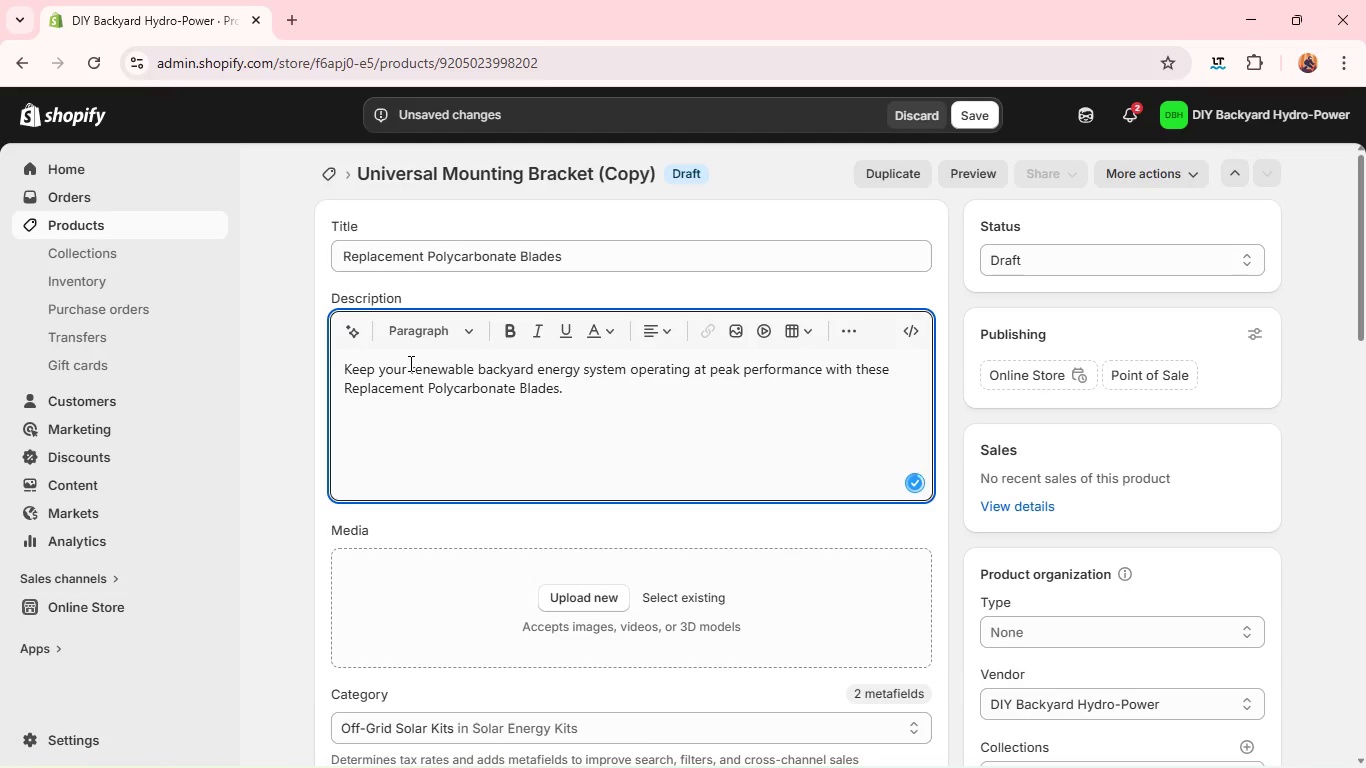 
wait(18.89)
 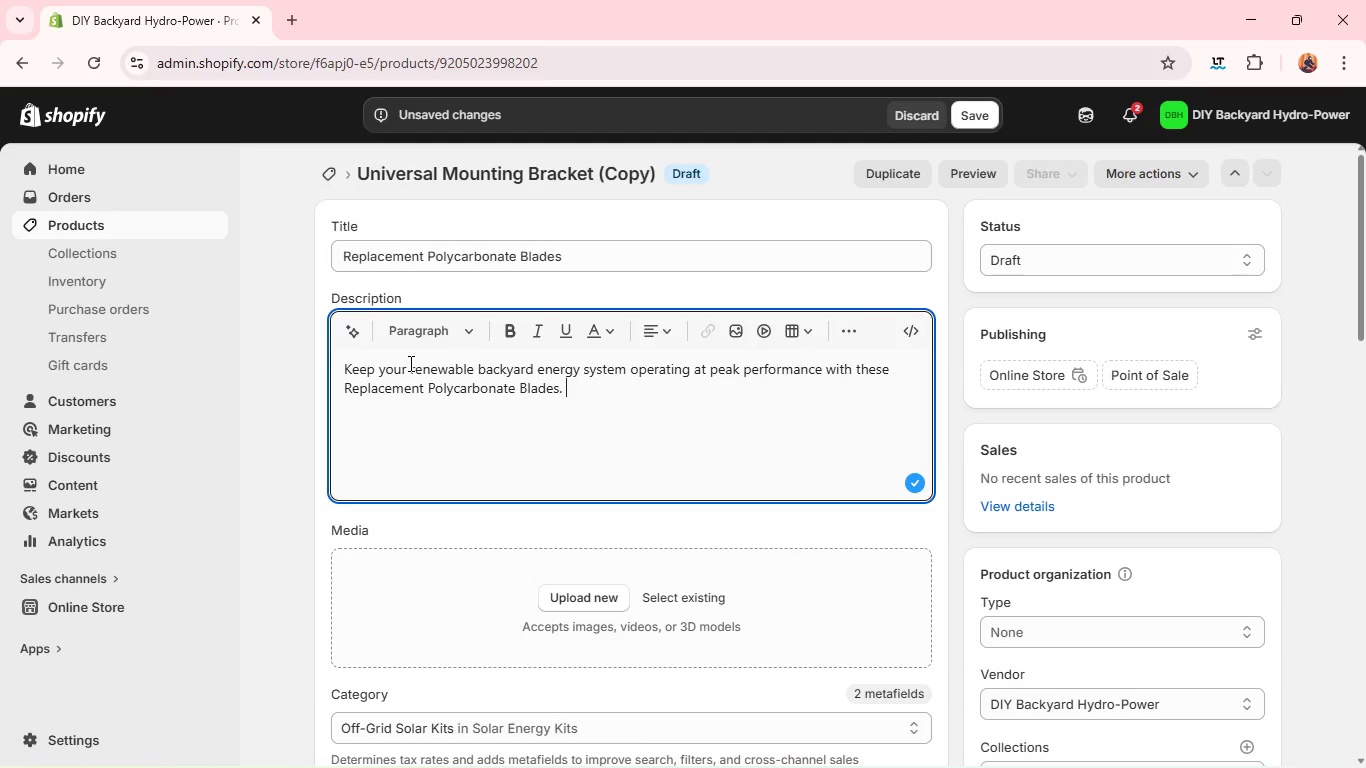 
type(Desin)
key(Backspace)
type(gned for seamless DIY installation, this pack of three durable blades ensures your micro-hydroelectrice)
key(Backspace)
type( turn)
key(Backspace)
type(bu)
key(Backspace)
type(ine )
 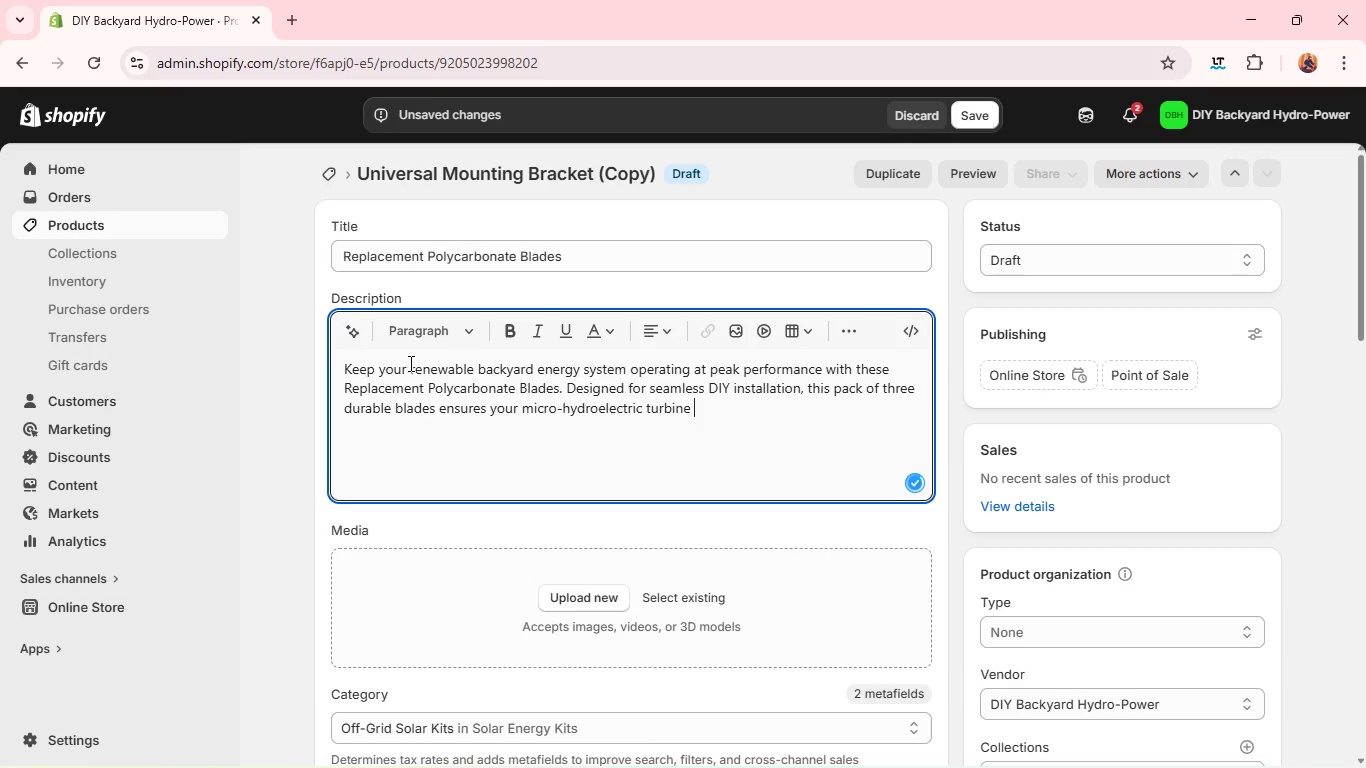 
type(continues to function efficiently even after extended use. Made from high0)
key(Backspace)
type(-strength polycarbonate.)
key(Backspace)
type(, each blad resists impace)
key(Backspace)
type(r)
key(Backspace)
type(t, water ec)
key(Backspace)
type(xpose)
key(Backspace)
type(ure, and environment )
key(Backspace)
type(al wear )
key(Backspace)
type(, making them ideal for long-term outdoor applications. Thses replacements are precision-molded to match standard turbine specifications )
key(Backspace)
type(, allowing easy swapping withour complicated adjustents or specialized tool.)
key(Backspace)
type(s,)
 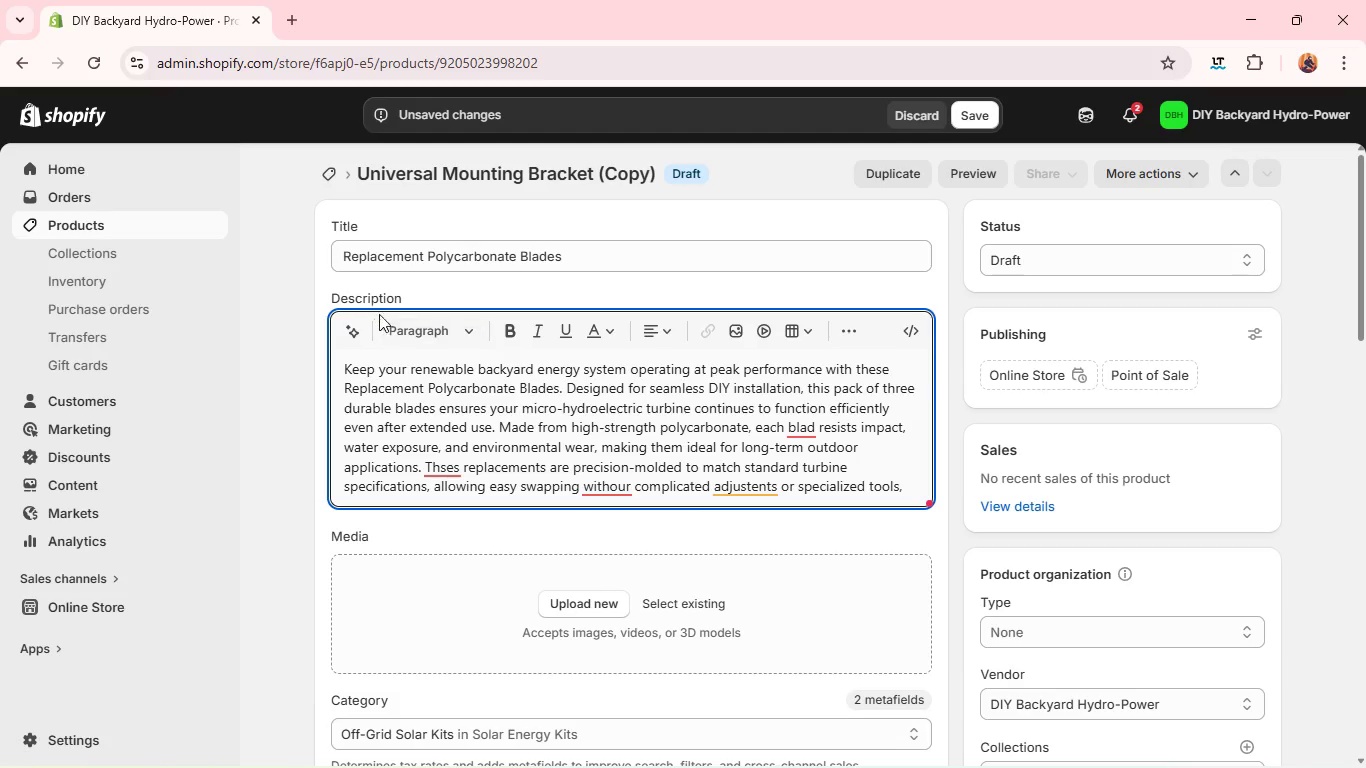 
left_click([801, 433])
 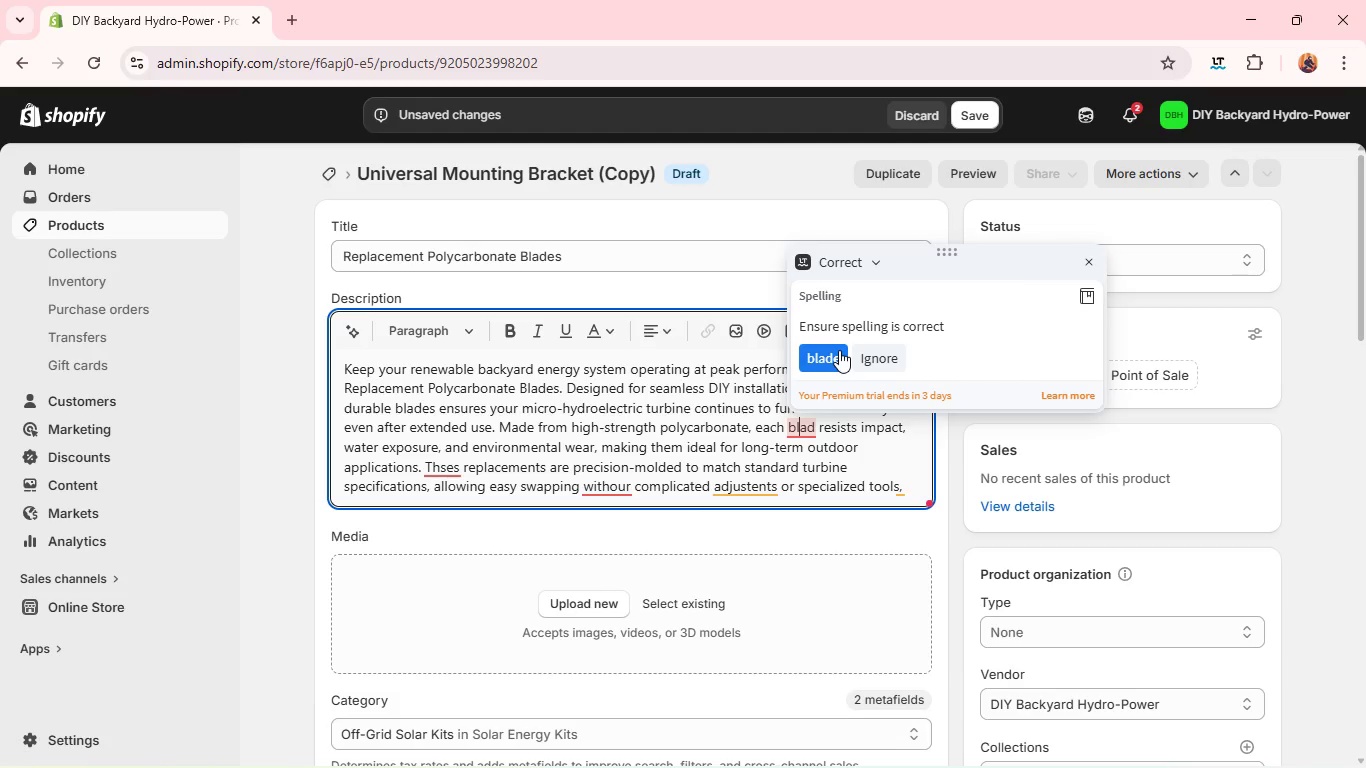 
left_click([839, 350])
 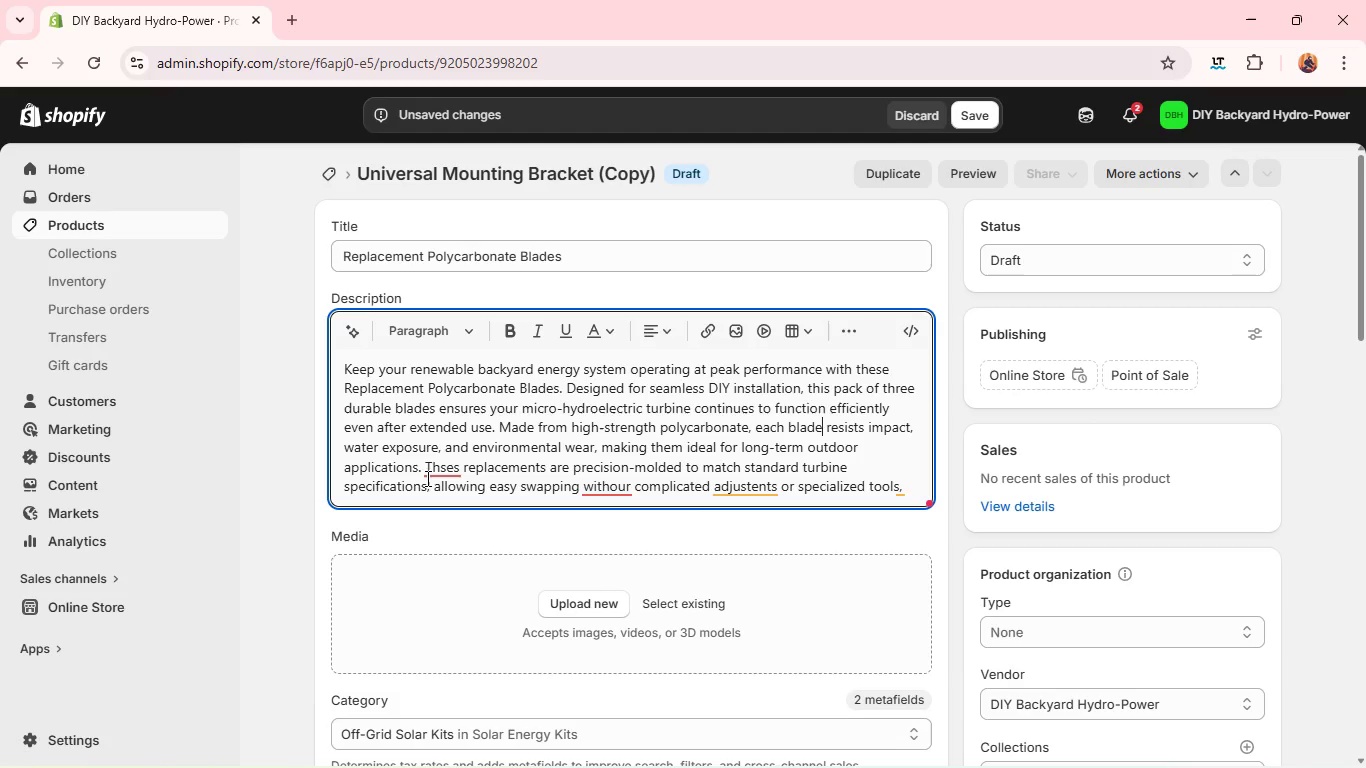 
left_click_drag(start_coordinate=[447, 469], to_coordinate=[447, 454])
 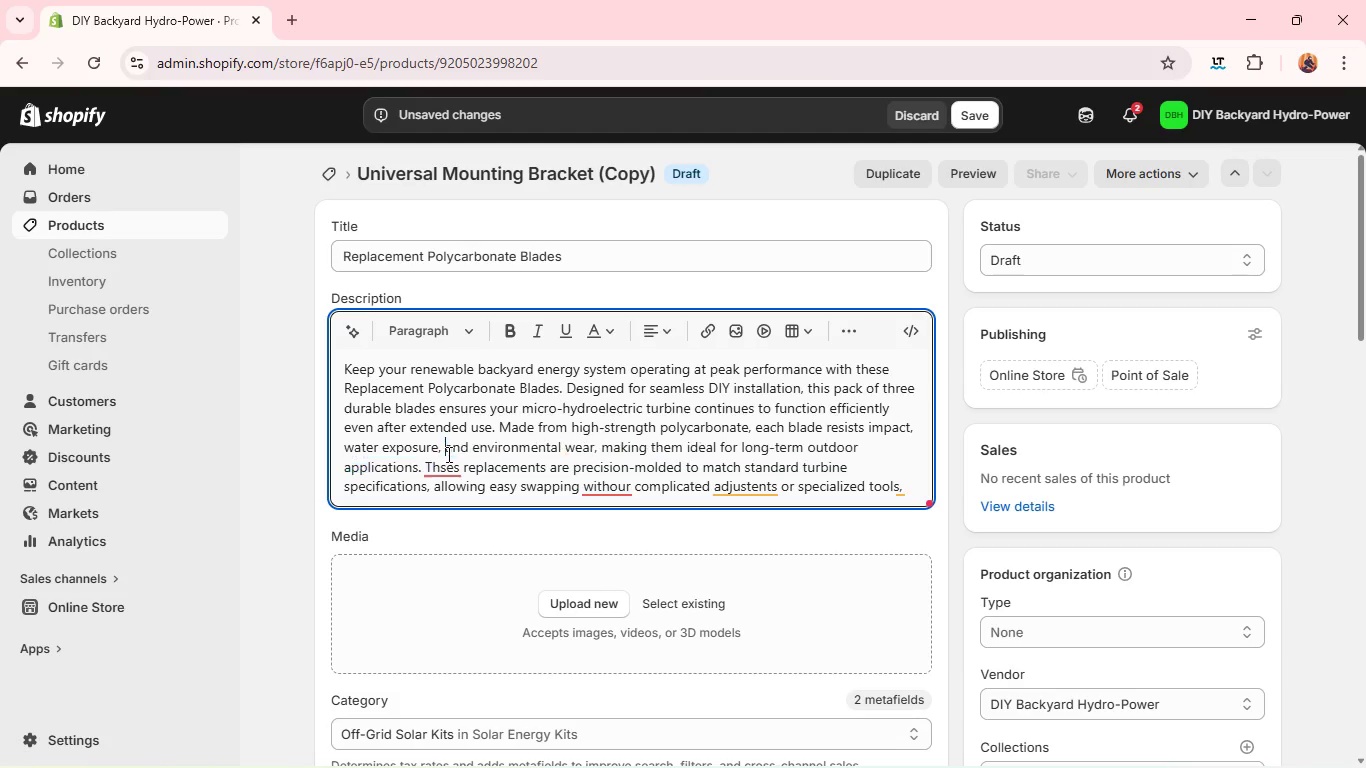 
left_click([447, 454])
 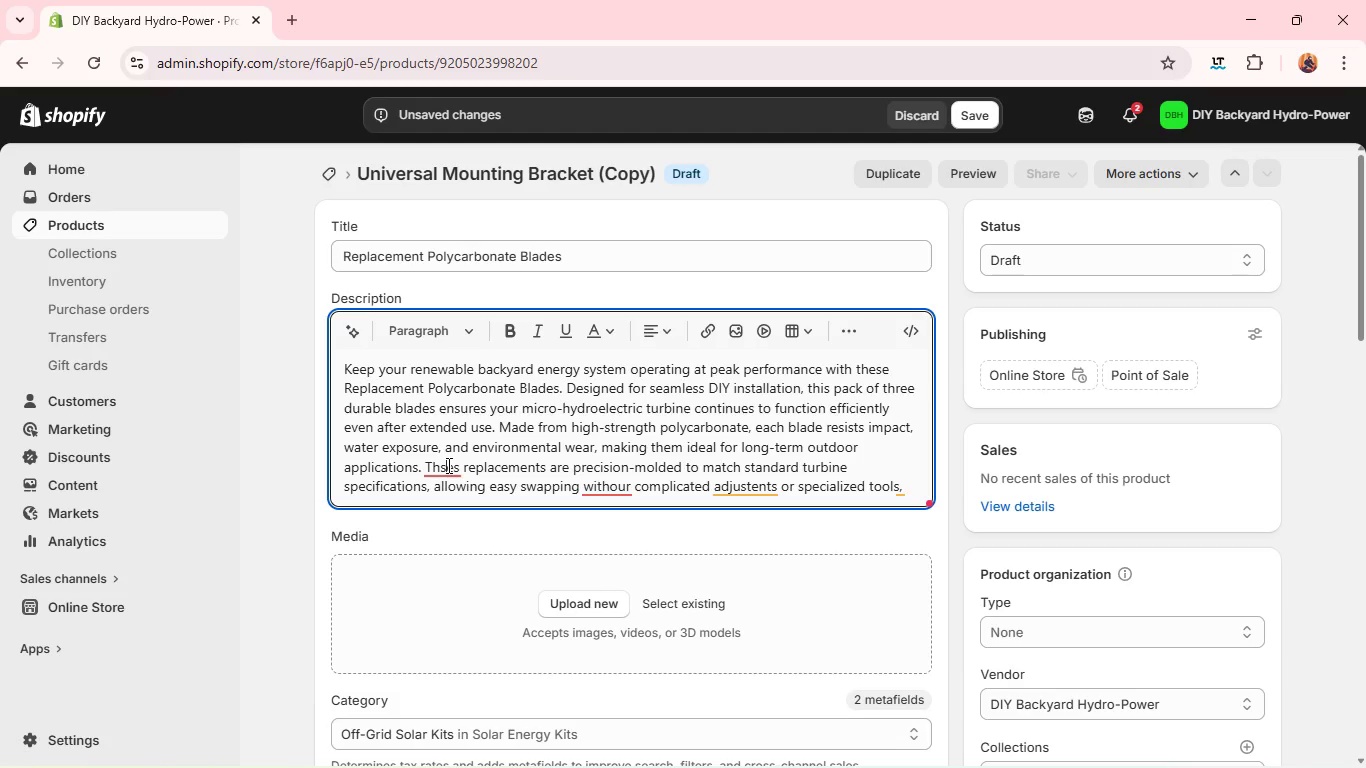 
left_click([447, 465])
 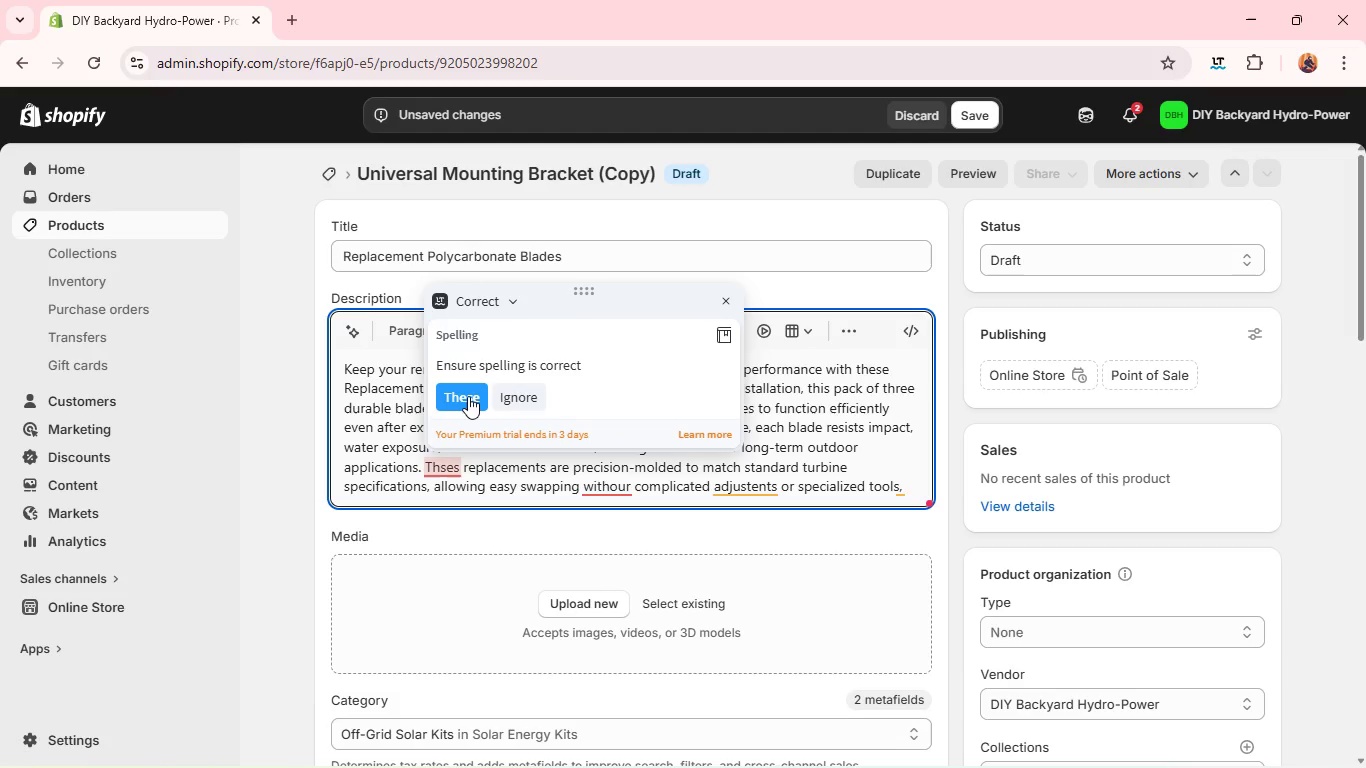 
left_click([468, 396])
 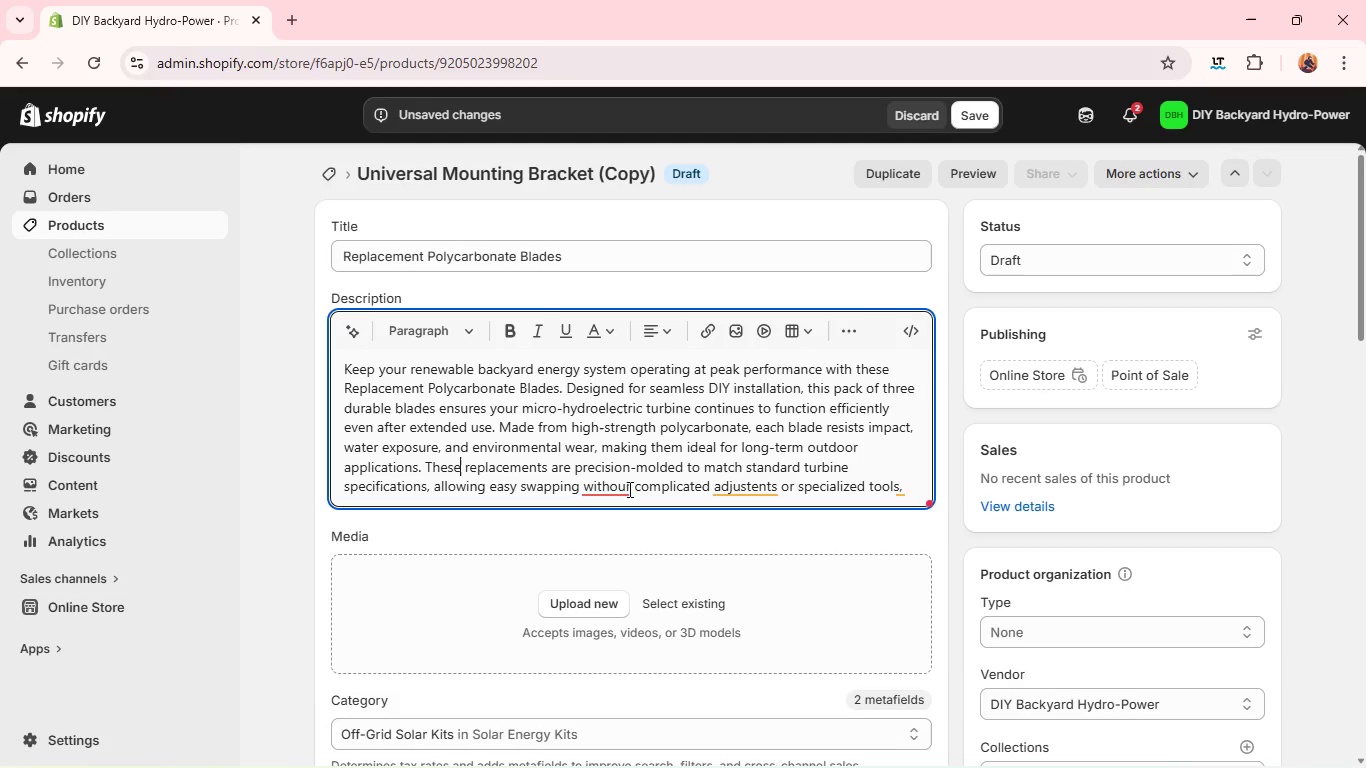 
left_click([628, 489])
 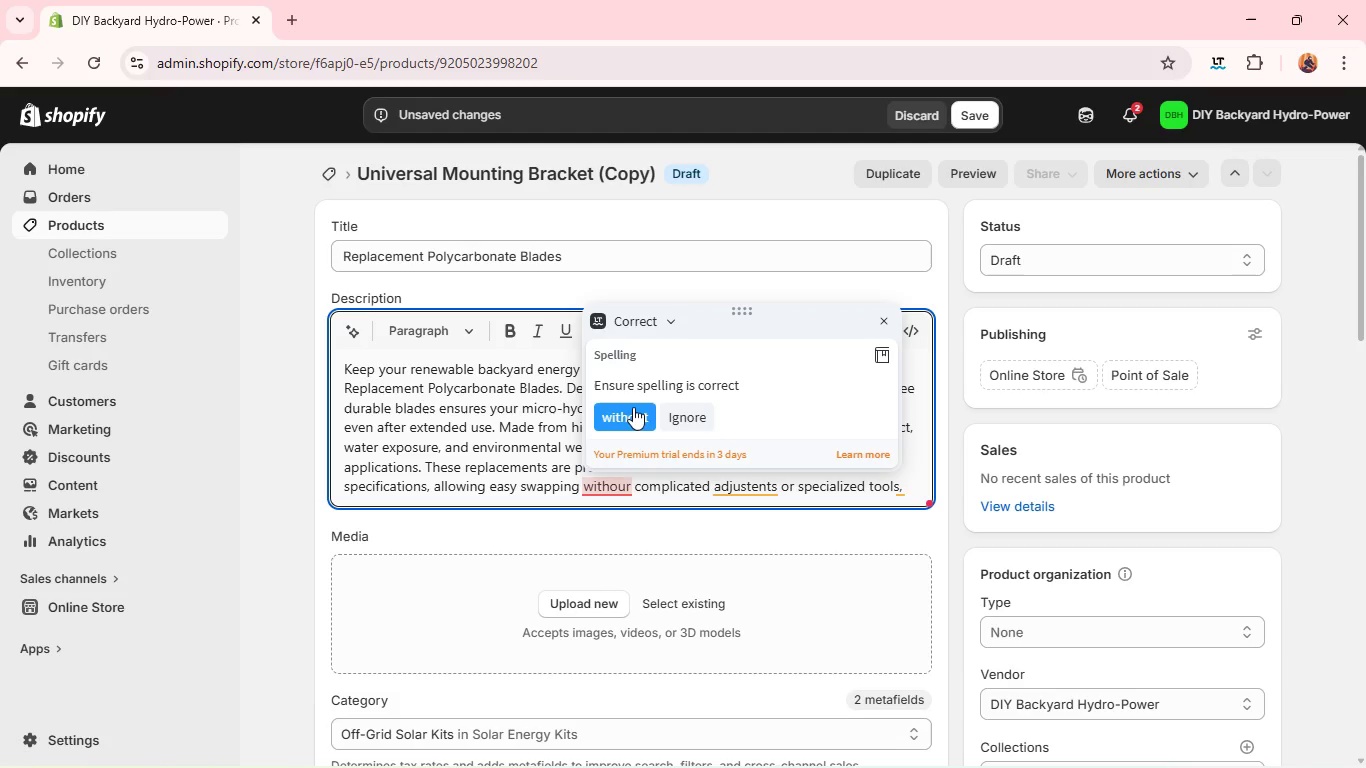 
left_click([631, 415])
 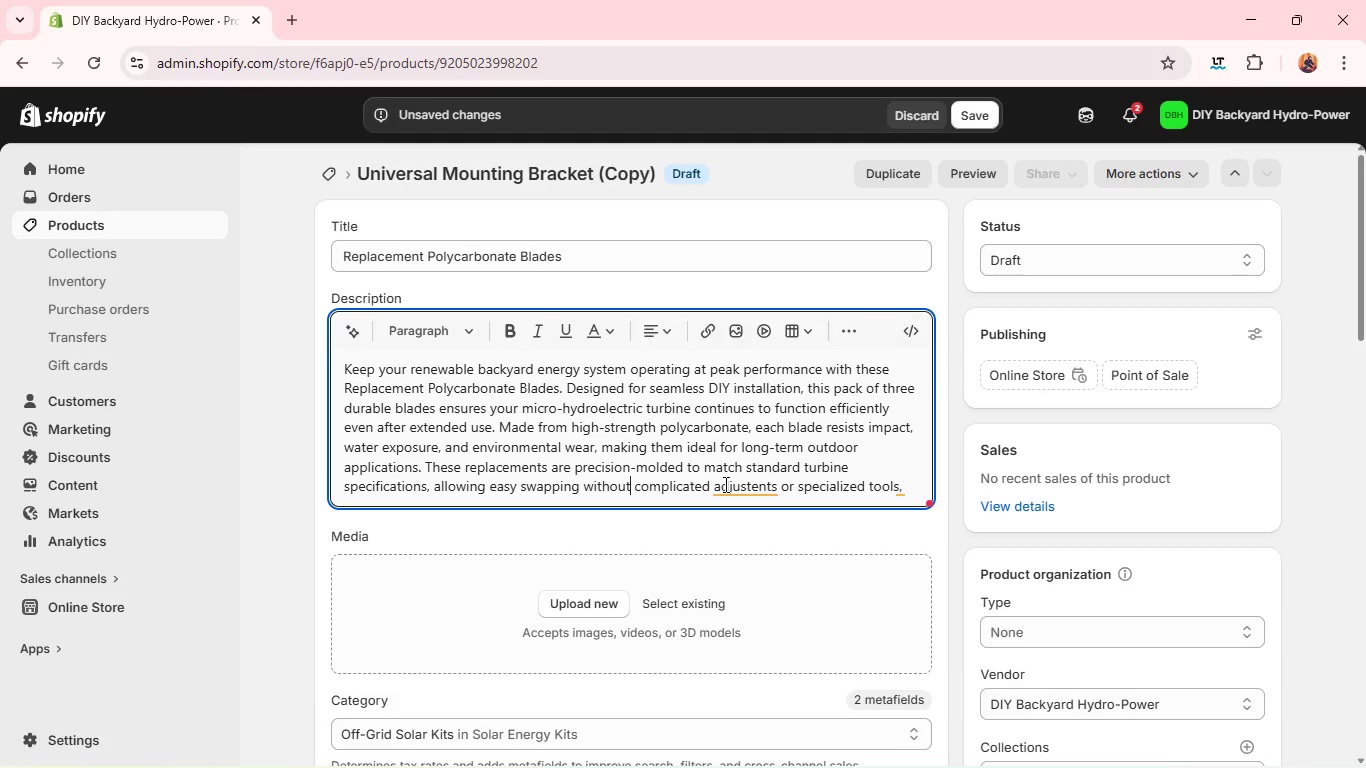 
left_click([724, 484])
 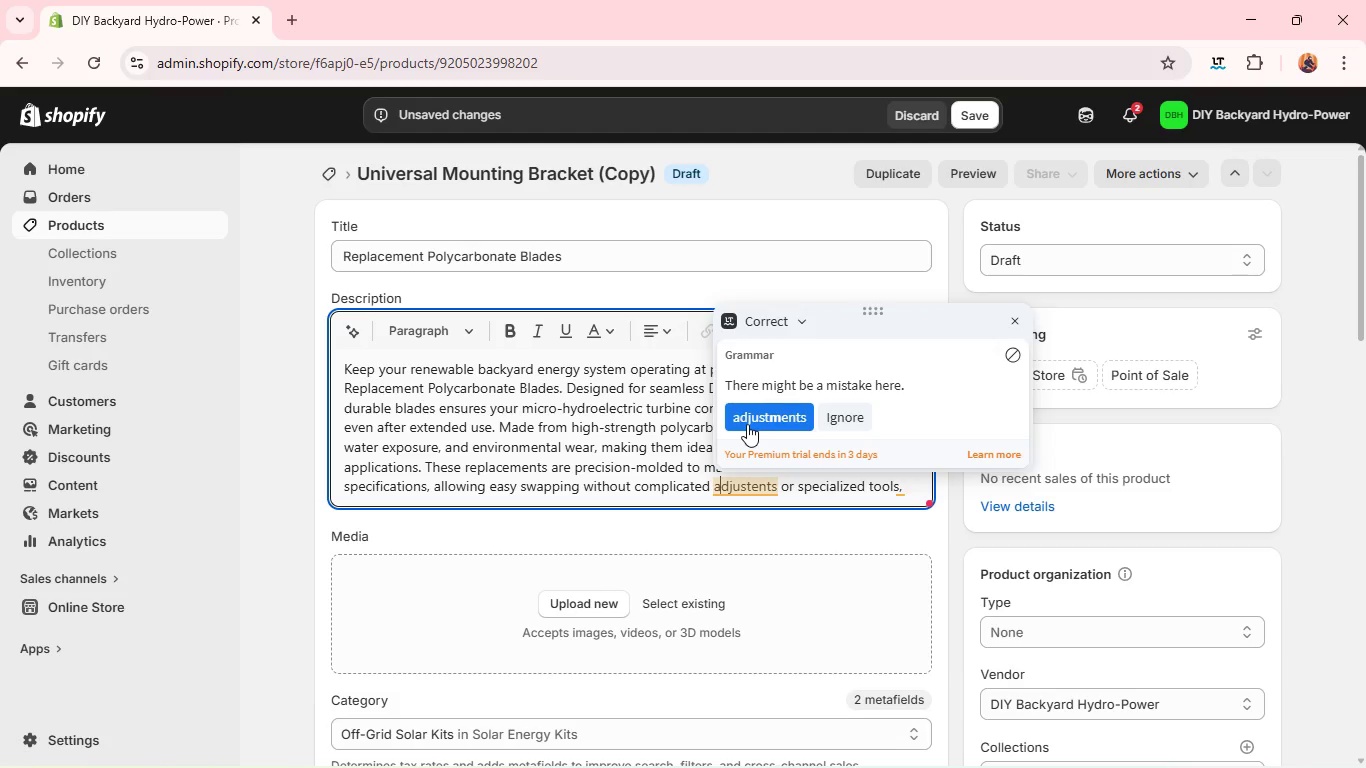 
left_click([747, 424])
 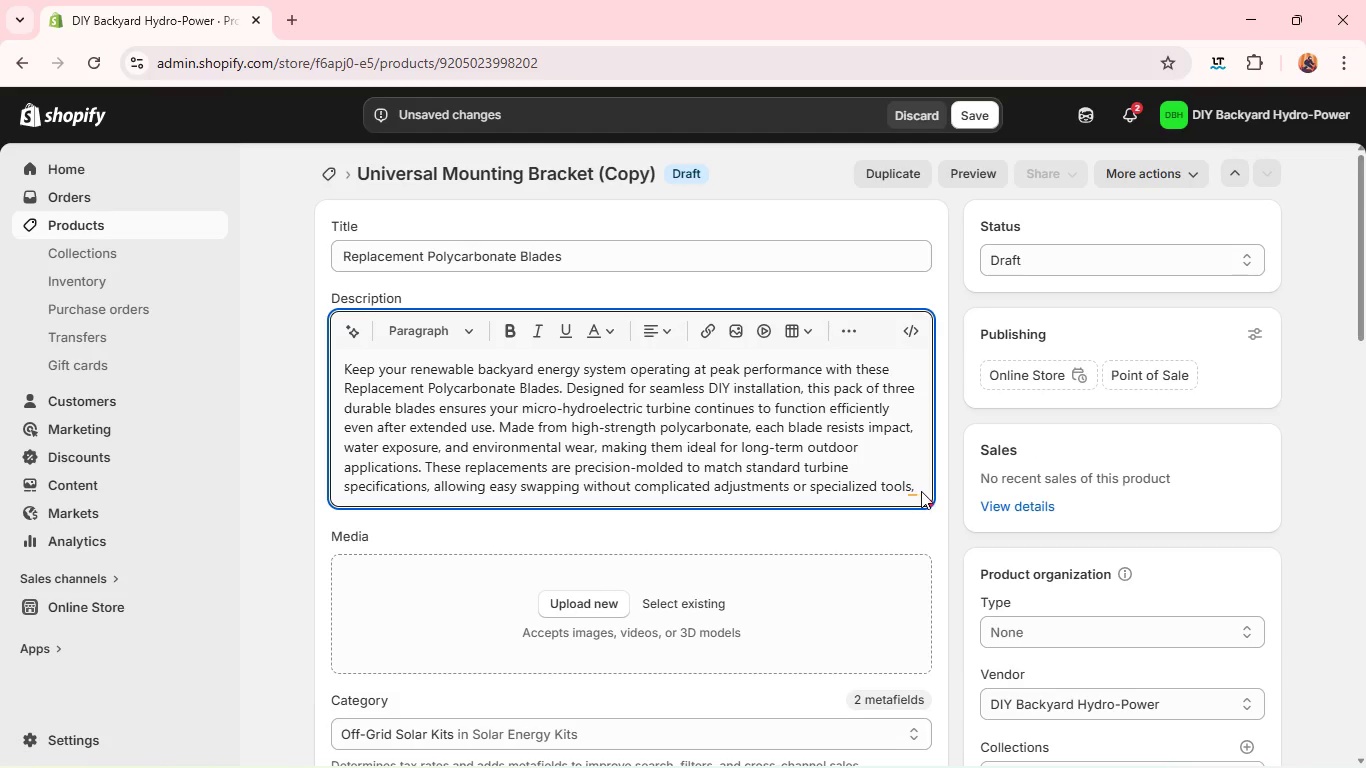 
left_click([921, 491])
 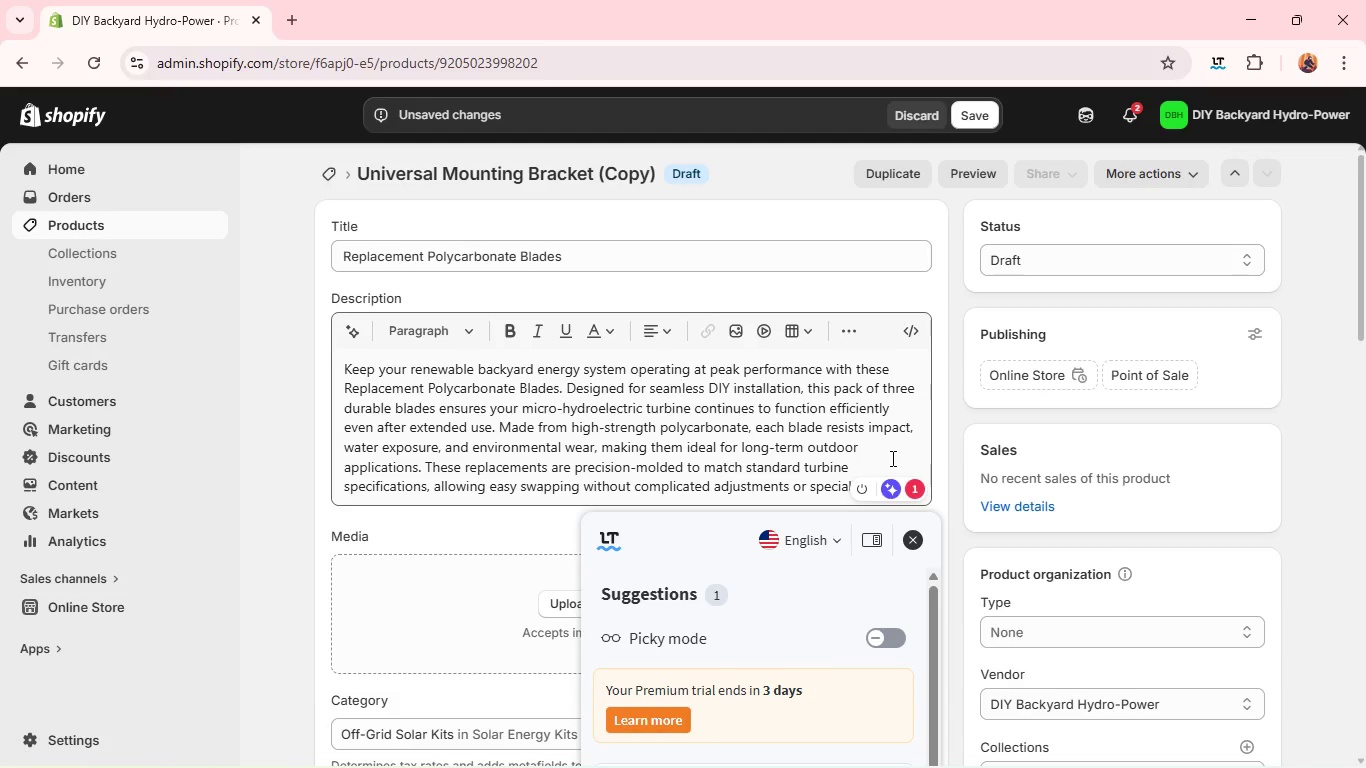 
left_click([891, 456])
 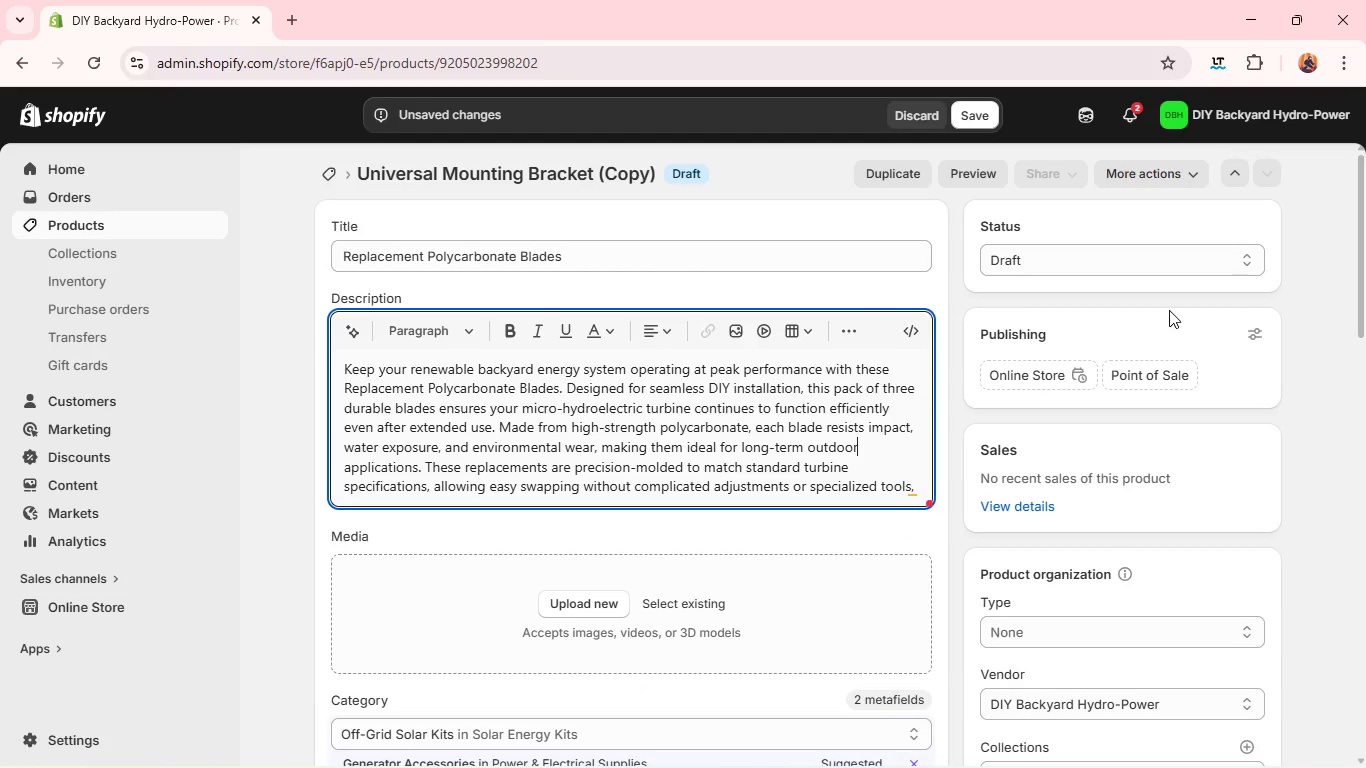 
key(ArrowDown)
 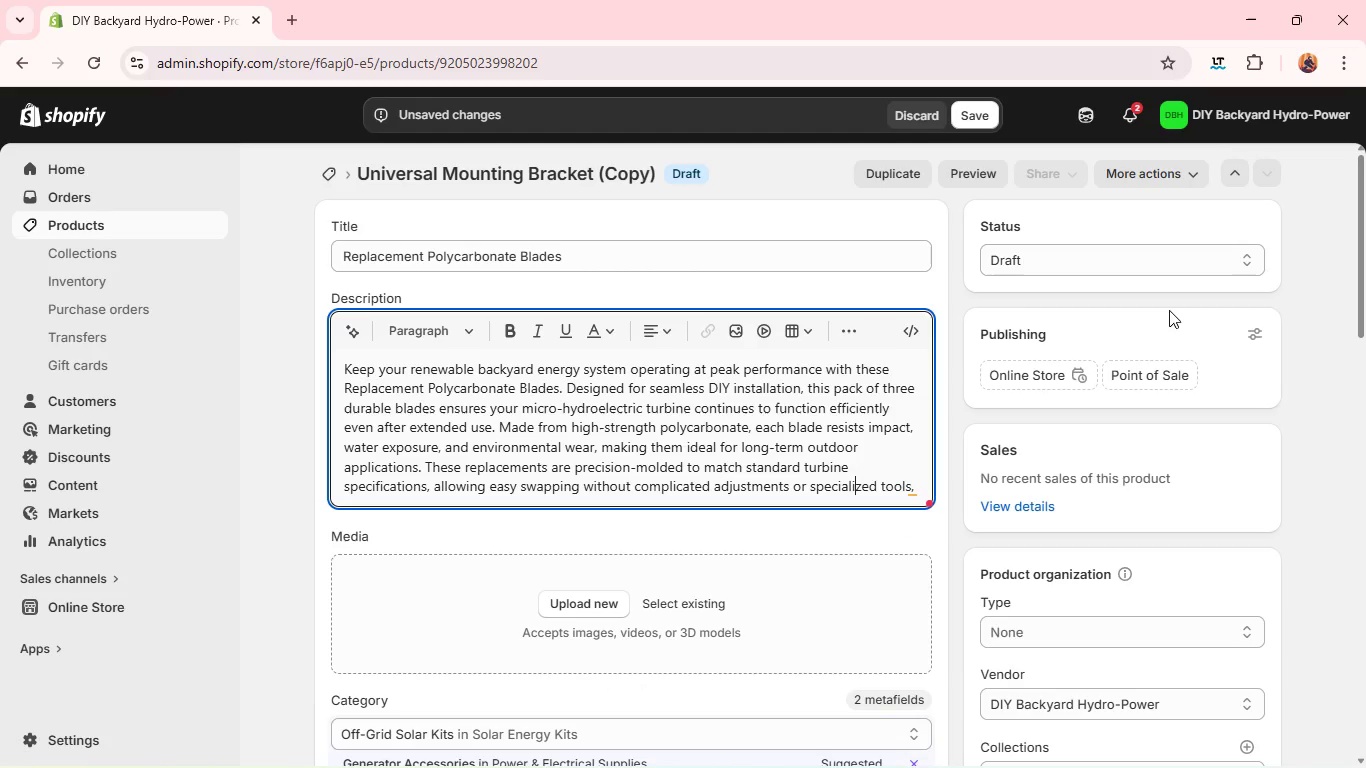 
key(ArrowDown)
 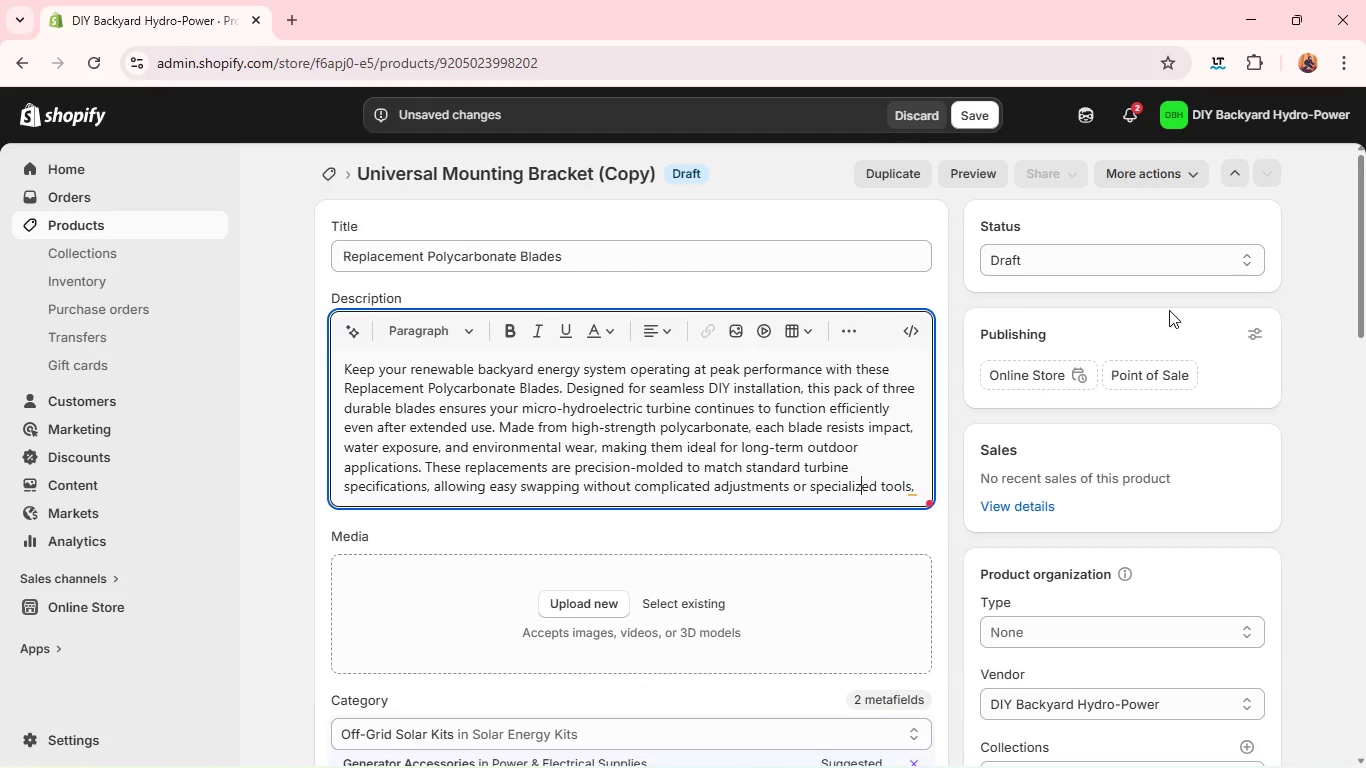 
key(ArrowRight)
 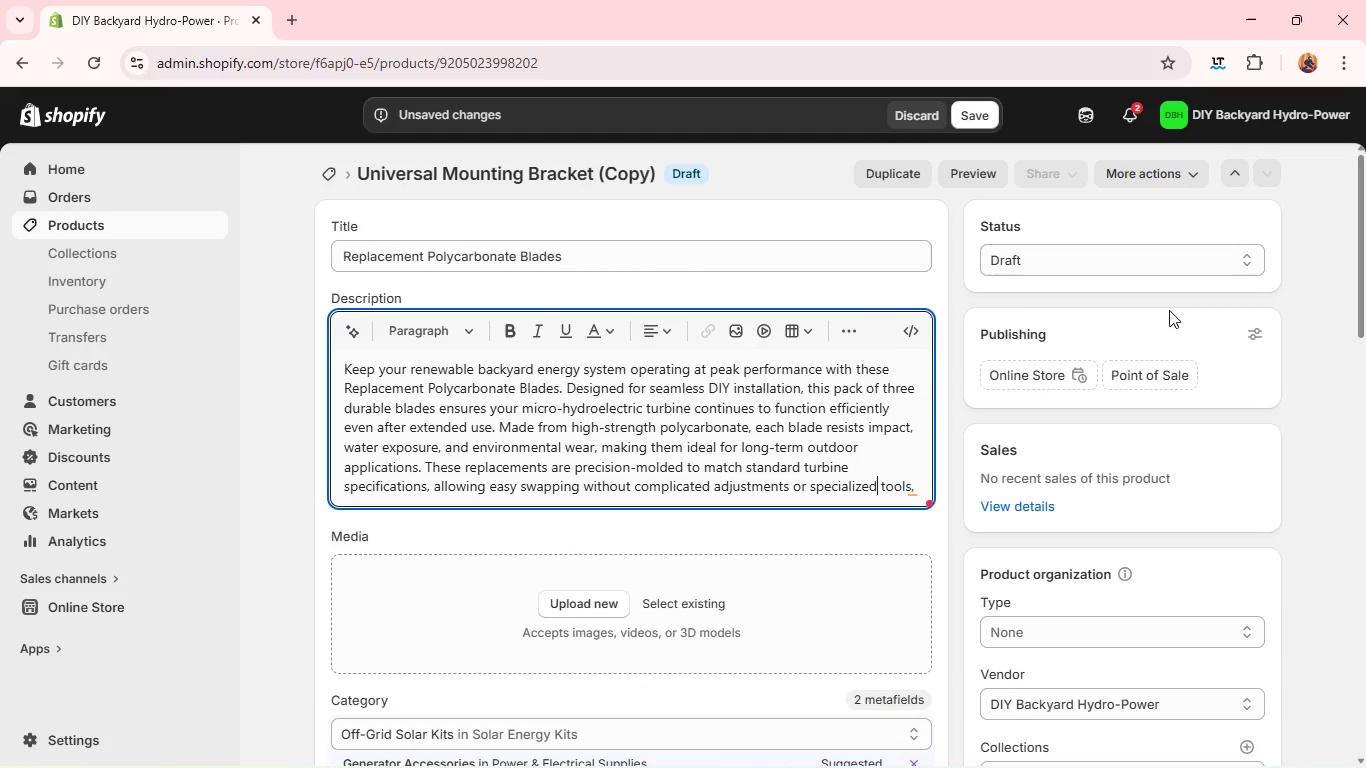 
key(ArrowRight)
 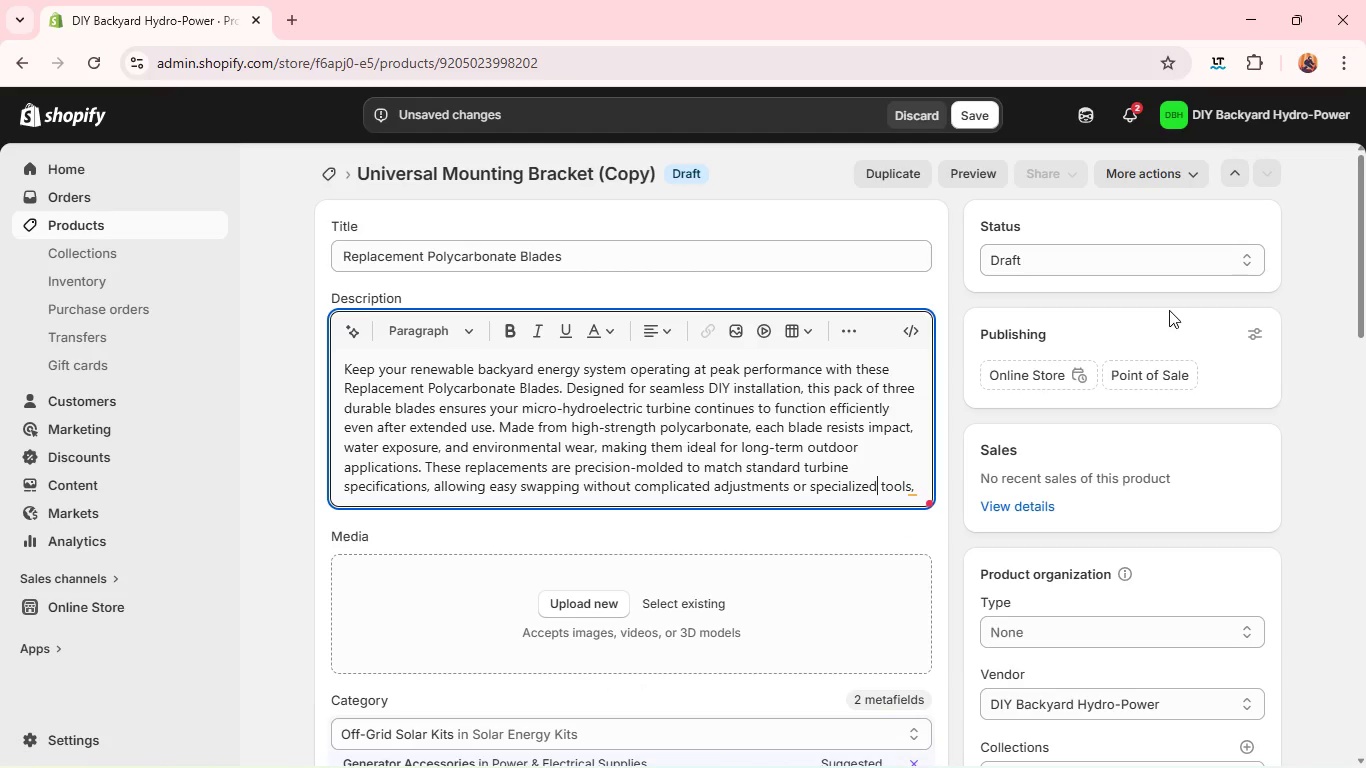 
key(ArrowRight)
 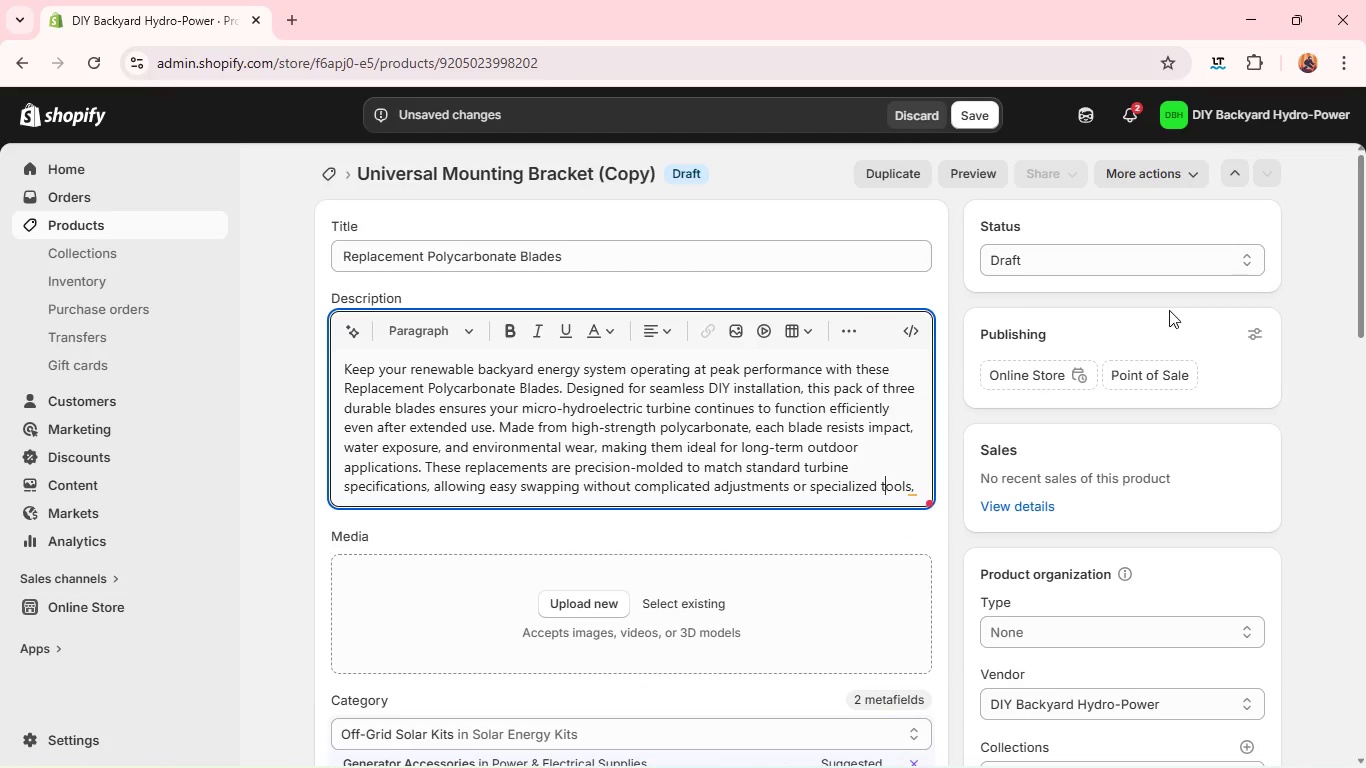 
key(ArrowRight)
 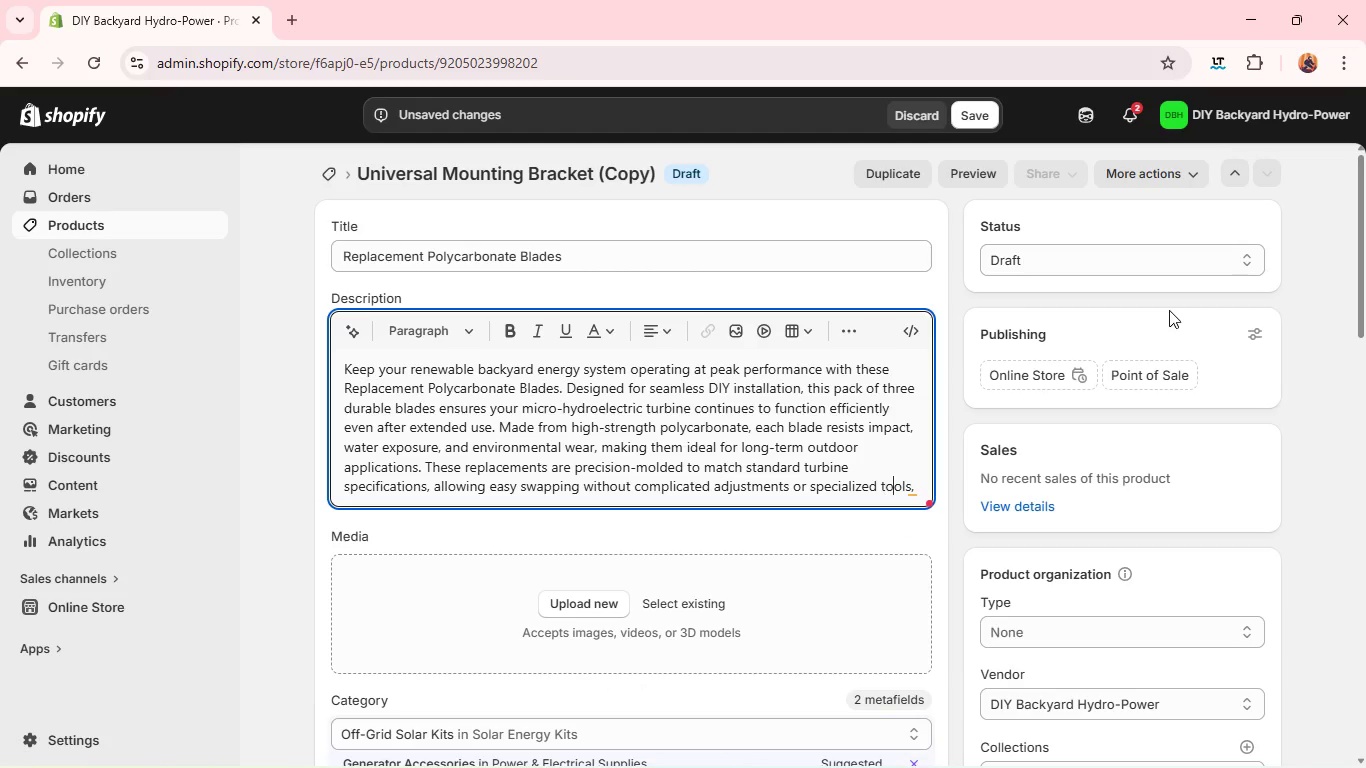 
key(ArrowRight)
 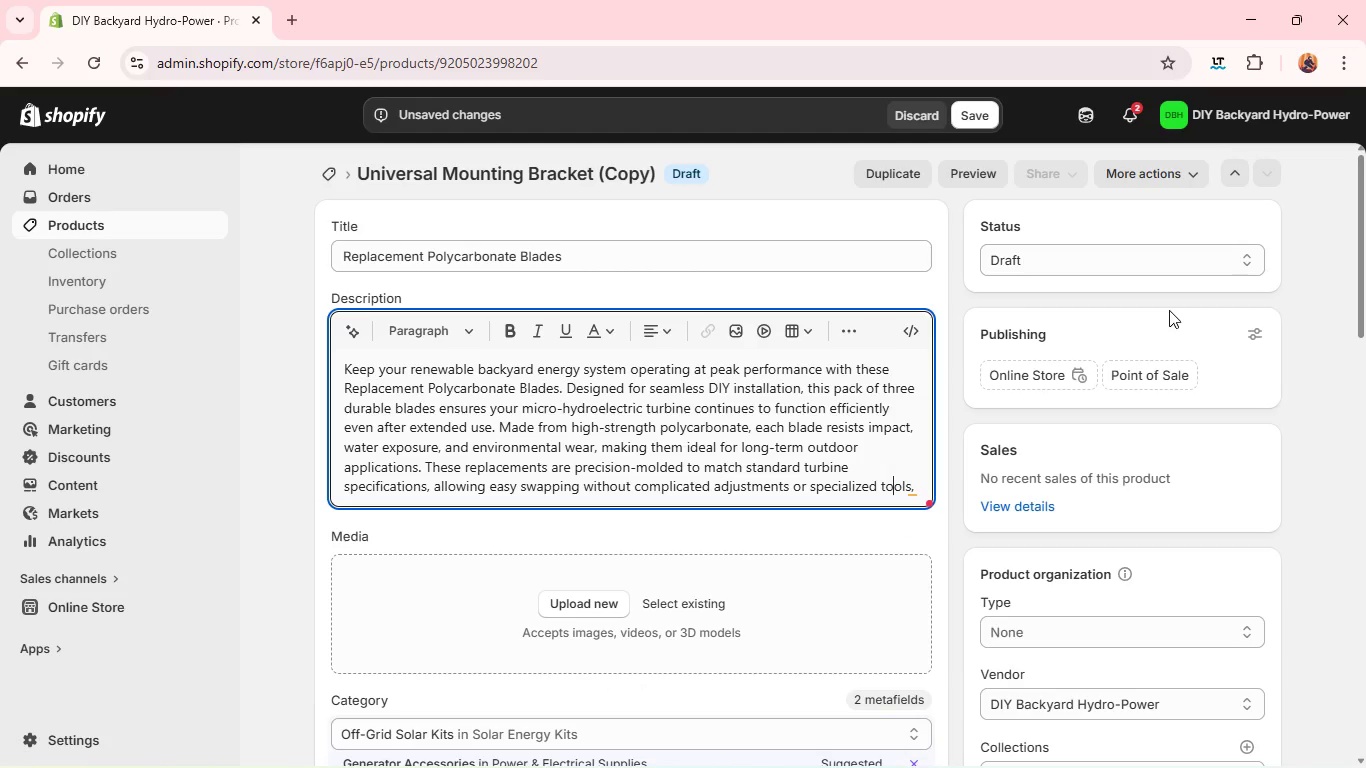 
key(ArrowRight)
 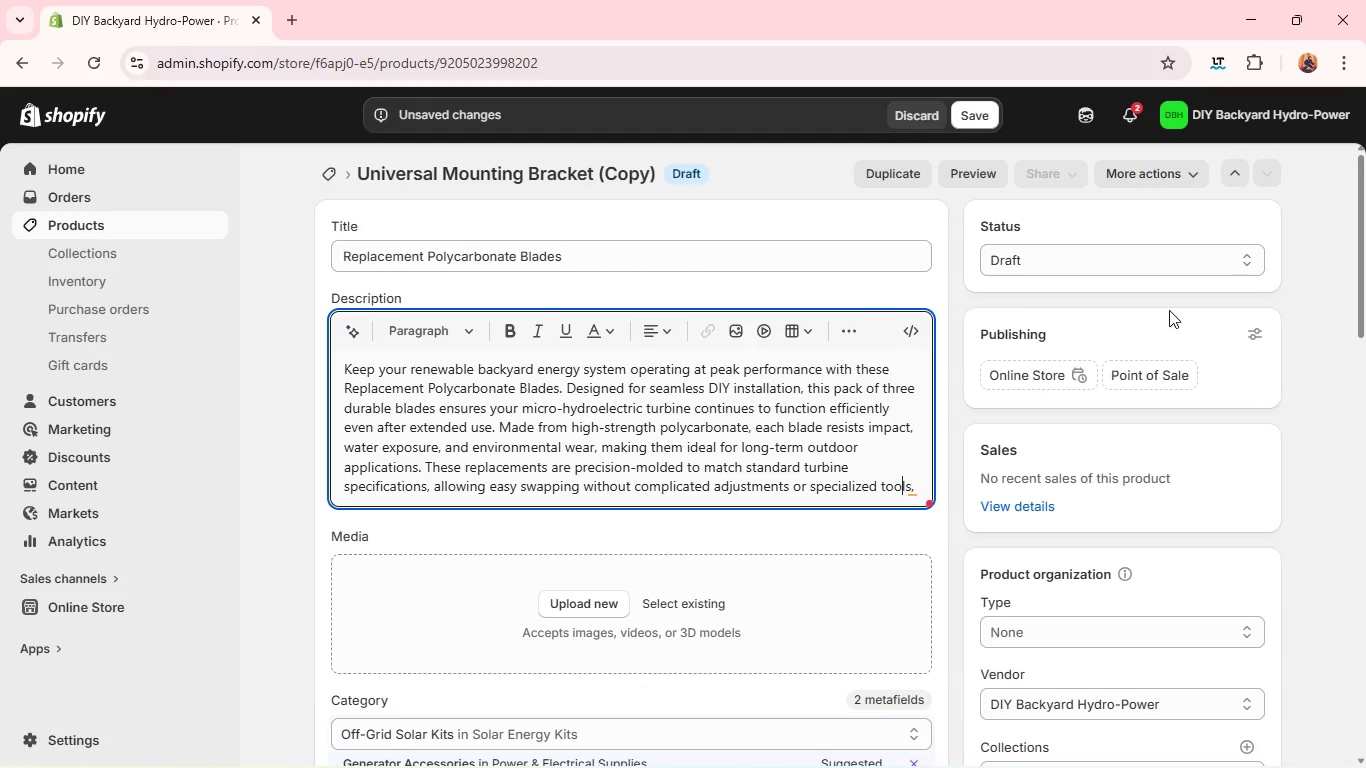 
key(ArrowRight)
 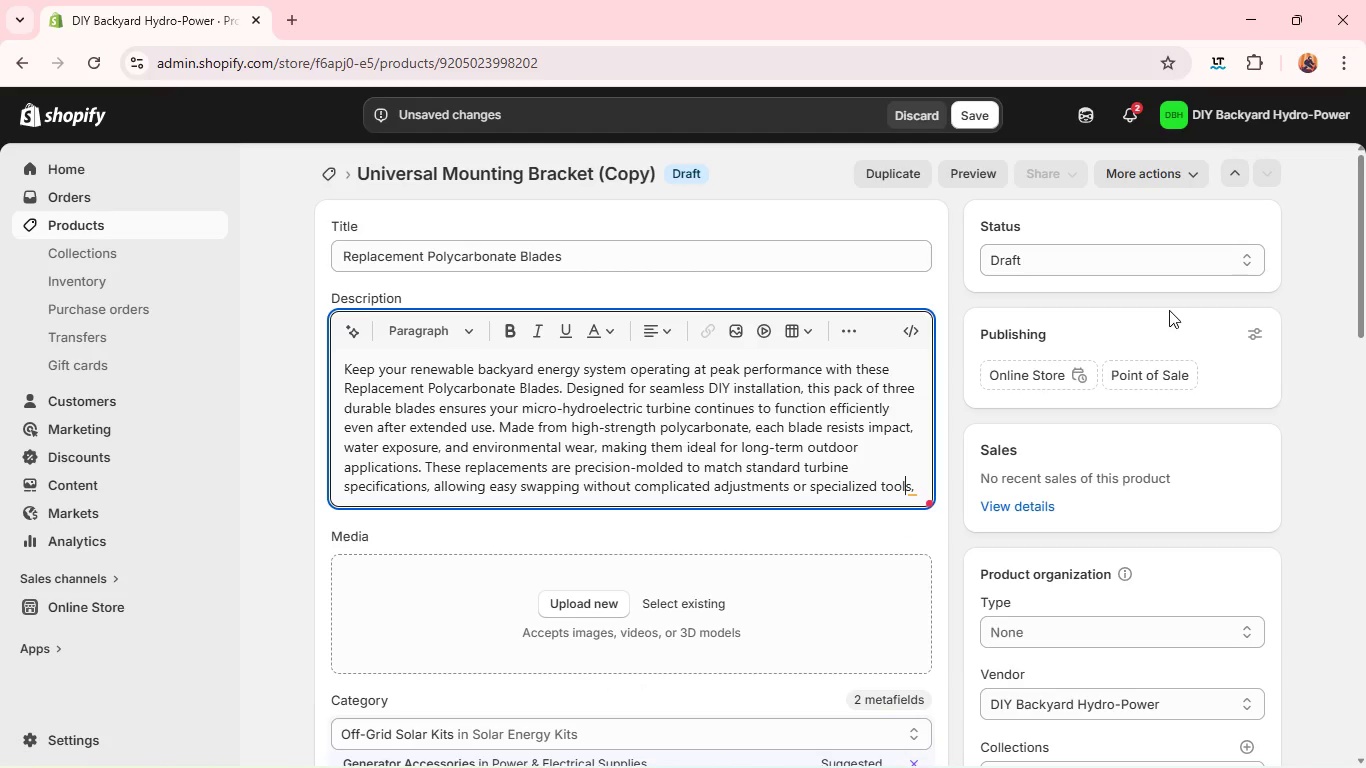 
key(ArrowRight)
 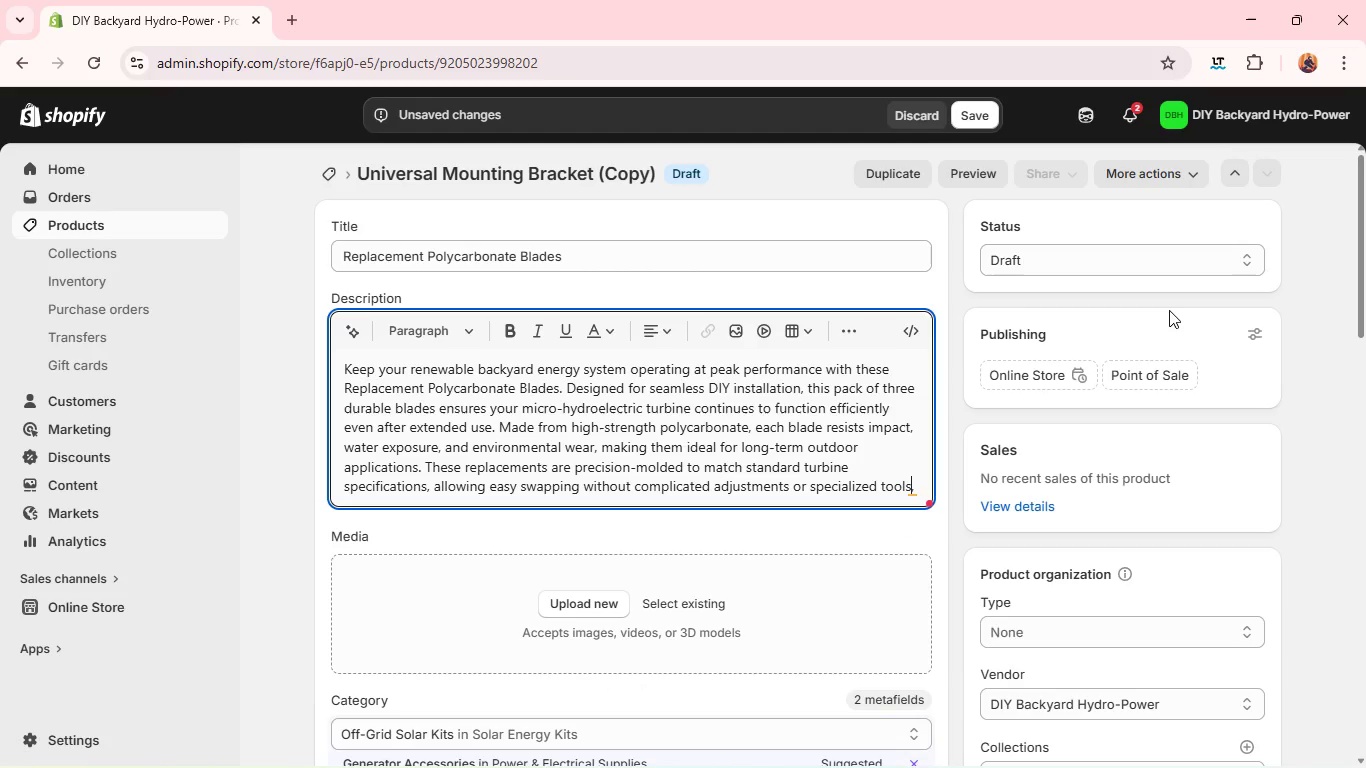 
key(ArrowRight)
 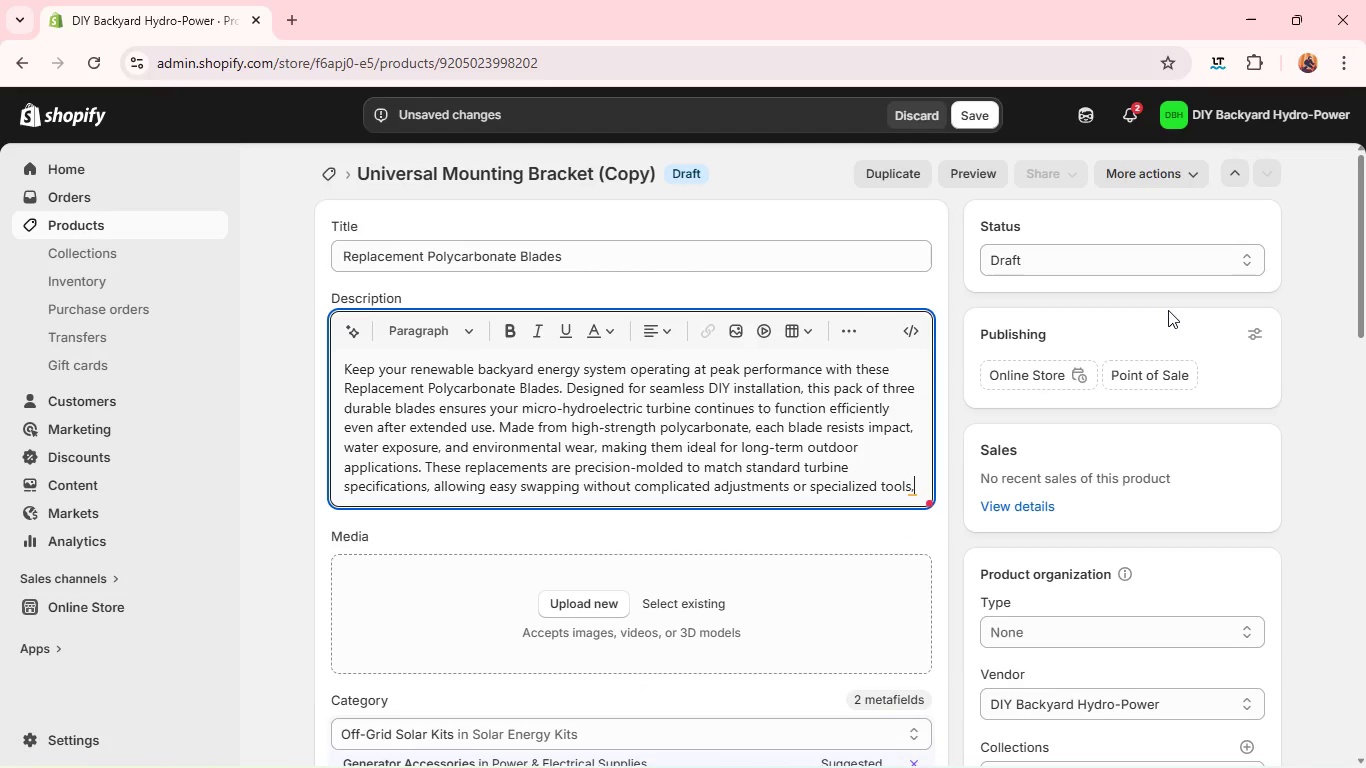 
key(ArrowRight)
 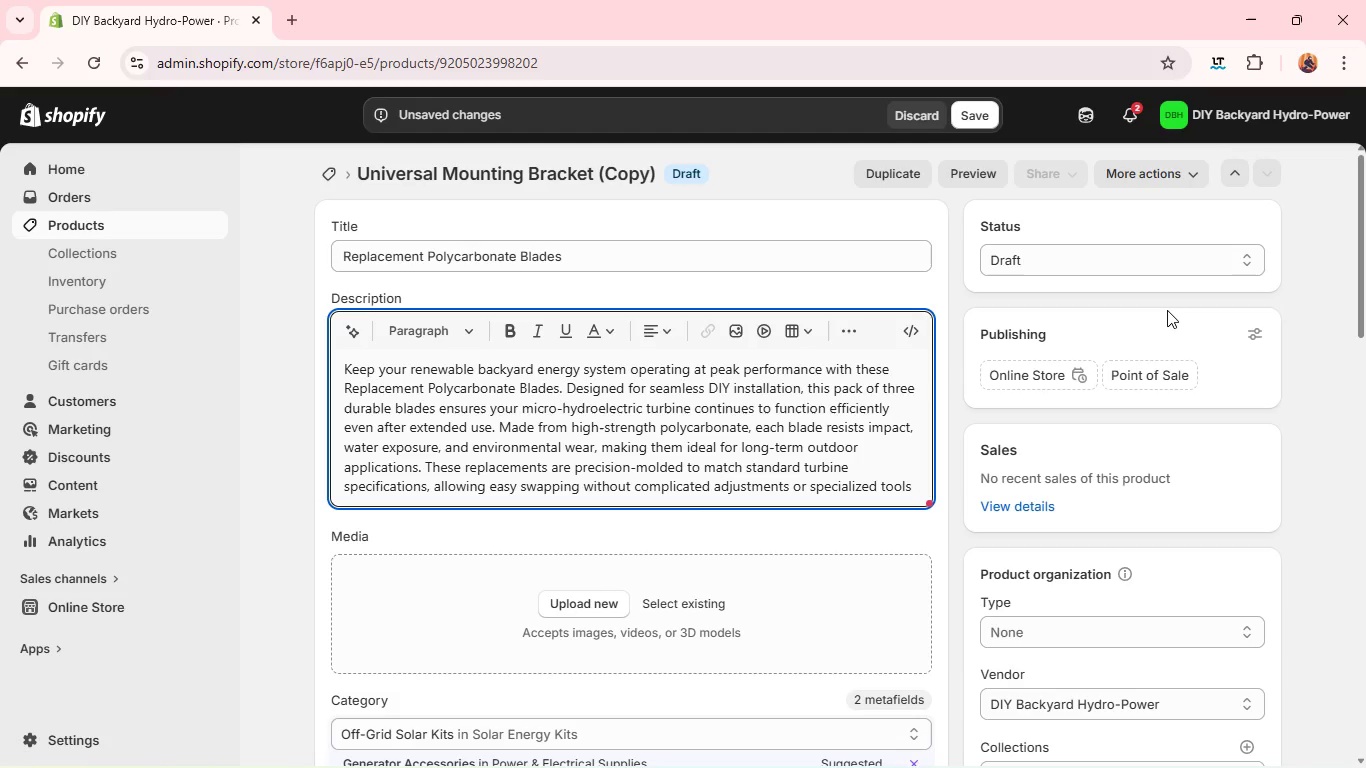 
key(Backspace)
 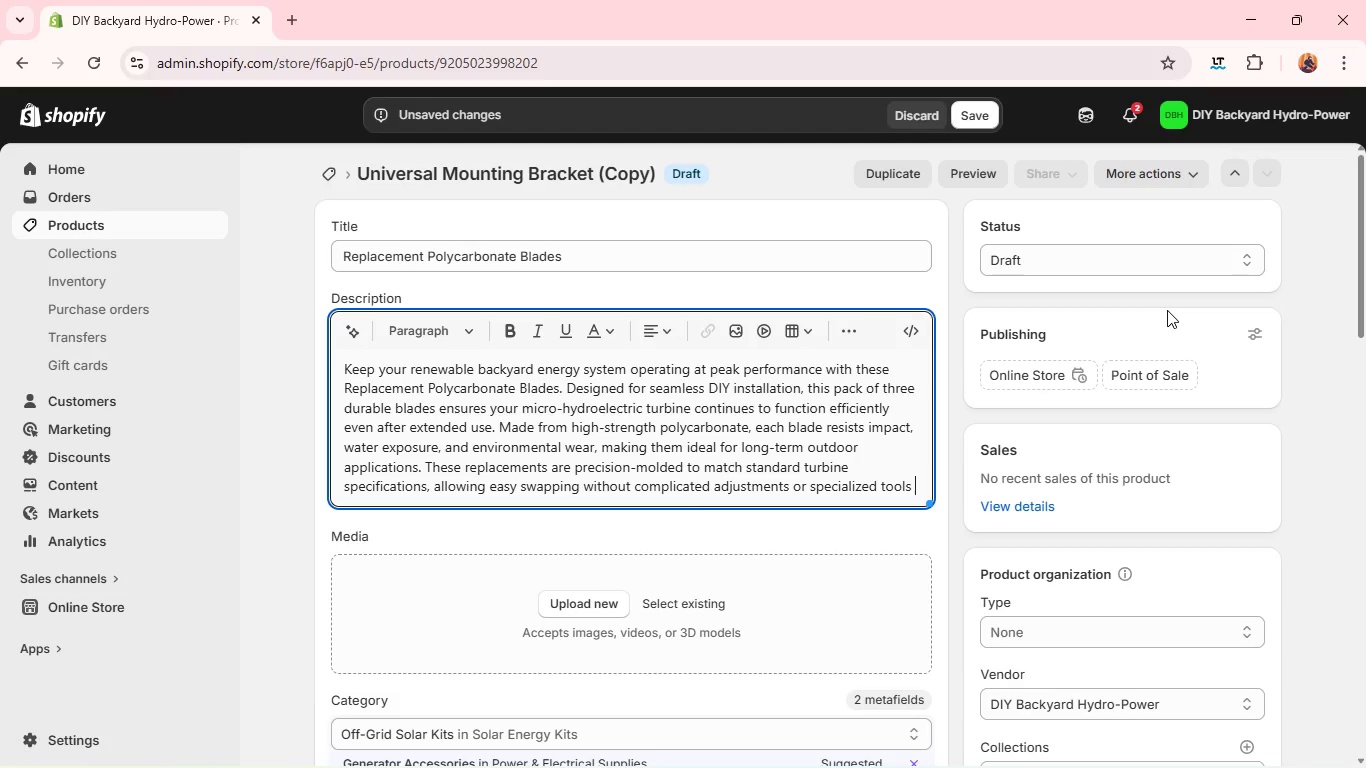 
key(Space)
 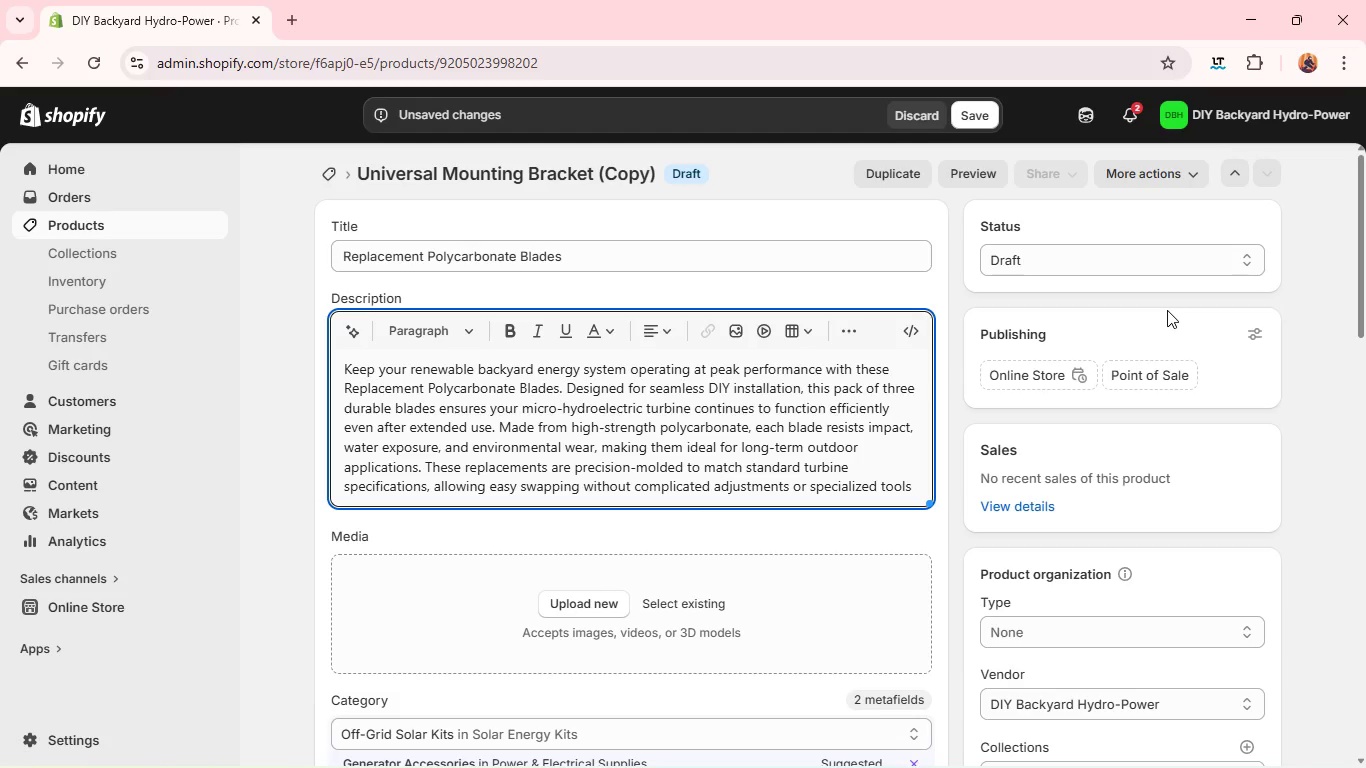 
key(Backspace)
 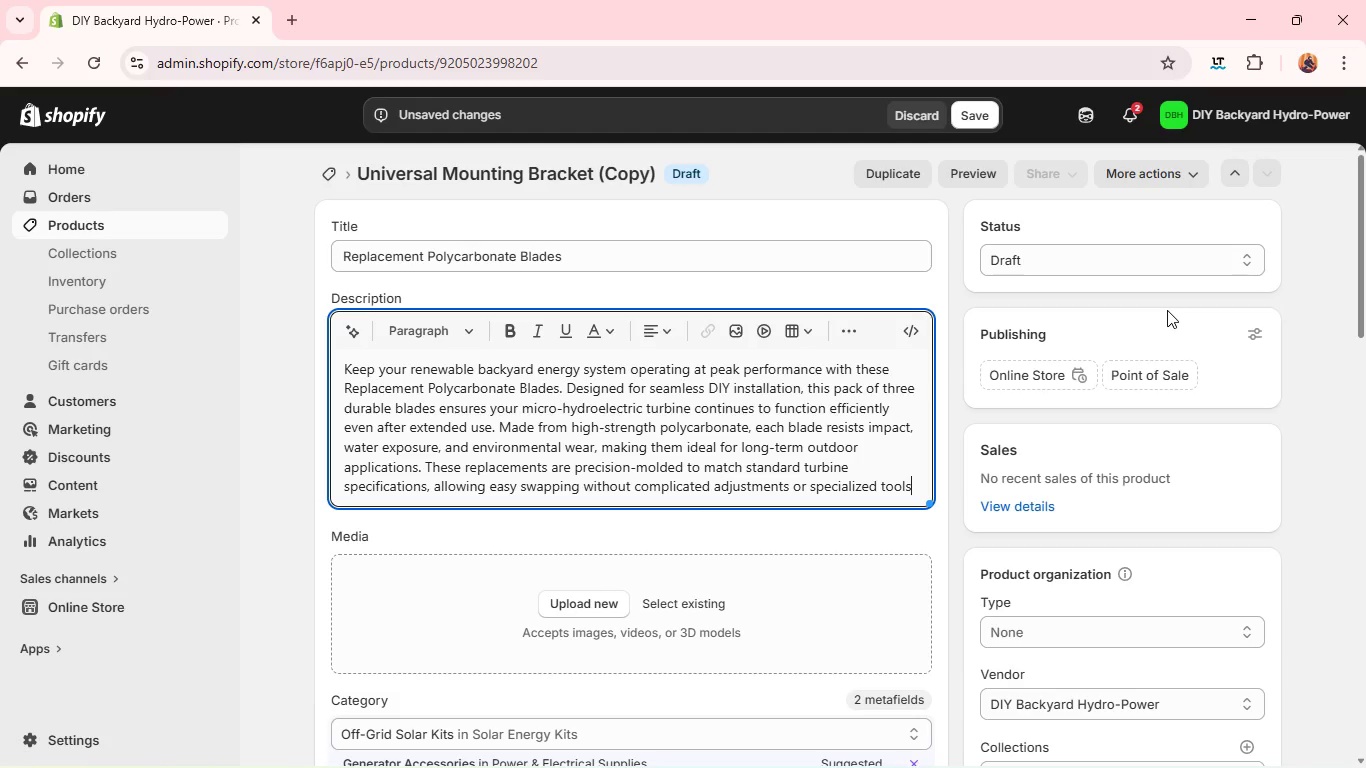 
type(. Perfect for routine maintenanc )
key(Backspace)
type(e or emergency repairs )
key(Backspace)
type(, they help minin)
key(Backspace)
type(mix)
key(Backspace)
type(ze fo)
key(Backspace)
key(Backspace)
type(downtime and maintain consistene)
key(Backspace)
type(t energt)
key(Backspace)
type(t)
key(Backspace)
type(y outpi)
key(Backspace)
type(ut. Whether u)
key(Backspace)
type(o)
key(Backspace)
type(you are a j)
key(Backspace)
type(hobbuis)
key(Backspace)
key(Backspace)
type(yis)
key(Backspace)
key(Backspace)
key(Backspace)
key(Backspace)
type(yist experimenting with water por)
key(Backspace)
type(e)
key(Backspace)
type(wer or maintaing)
key(Backspace)
type(ing with water power or)
 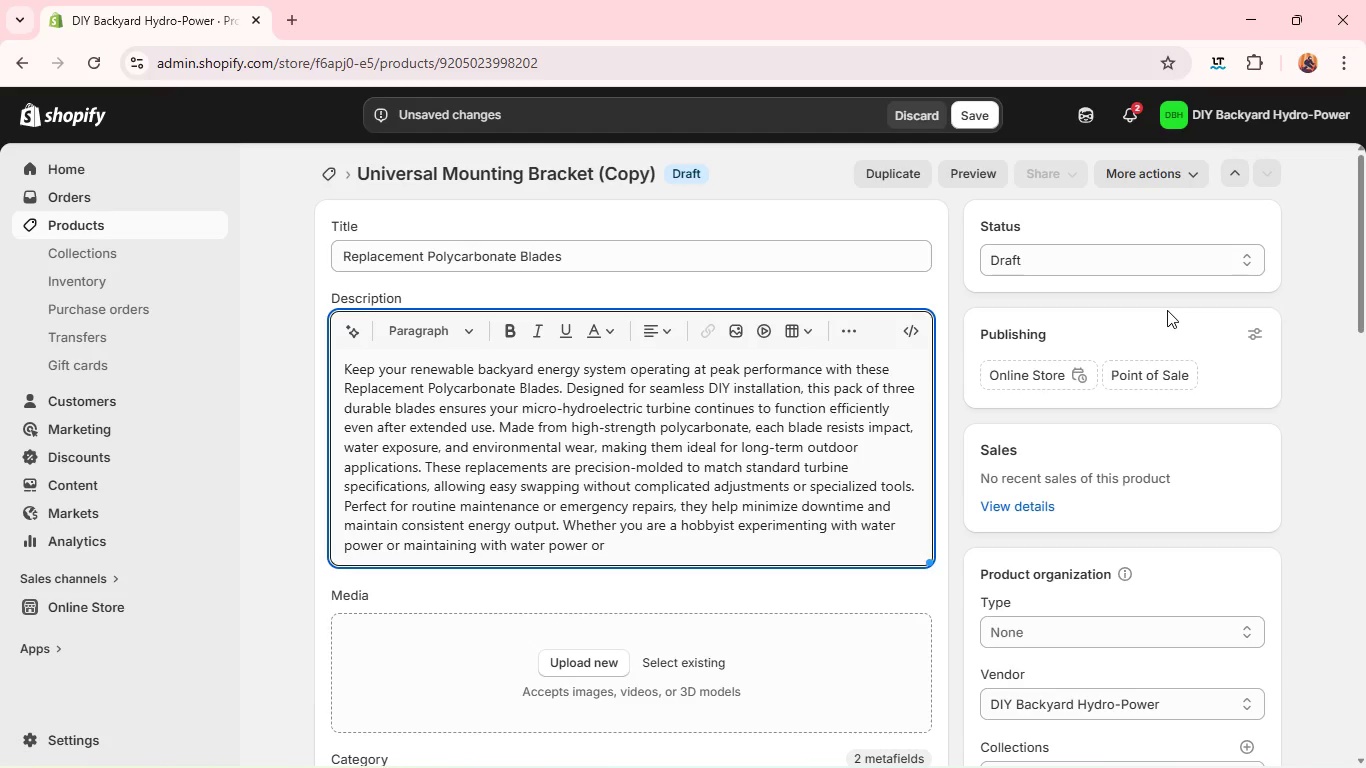 
hold_key(key=Backspace, duration=0.62)
 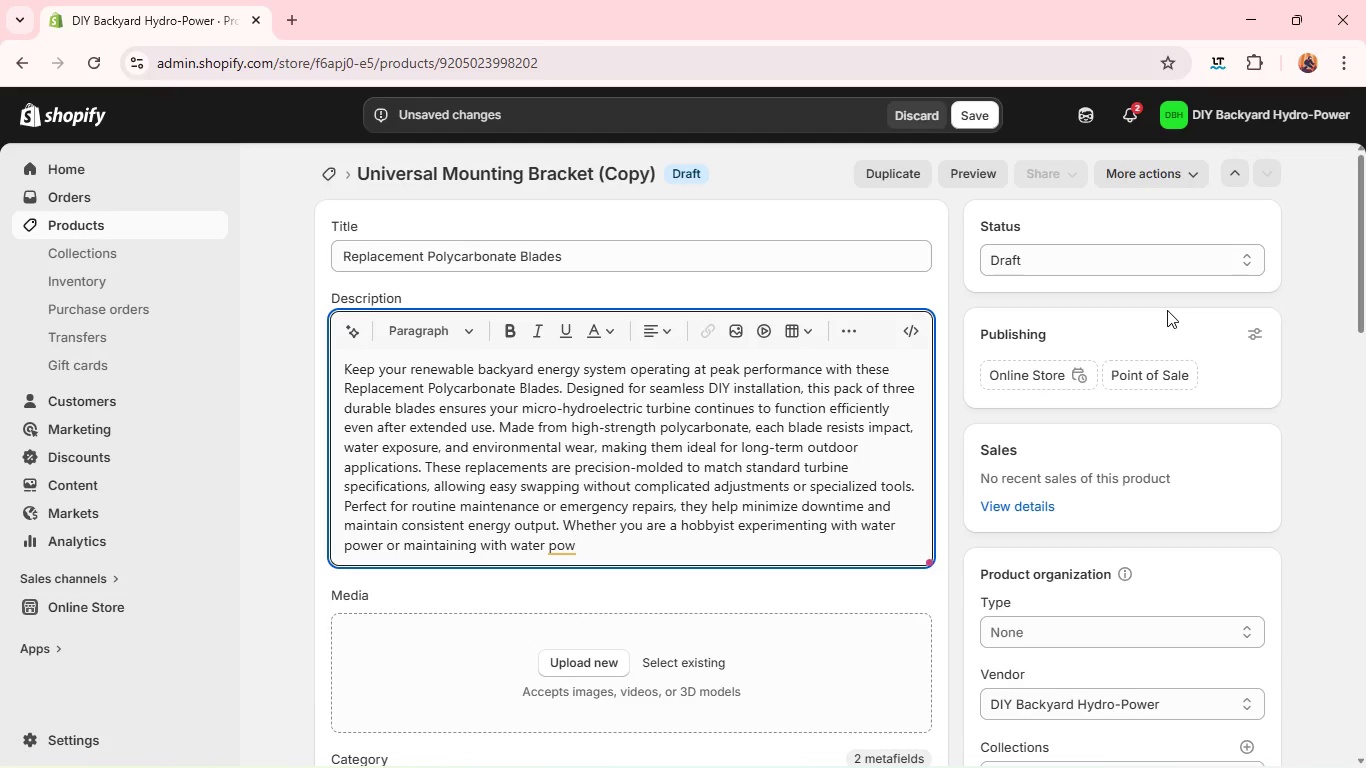 
key(Backspace)
 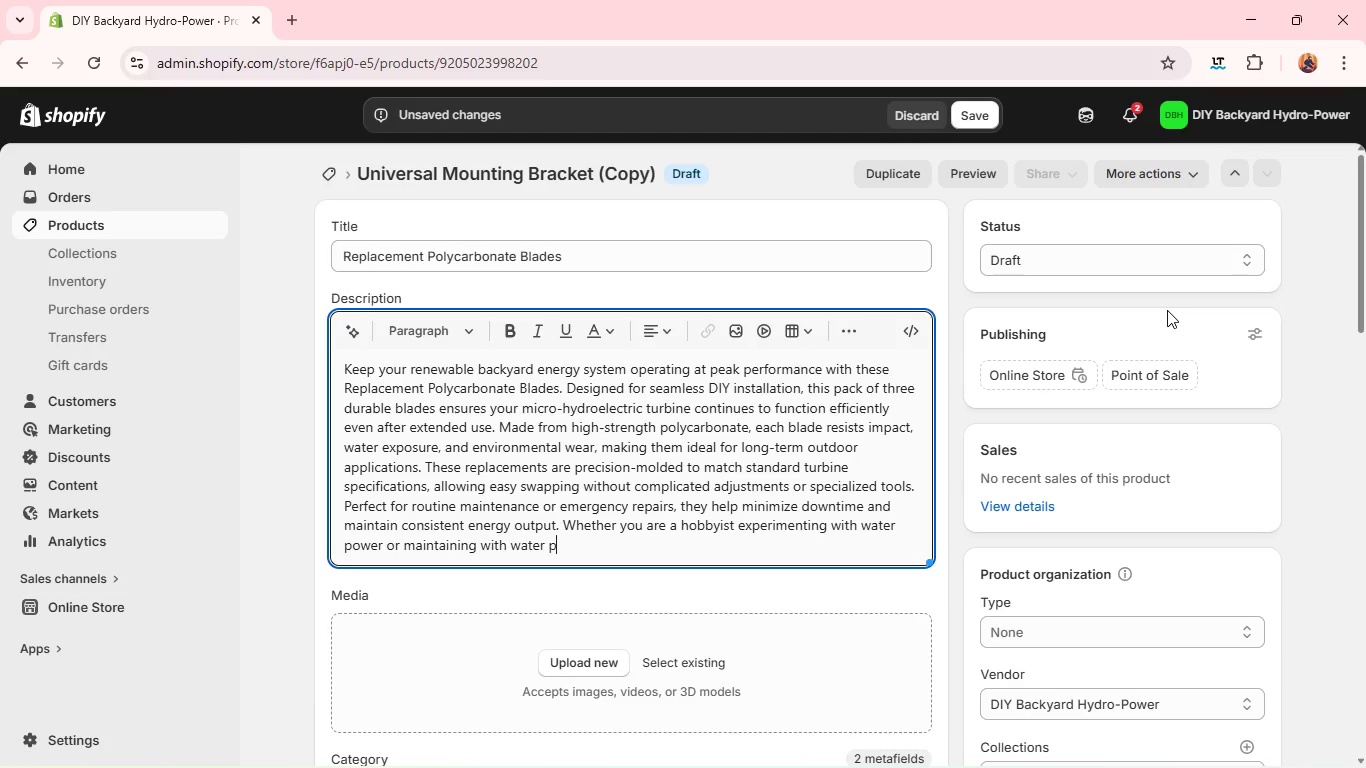 
key(Backspace)
 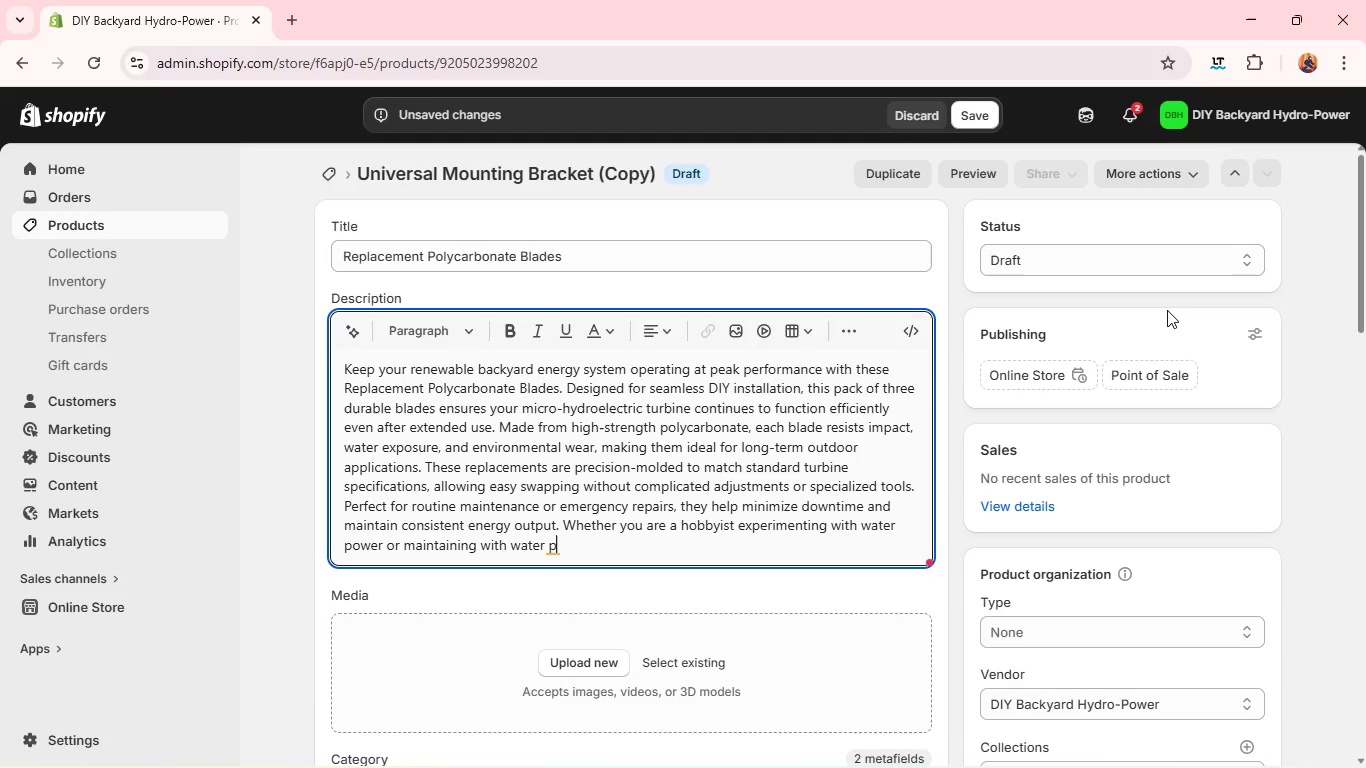 
wait(5.11)
 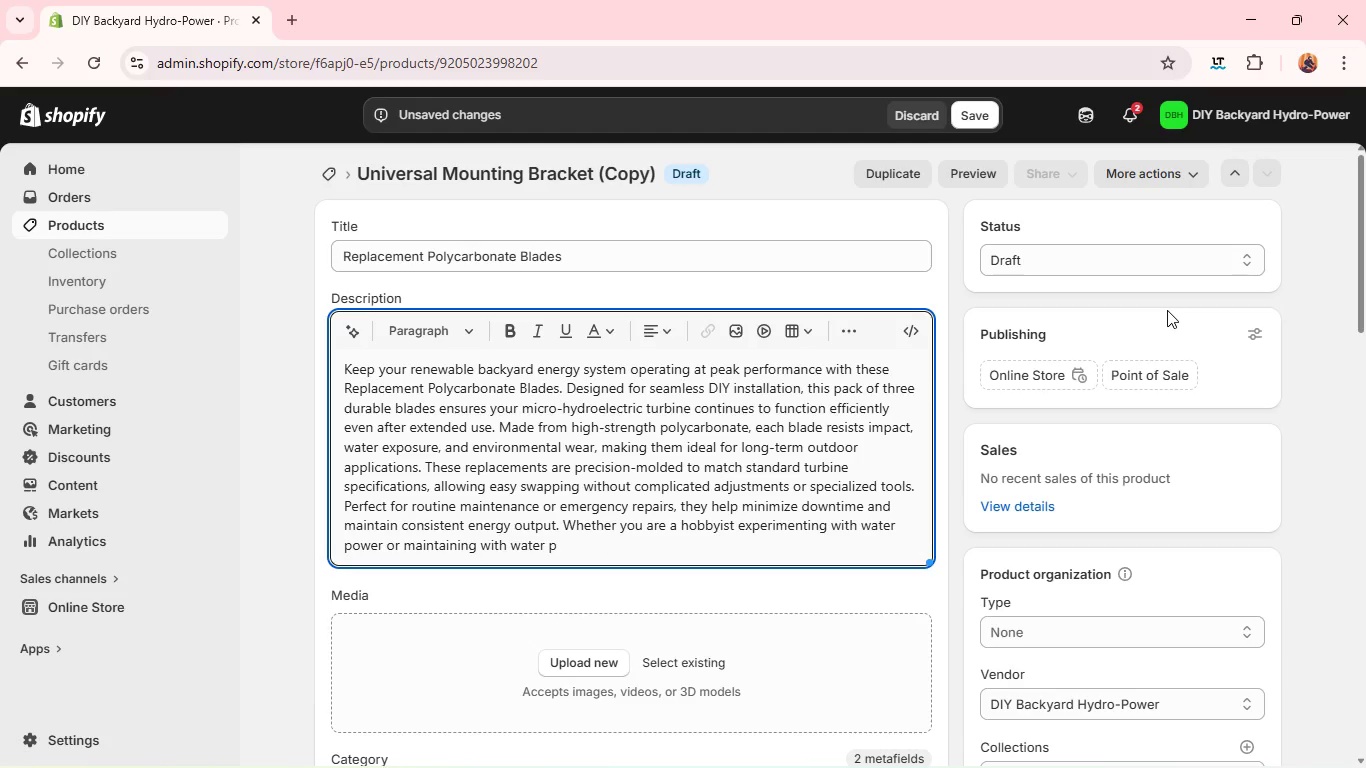 
key(Backspace)
key(Backspace)
key(Backspace)
key(Backspace)
key(Backspace)
key(Backspace)
key(Backspace)
key(Backspace)
key(Backspace)
key(Backspace)
key(Backspace)
type(an off-grid seti)
key(Backspace)
type(t)
key(Backspace)
type(yo)
key(Backspace)
key(Backspace)
type(uo)
key(Backspace)
type(p, thers)
key(Backspace)
key(Backspace)
type(se blades provide a reliable solution to ect)
key(Backspace)
key(Backspace)
type(xtend equipment i)
key(Backspace)
type(life. Stay prepate)
key(Backspace)
key(Backspace)
type(red  anf )
key(Backspace)
type(s)
key(Backspace)
key(Backspace)
key(Backspace)
key(Backspace)
key(Backspace)
type(and keep u)
key(Backspace)
type(i)
key(Backspace)
type(youe)
key(Backspace)
type(r system ri)
key(Backspace)
type(unning smoothlu)
key(Backspace)
type(t )
key(Backspace)
key(Backspace)
type(y with components engineered for s)
key(Backspace)
type(durabilitu)
key(Backspace)
type(ym )
key(Backspace)
key(Backspace)
type(, effivi)
key(Backspace)
key(Backspace)
type(ciency, and depenf)
key(Backspace)
type(dable performance in vart)
key(Backspace)
type(ying vond)
key(Backspace)
key(Backspace)
key(Backspace)
key(Backspace)
type(confi)
key(Backspace)
key(Backspace)
type(ditions across seasons for maci)
key(Backspace)
key(Backspace)
type(ximum output t)
key(Backspace)
type(reliability. Y)
key(Backspace)
type(They support quick upgrades and long-term system resilience. )
 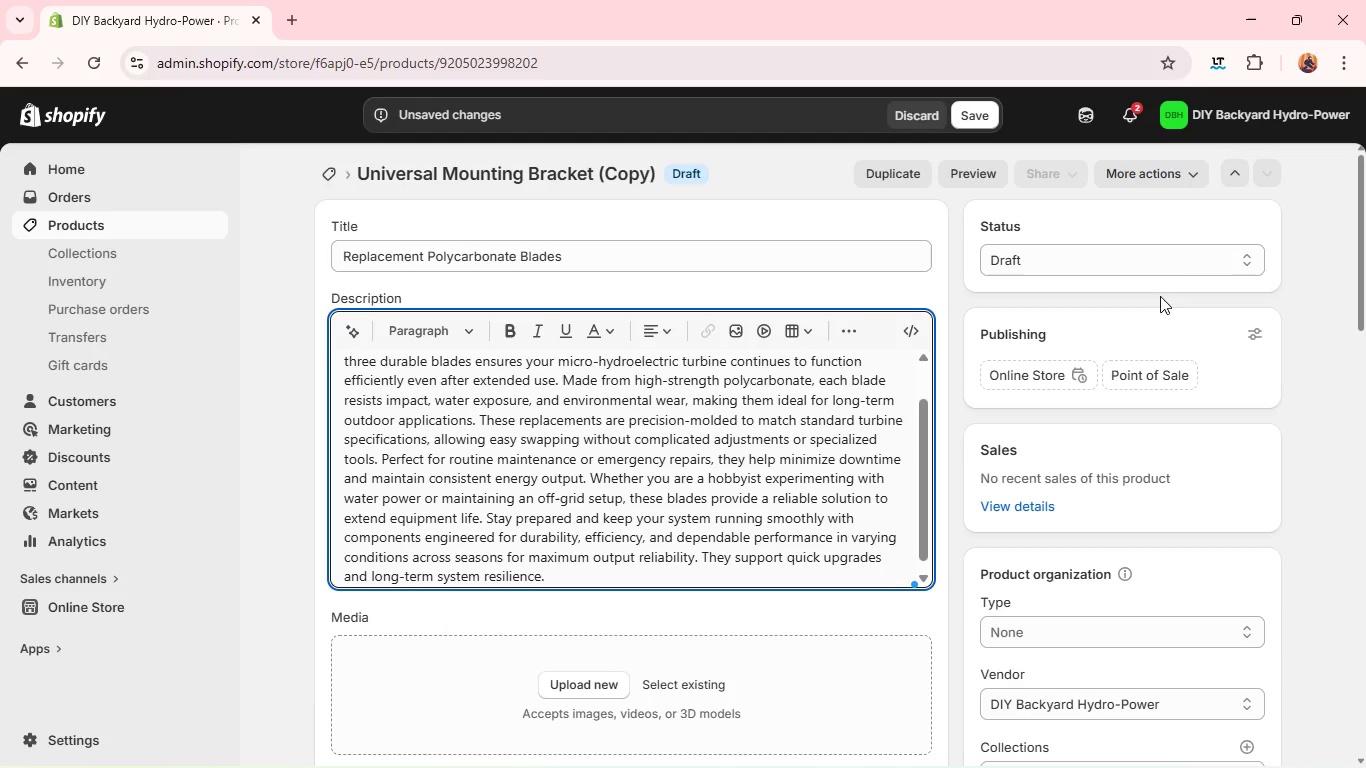 
left_click([605, 465])
 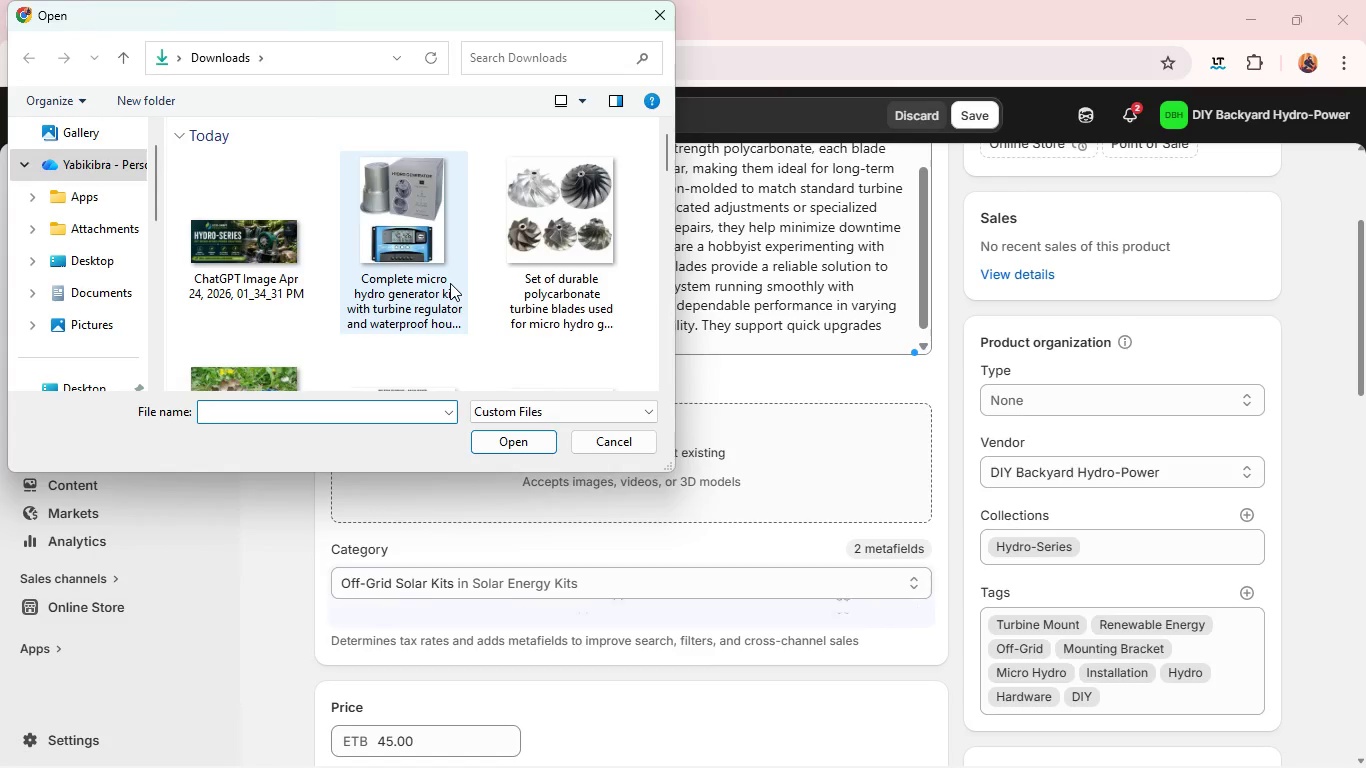 
left_click([565, 262])
 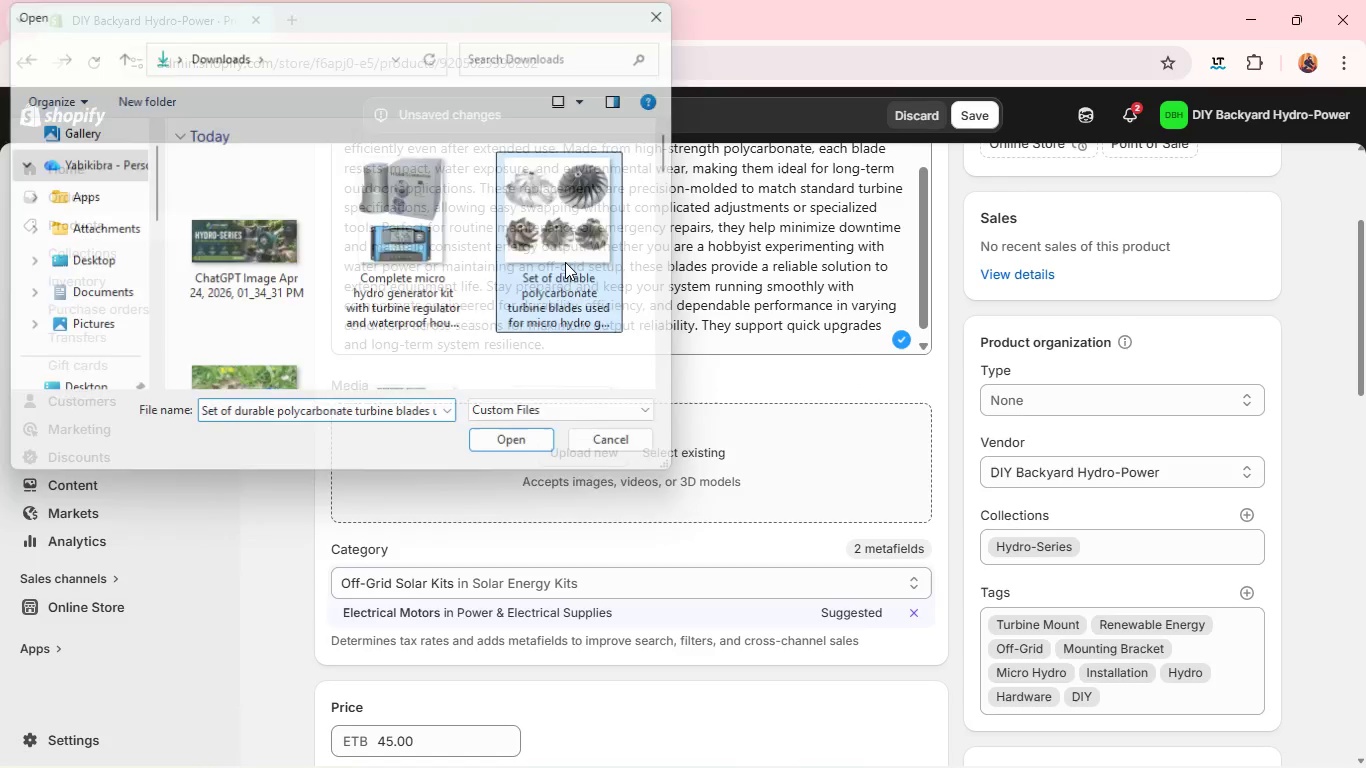 
key(Enter)
 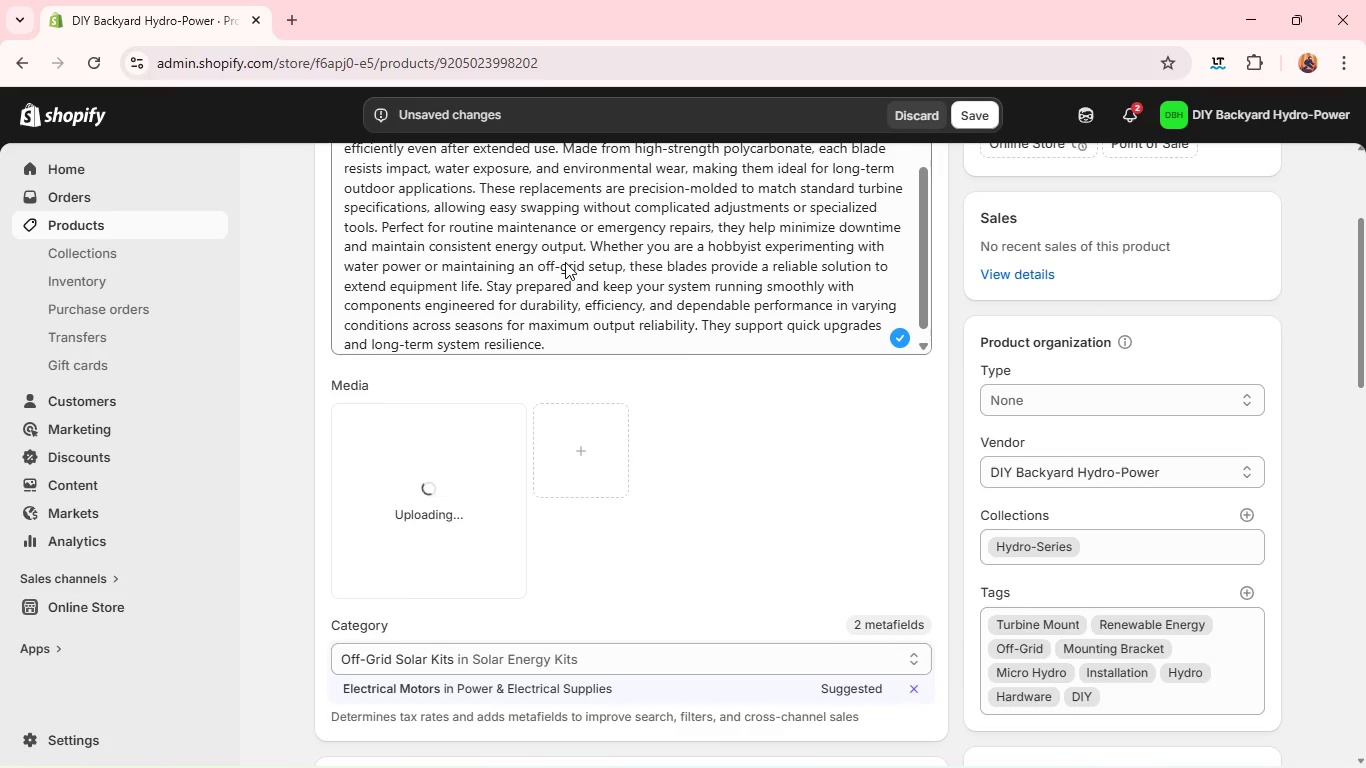 
wait(8.42)
 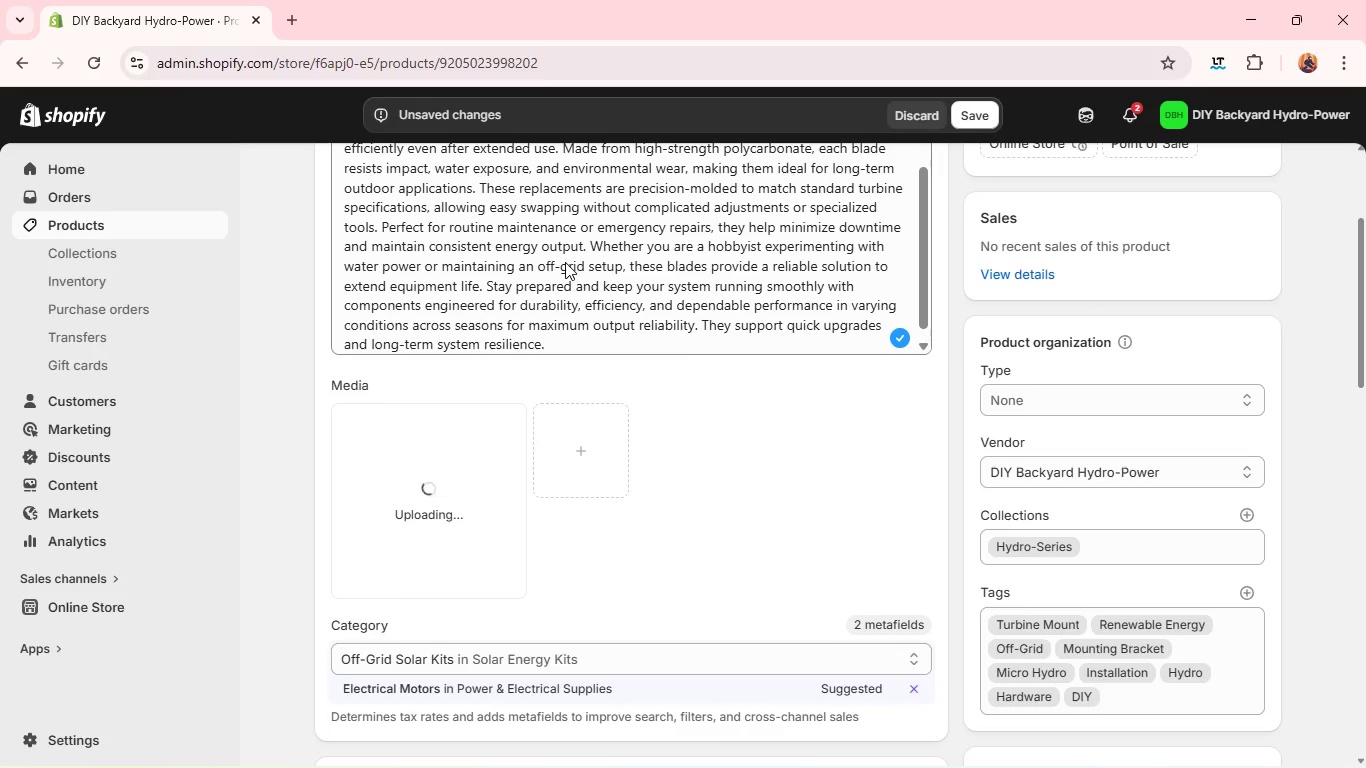 
left_click([490, 496])
 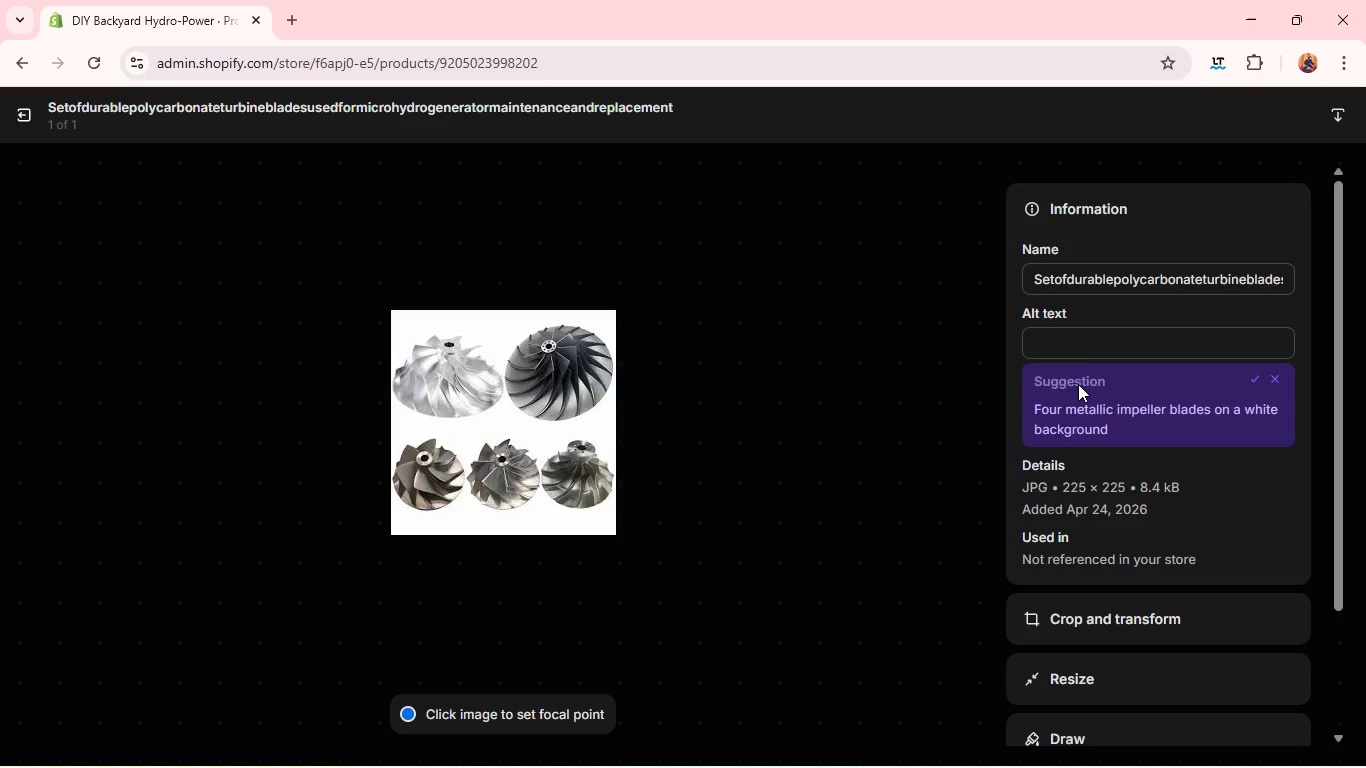 
left_click([1074, 360])
 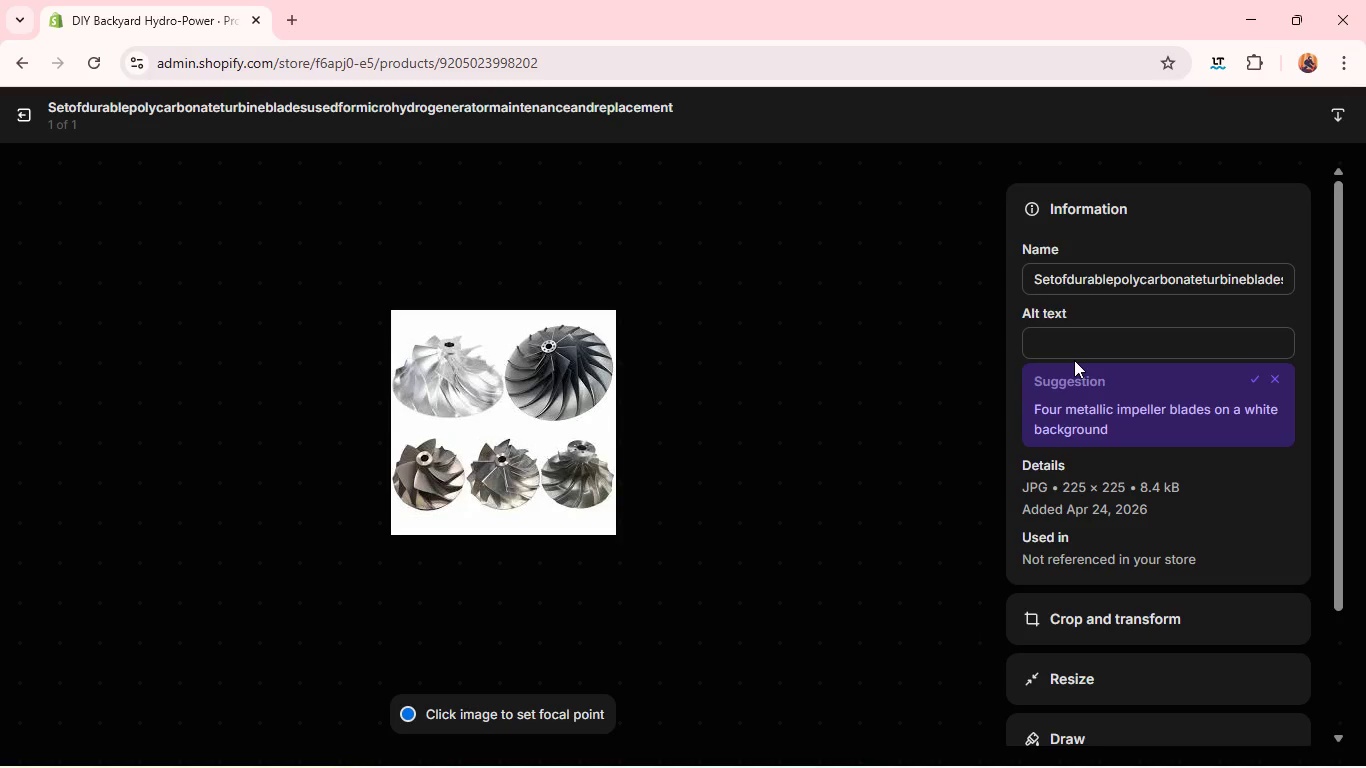 
key(Shift+S)
 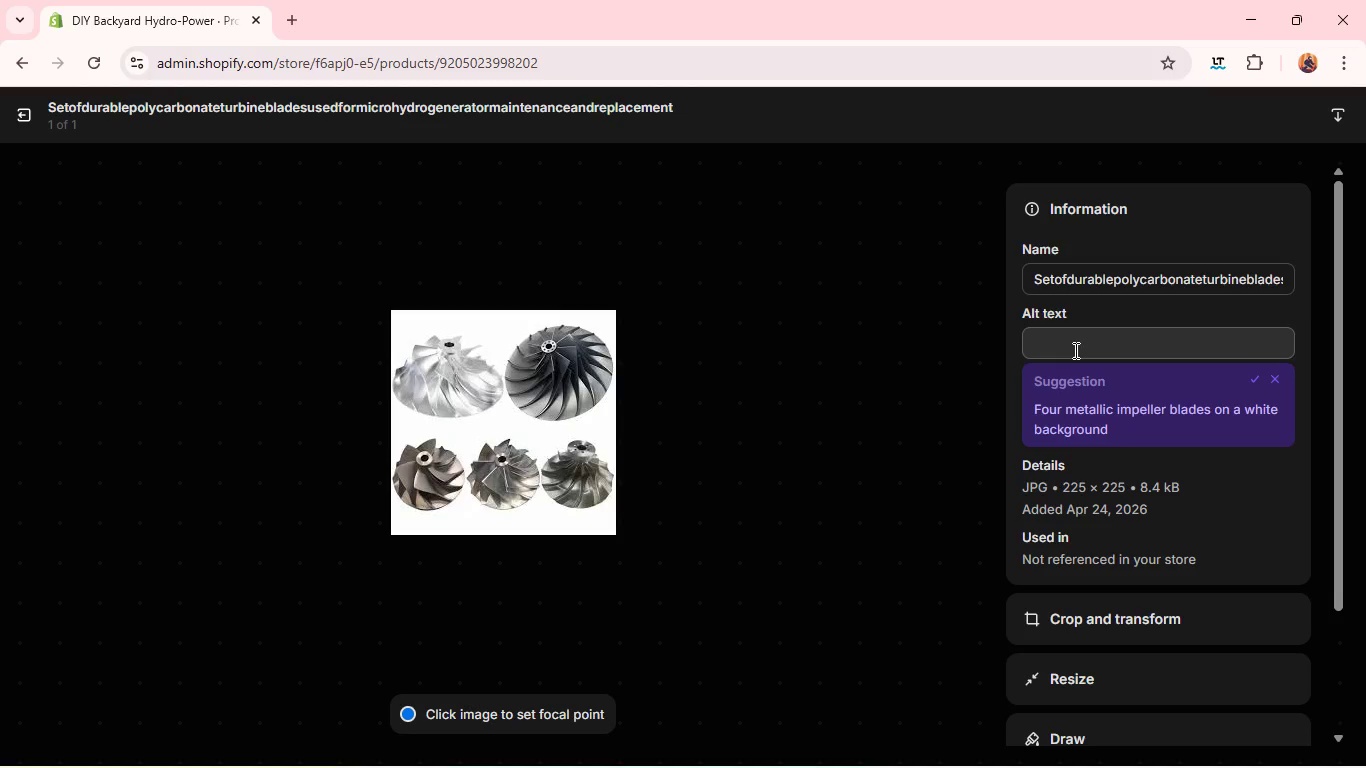 
left_click([1074, 350])
 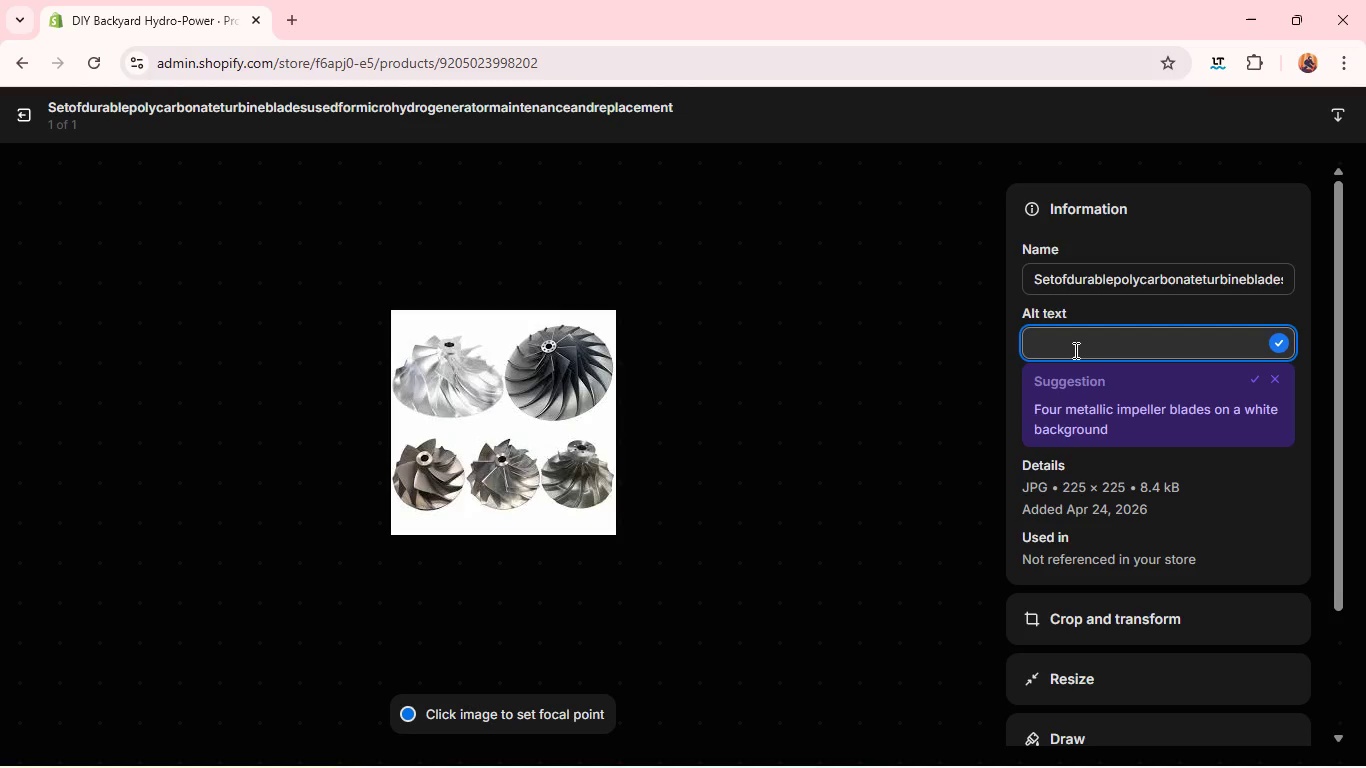 
type(Set)
 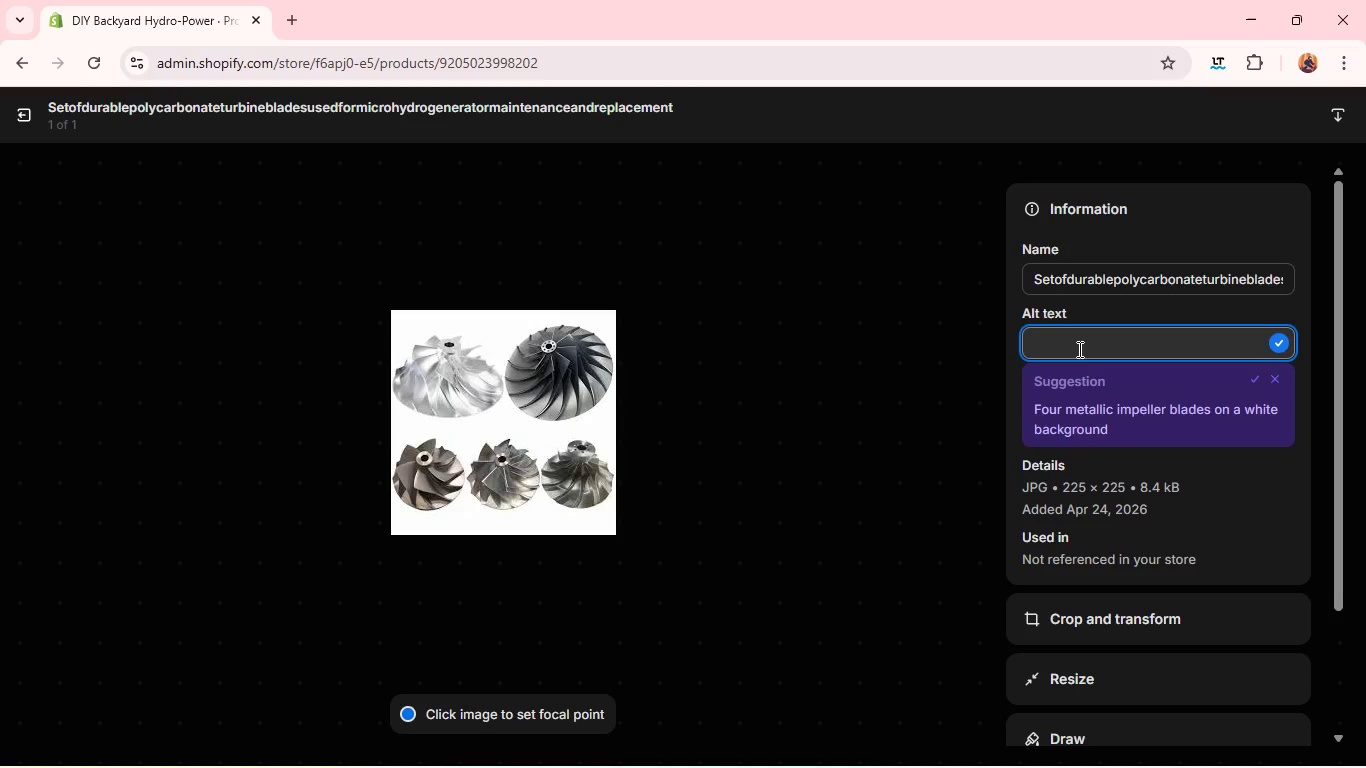 
left_click([1078, 349])
 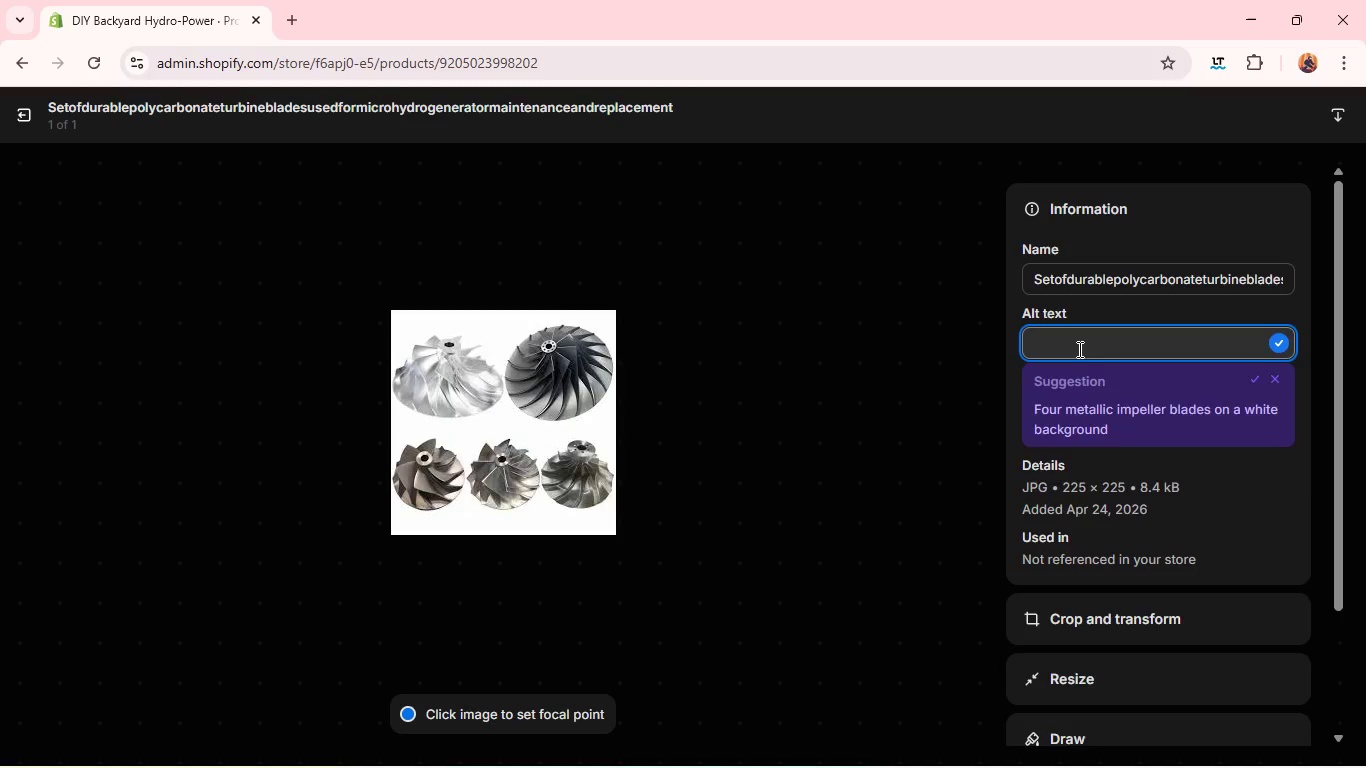 
type(Set of durable polycarbonate turbine blades used for micro hydri generator maintenance and replacement. )
 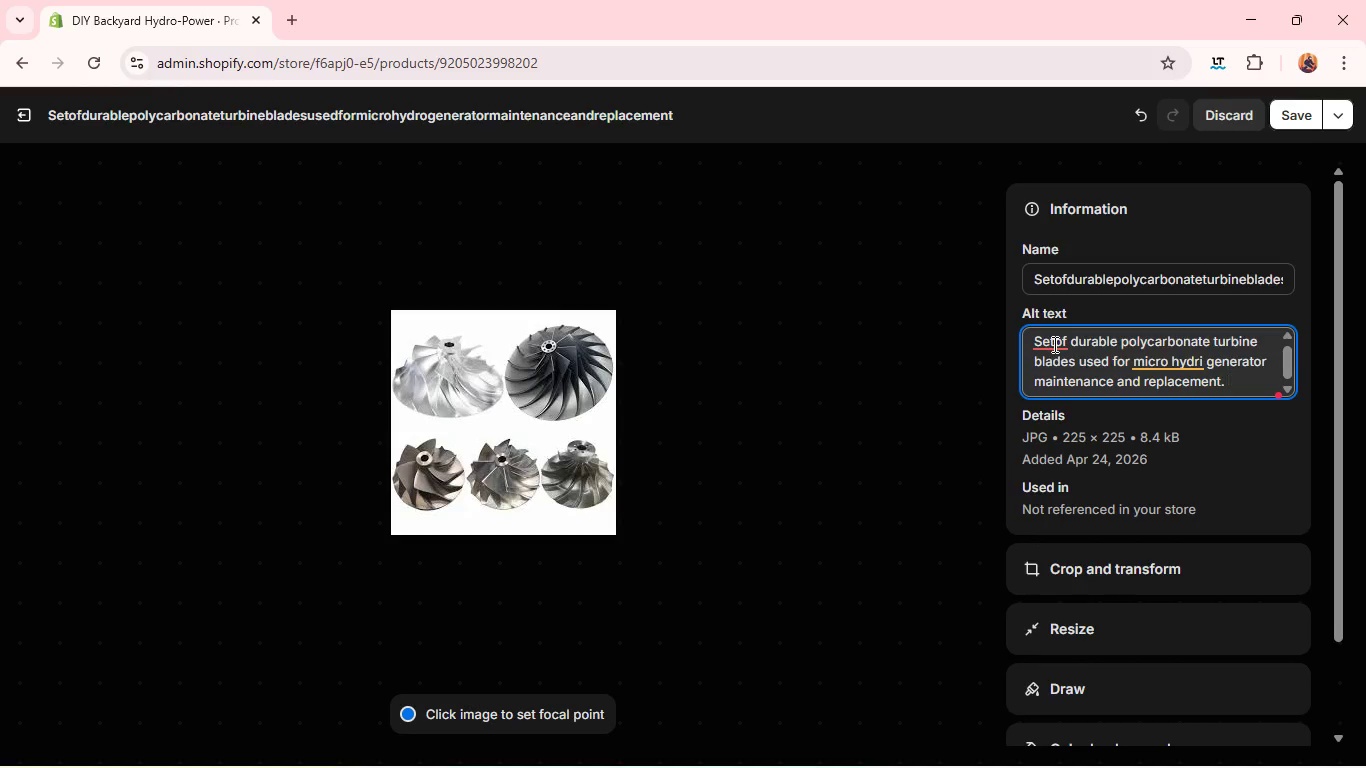 
left_click([1053, 344])
 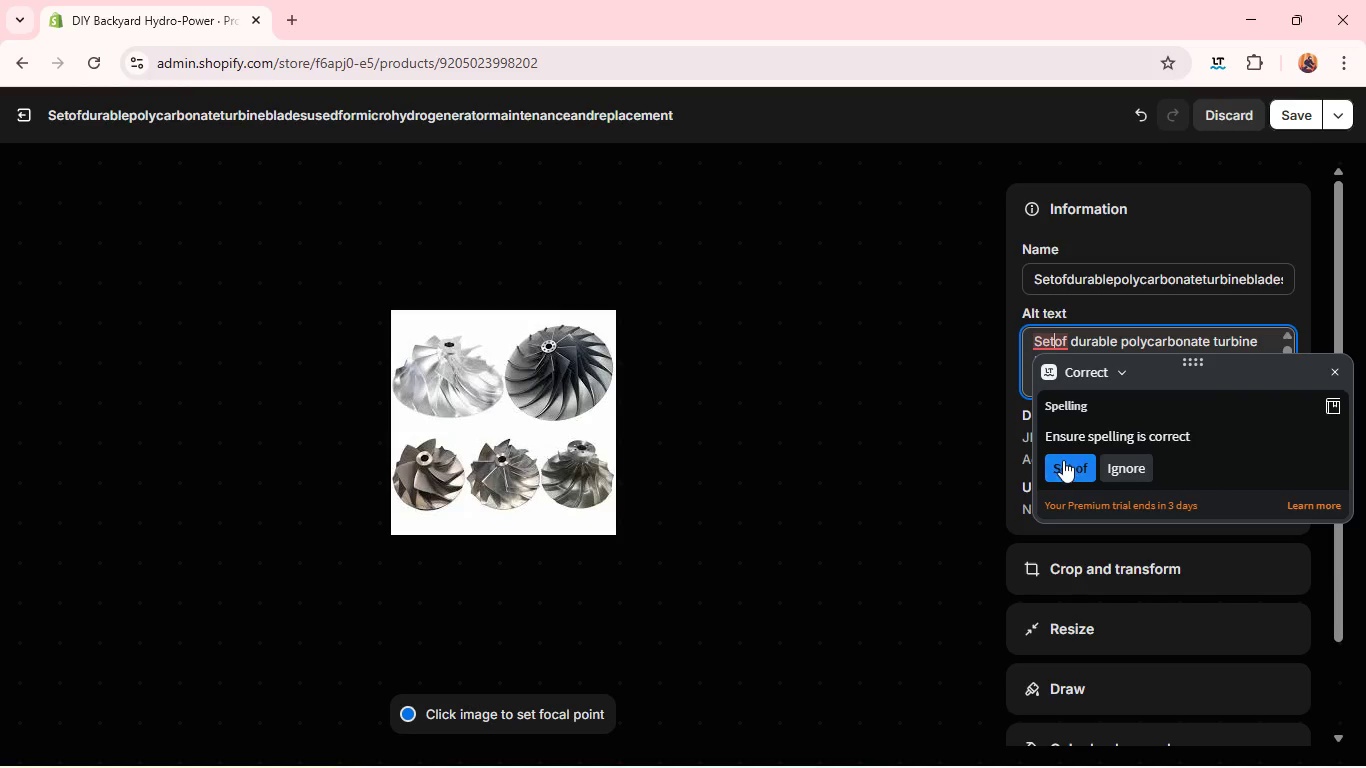 
left_click([1063, 460])
 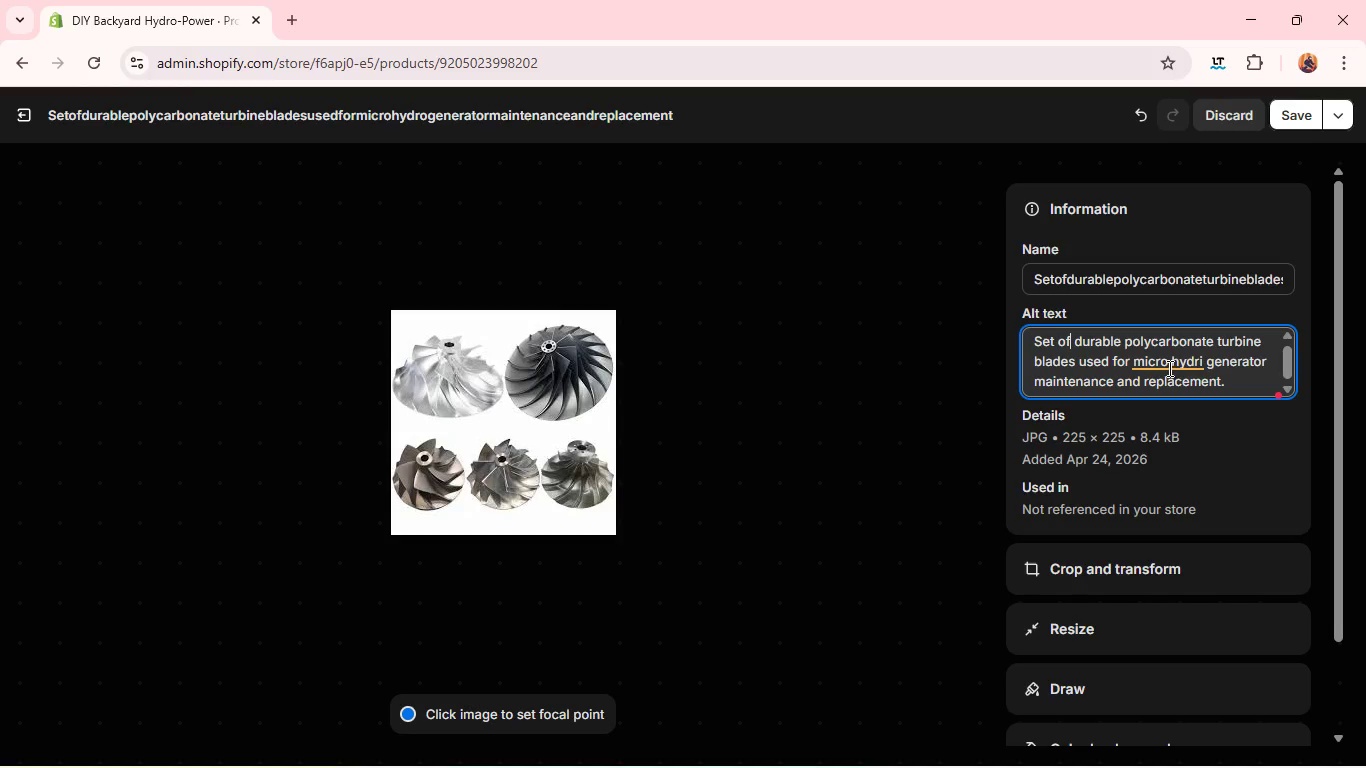 
left_click([1168, 368])
 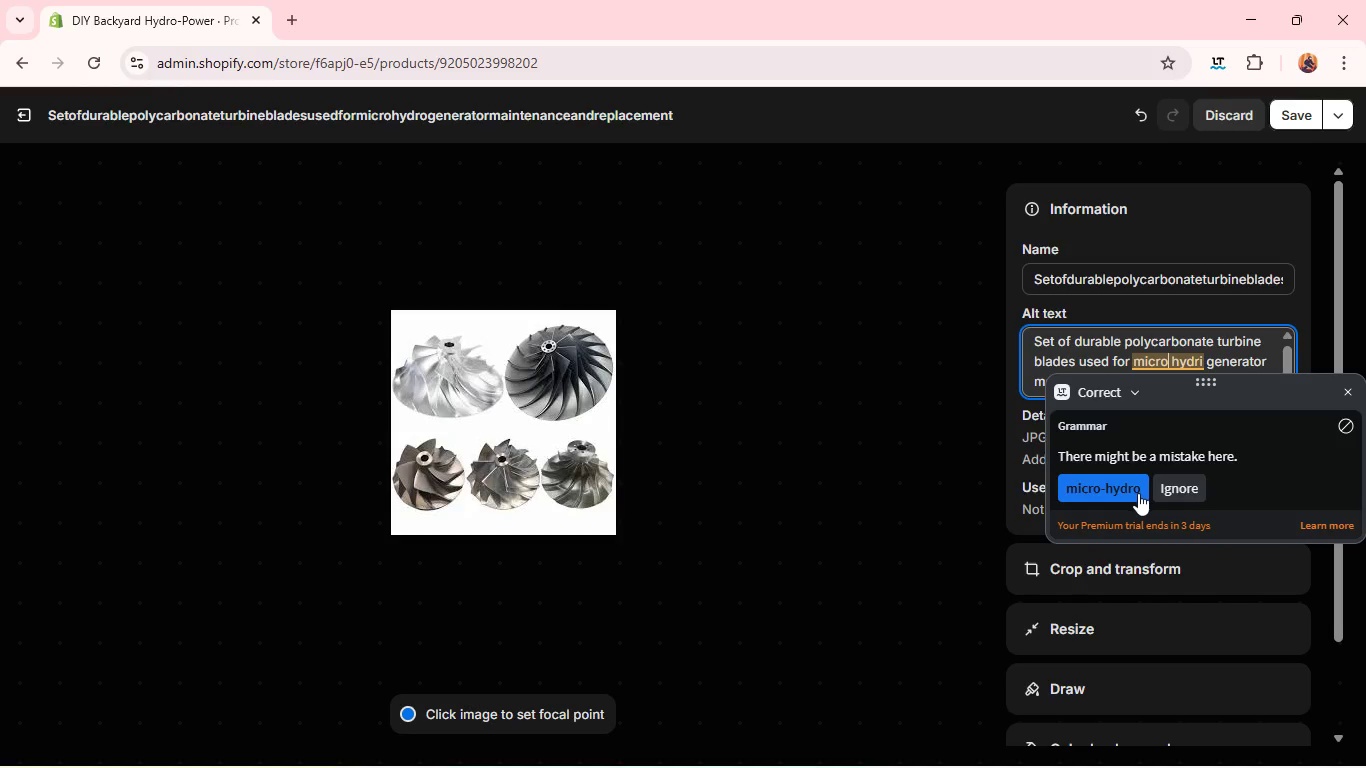 
left_click([1138, 493])
 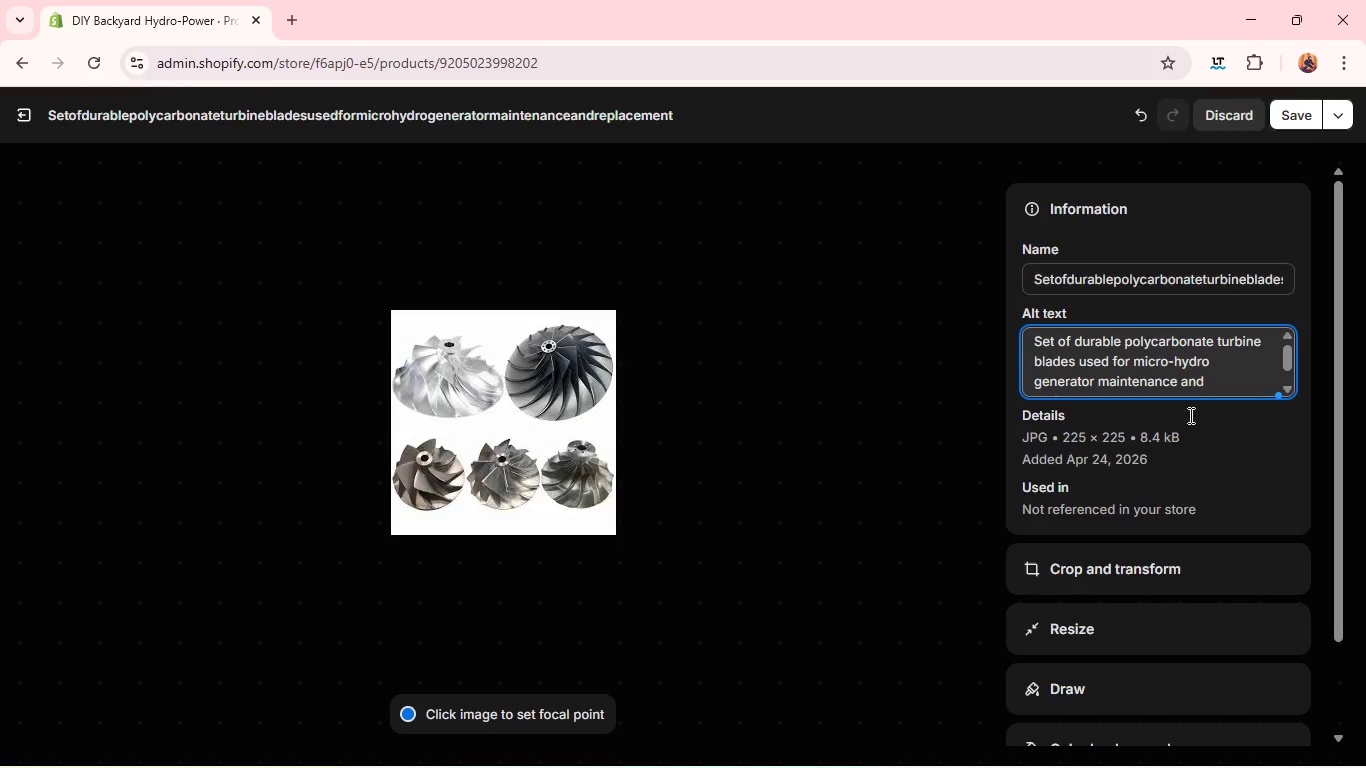 
wait(5.39)
 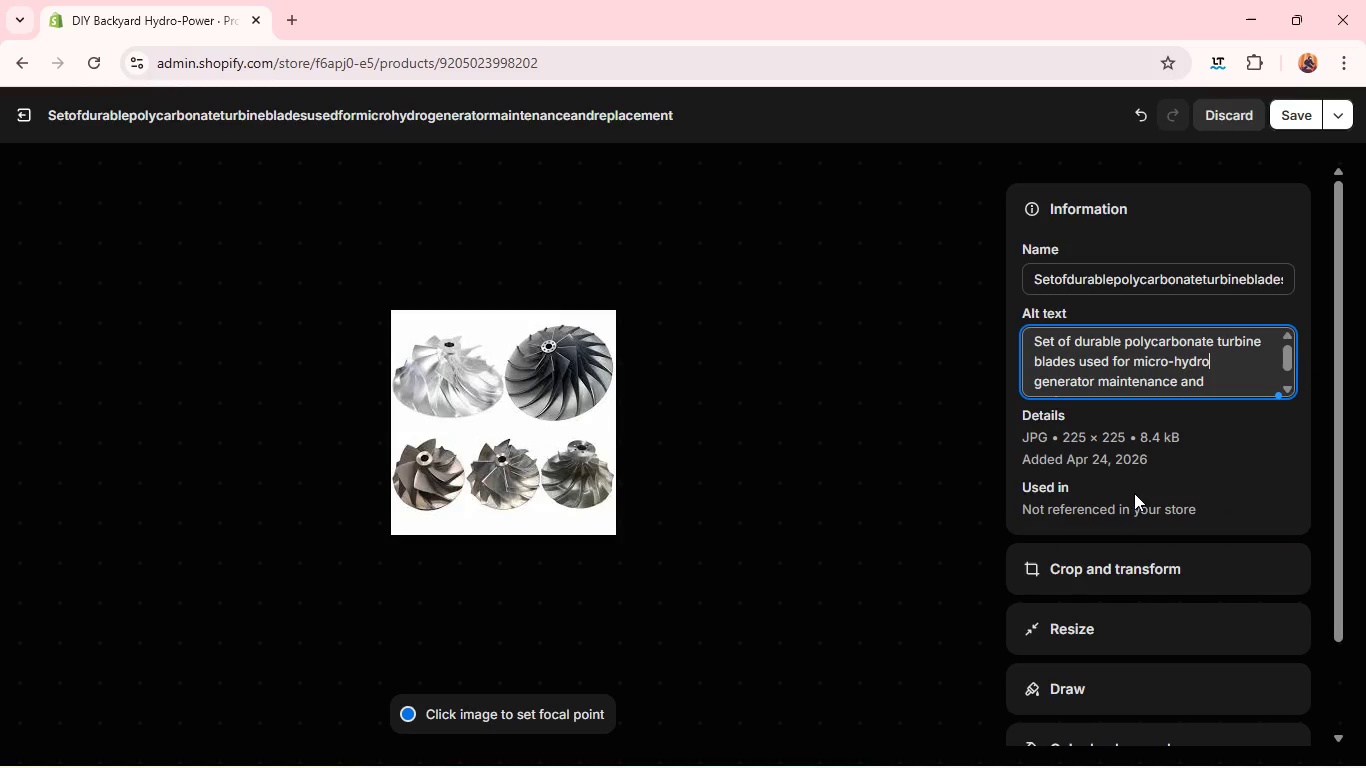 
left_click([1110, 556])
 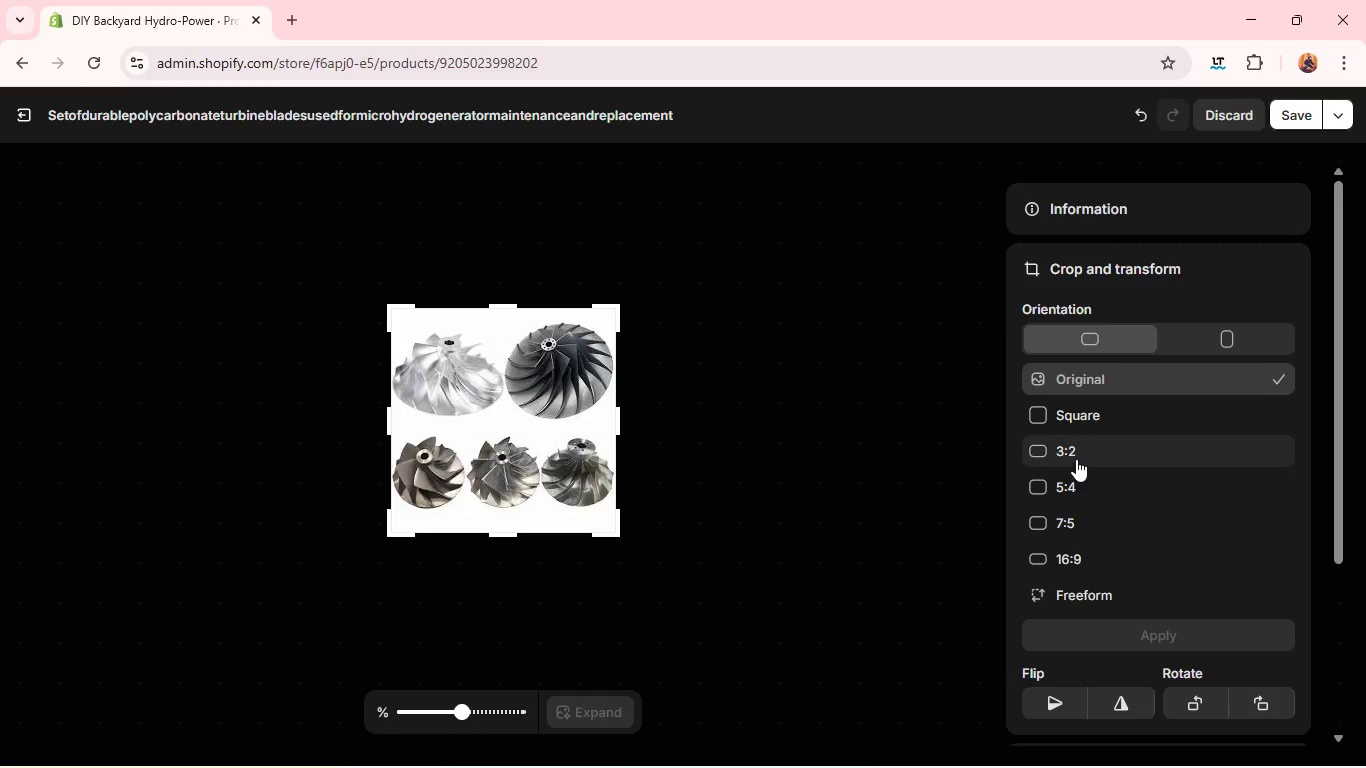 
left_click([1076, 458])
 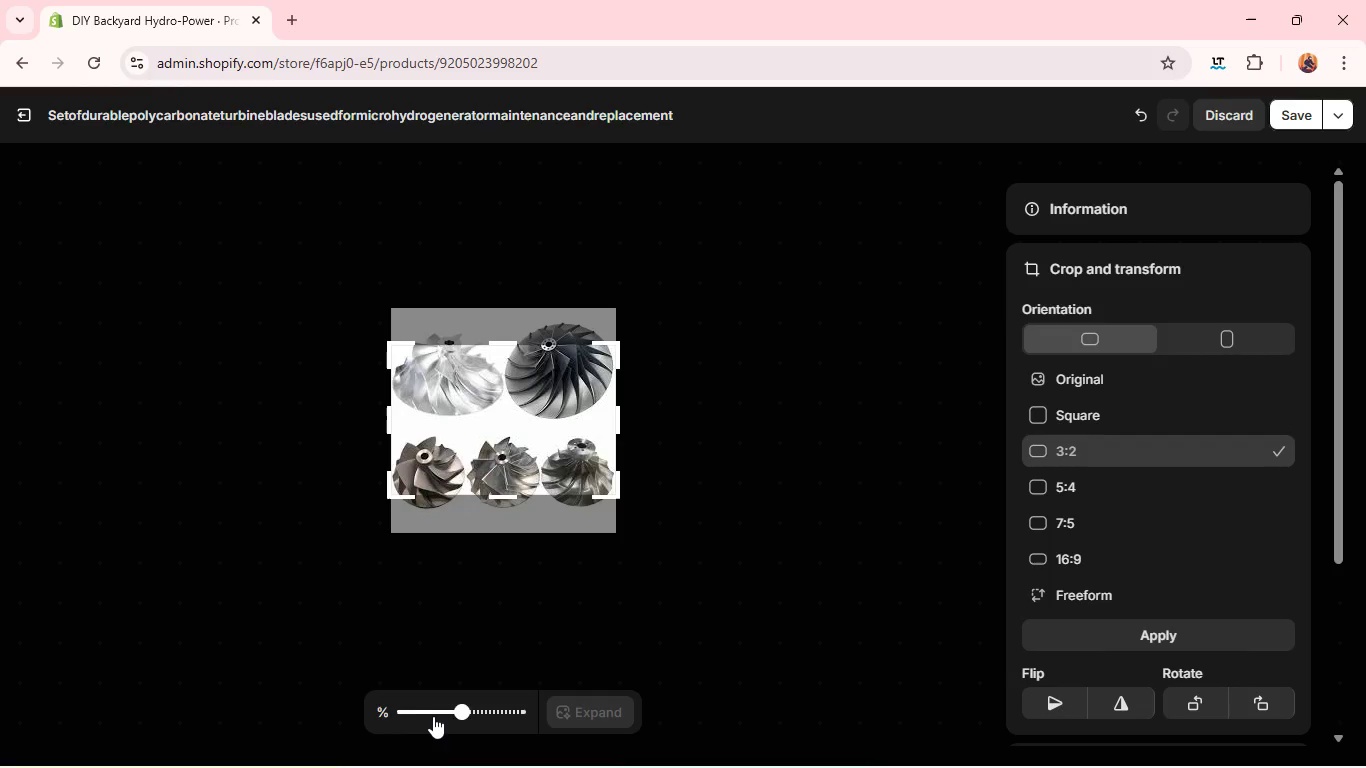 
left_click([440, 714])
 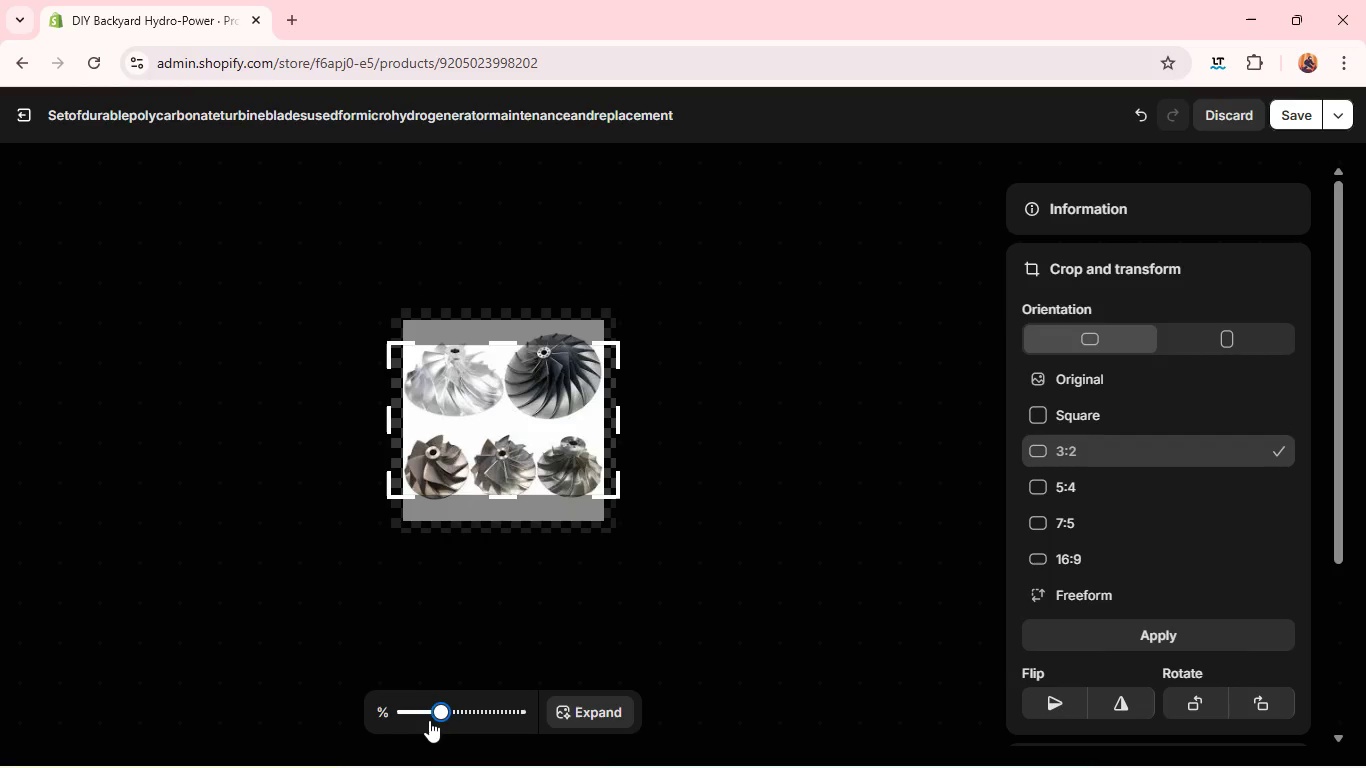 
left_click([428, 719])
 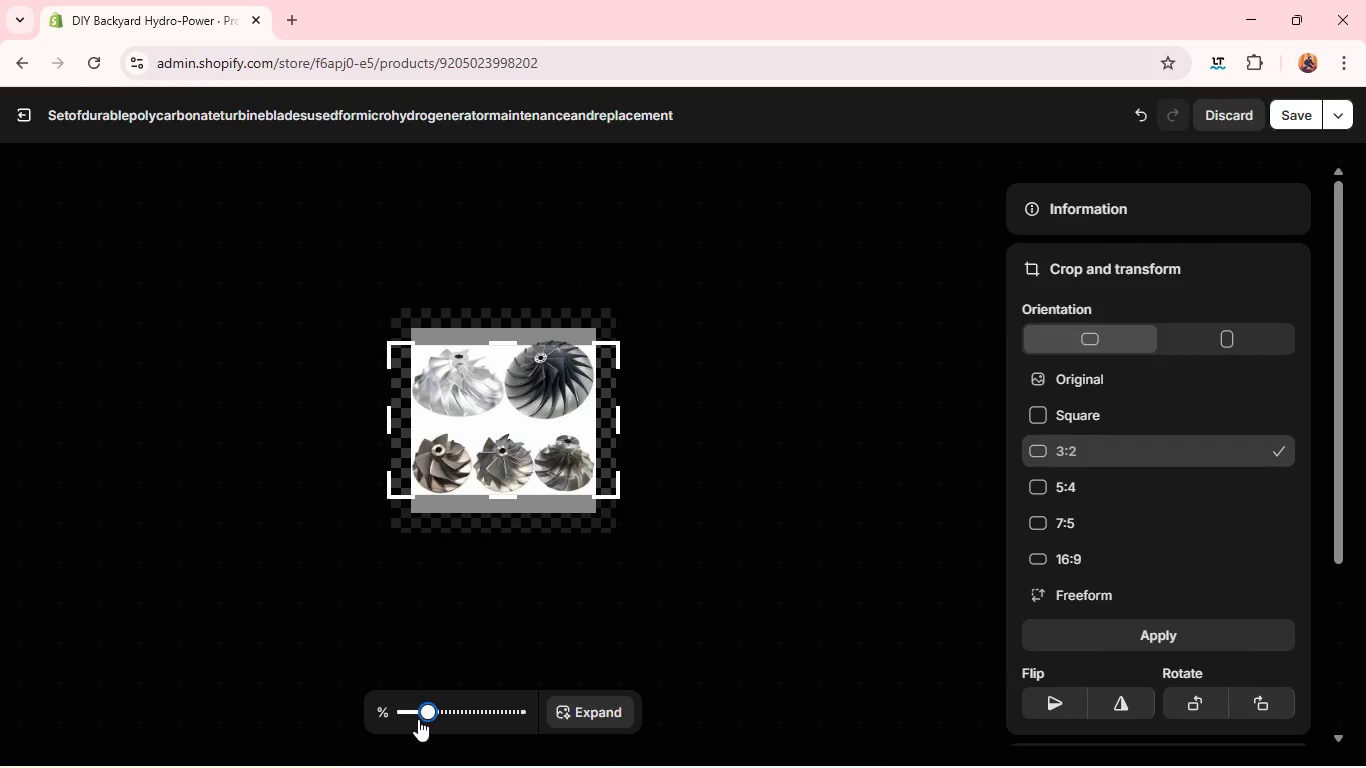 
left_click([416, 719])
 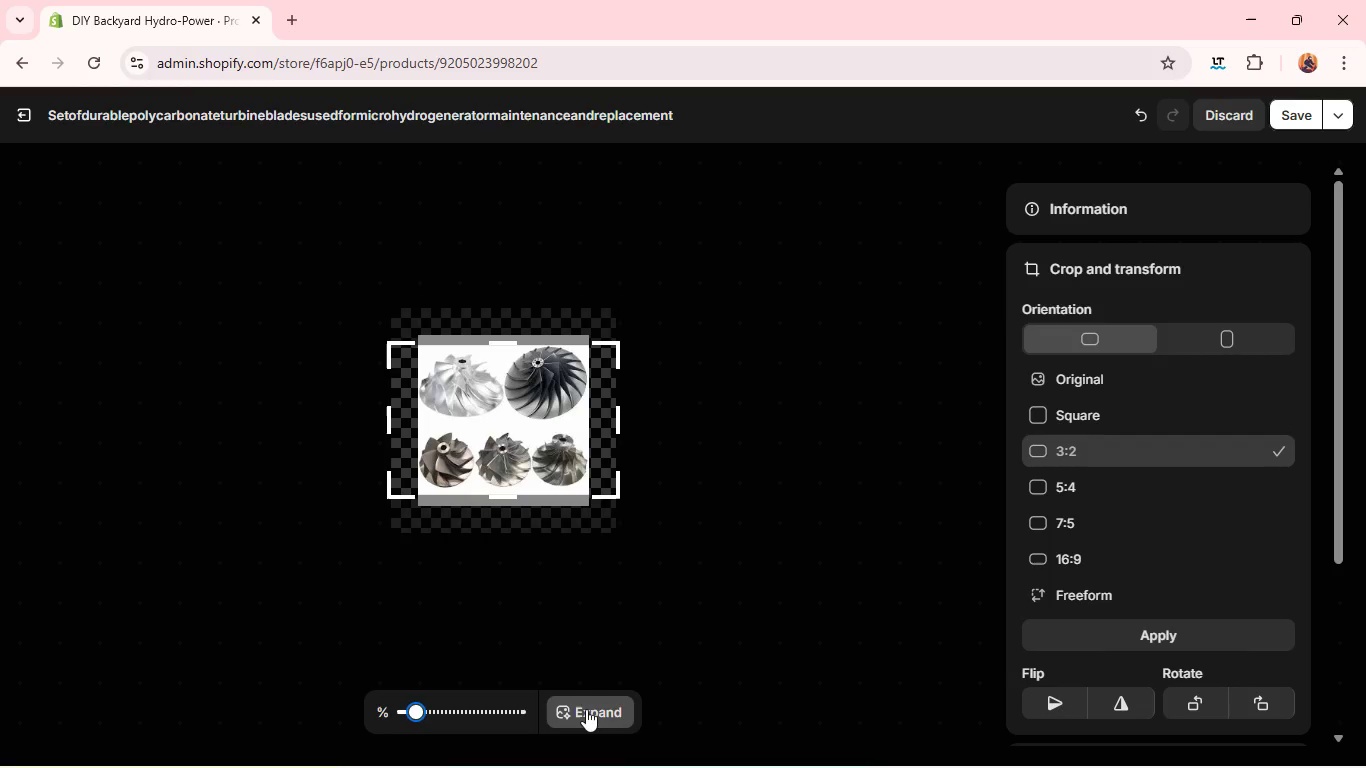 
left_click([586, 709])
 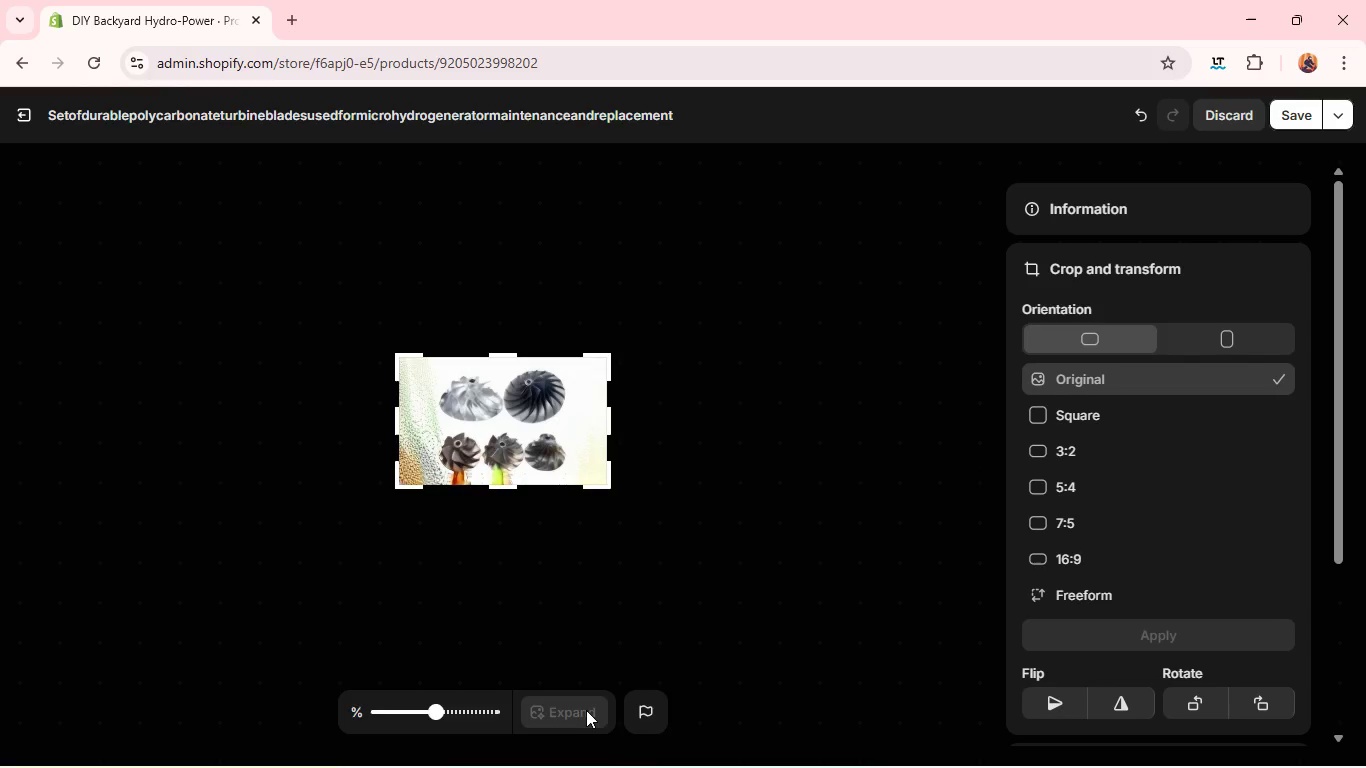 
wait(21.88)
 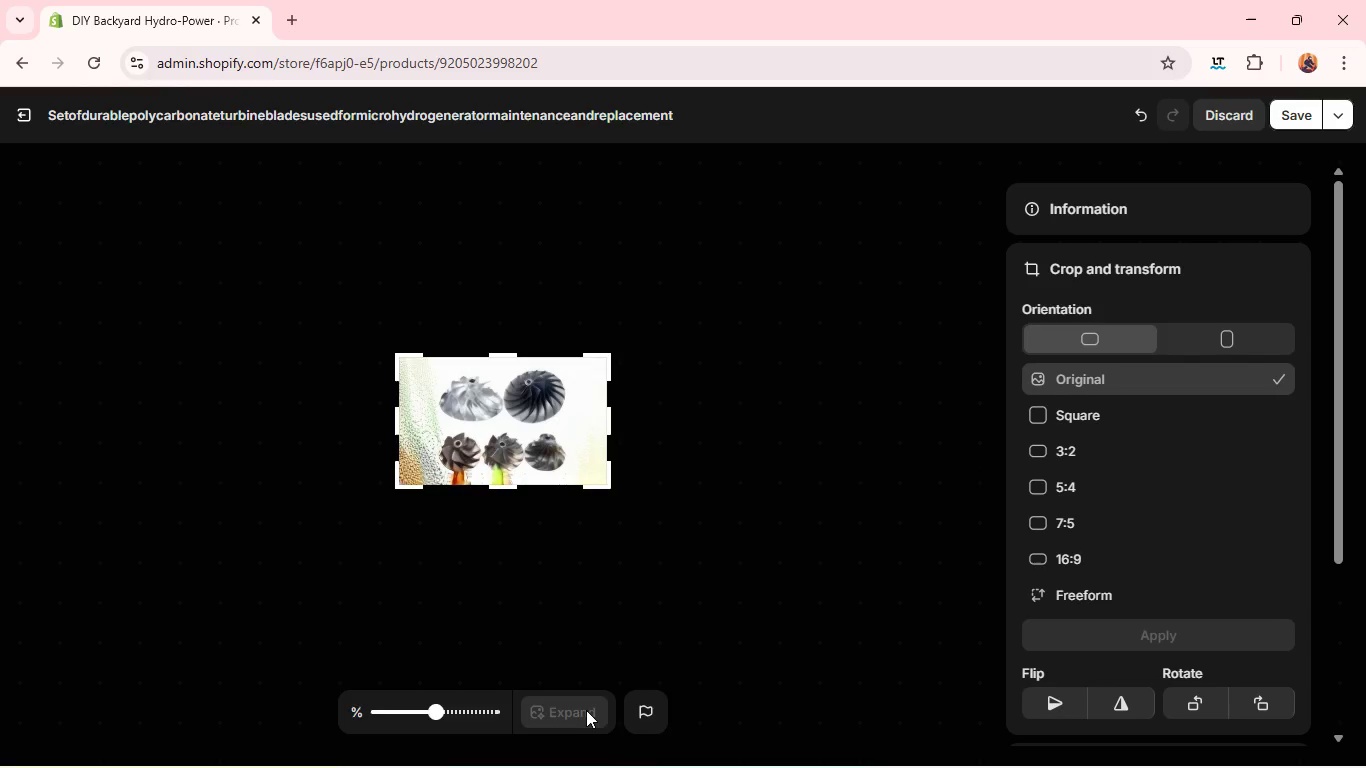 
left_click([470, 713])
 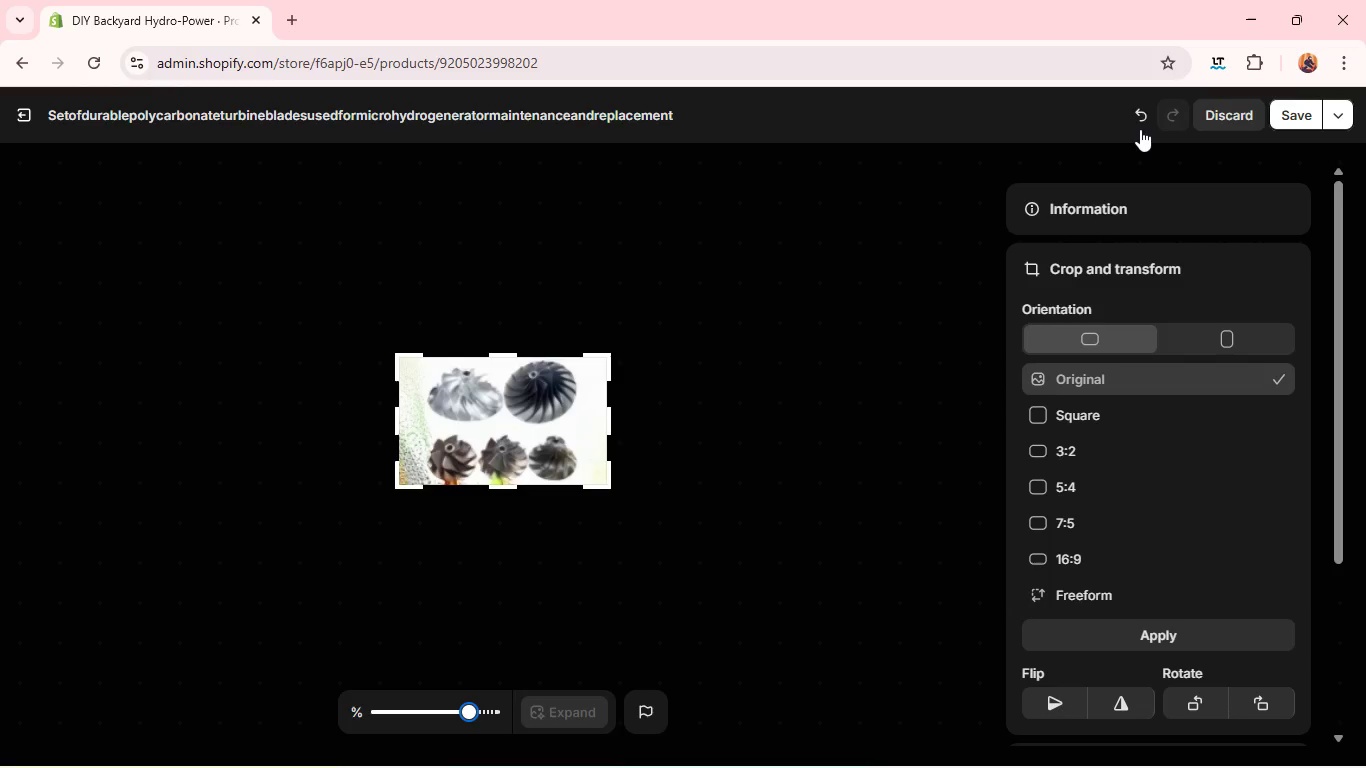 
left_click([1136, 119])
 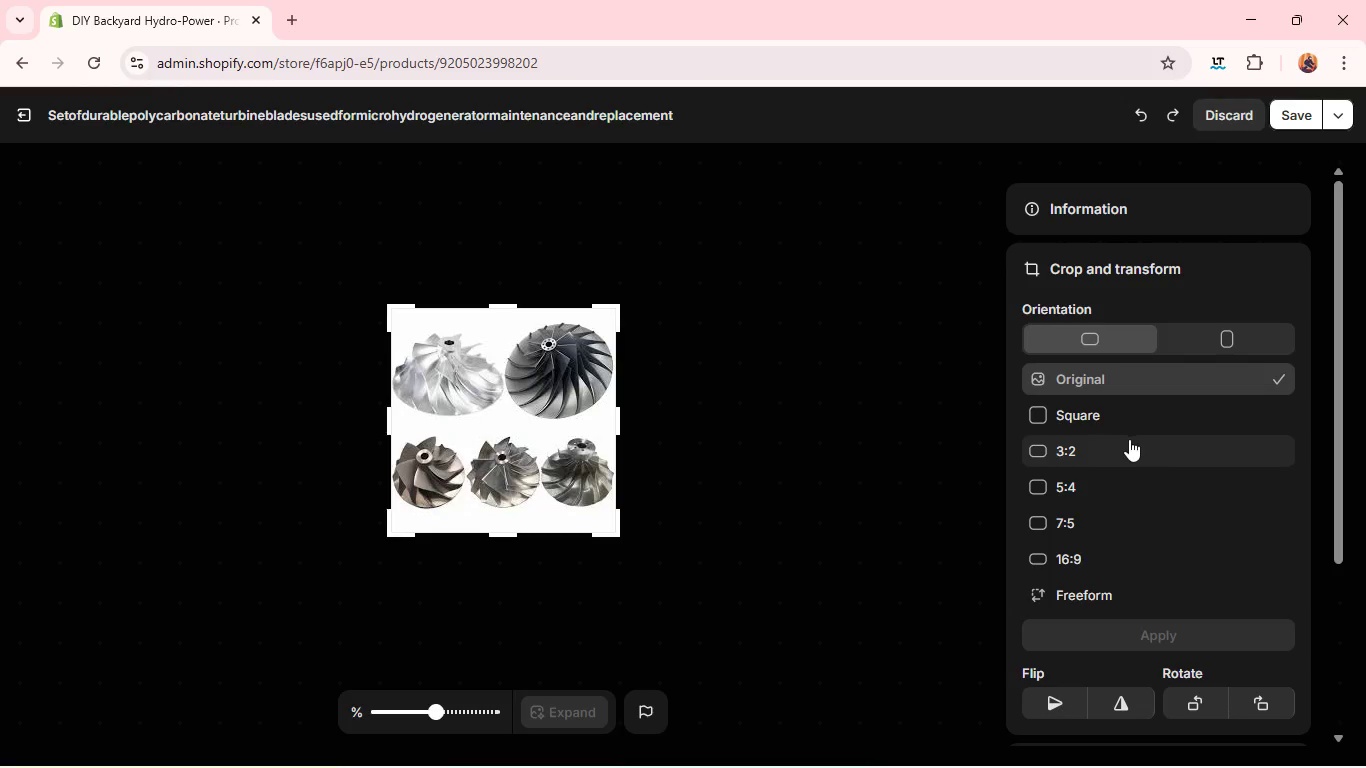 
left_click([1129, 439])
 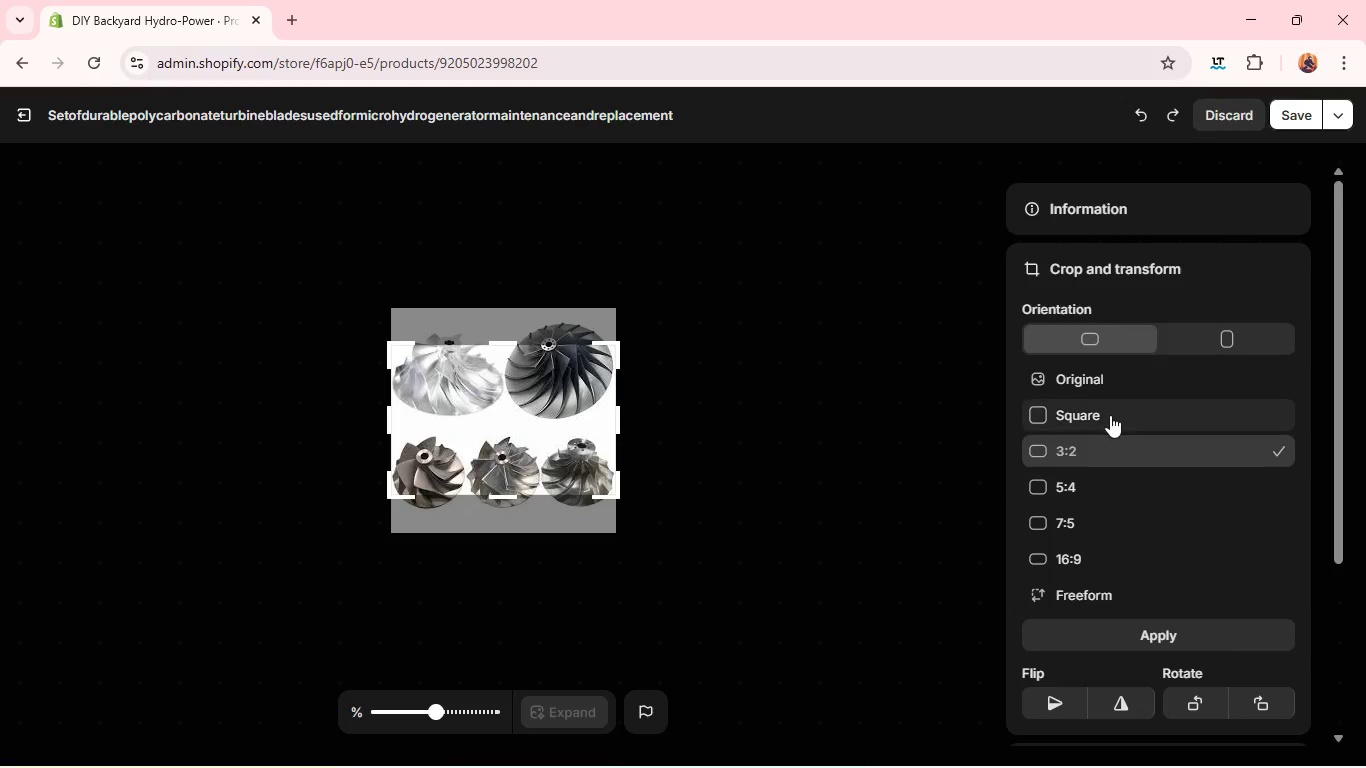 
left_click([1110, 417])
 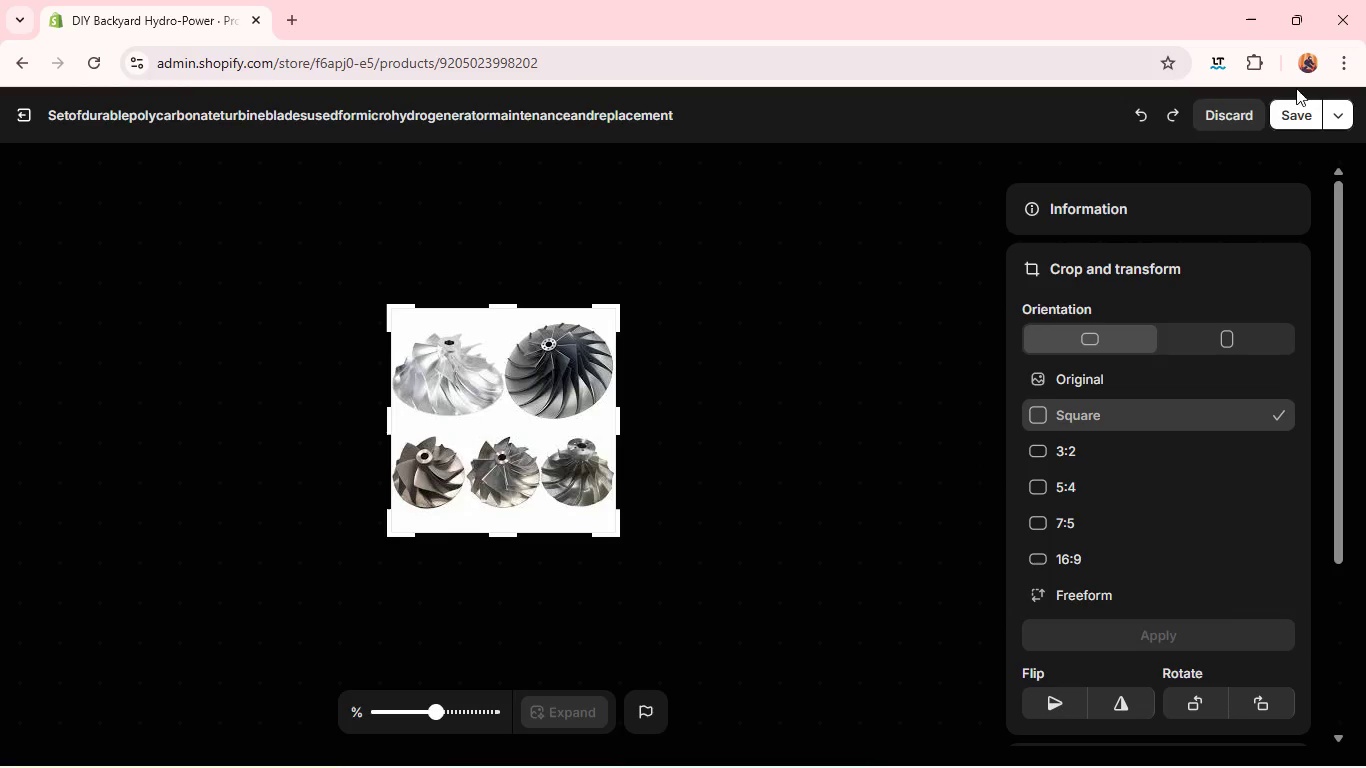 
left_click([1296, 123])
 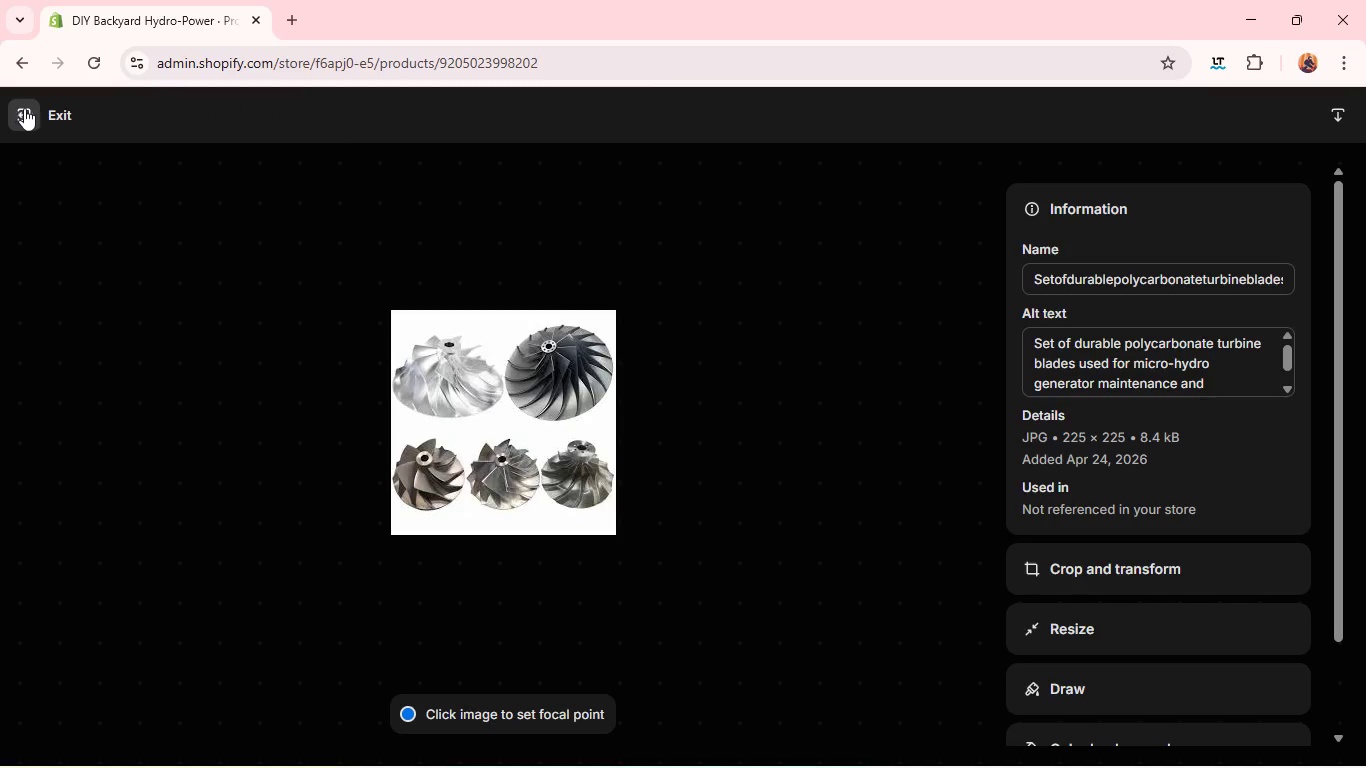 
wait(7.44)
 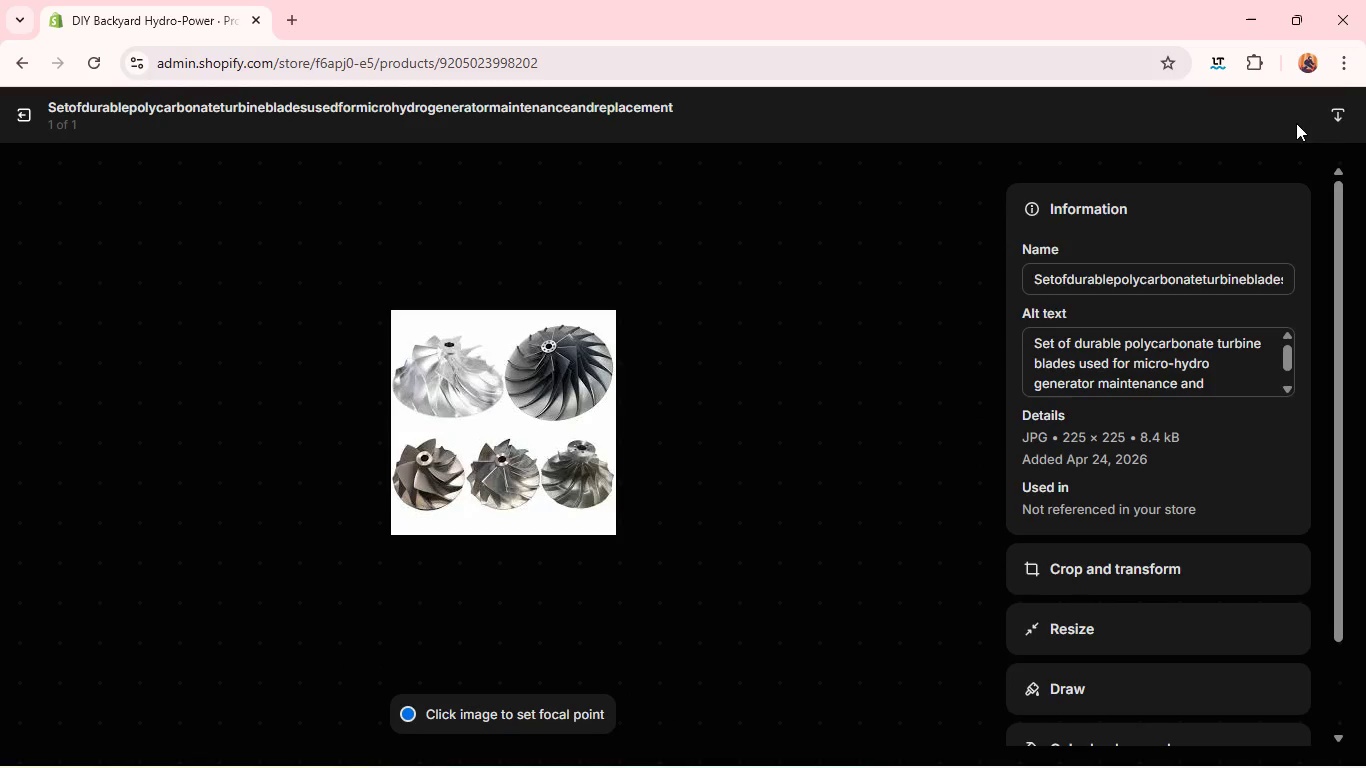 
double_click([1057, 271])
 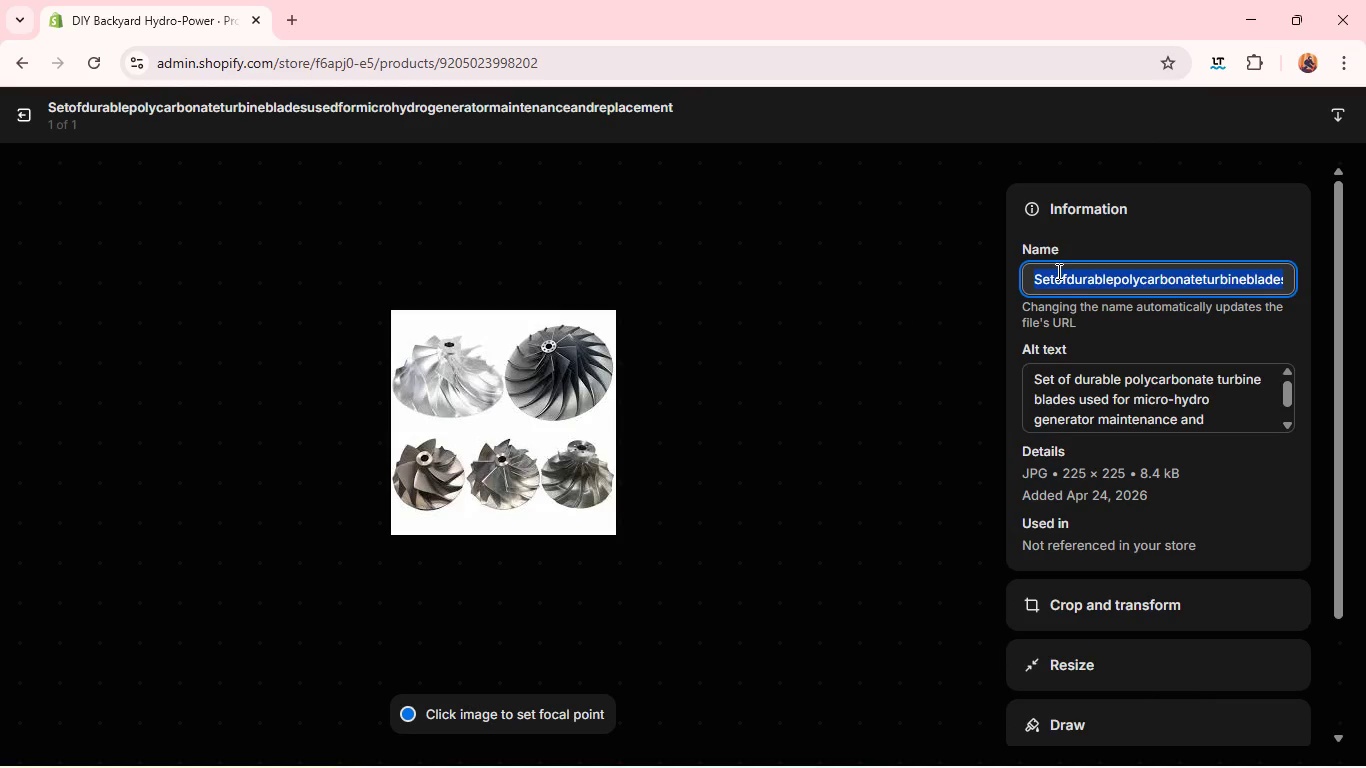 
triple_click([1057, 271])
 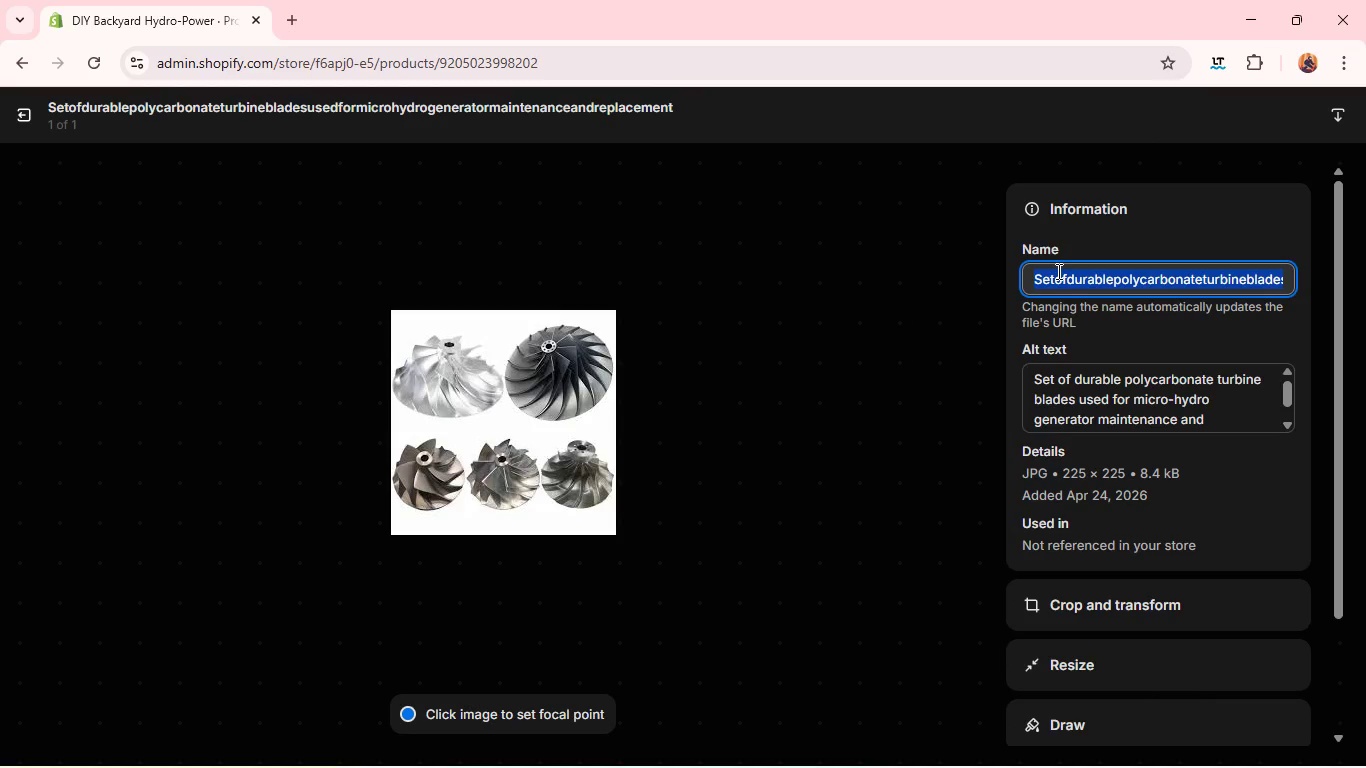 
triple_click([1057, 271])
 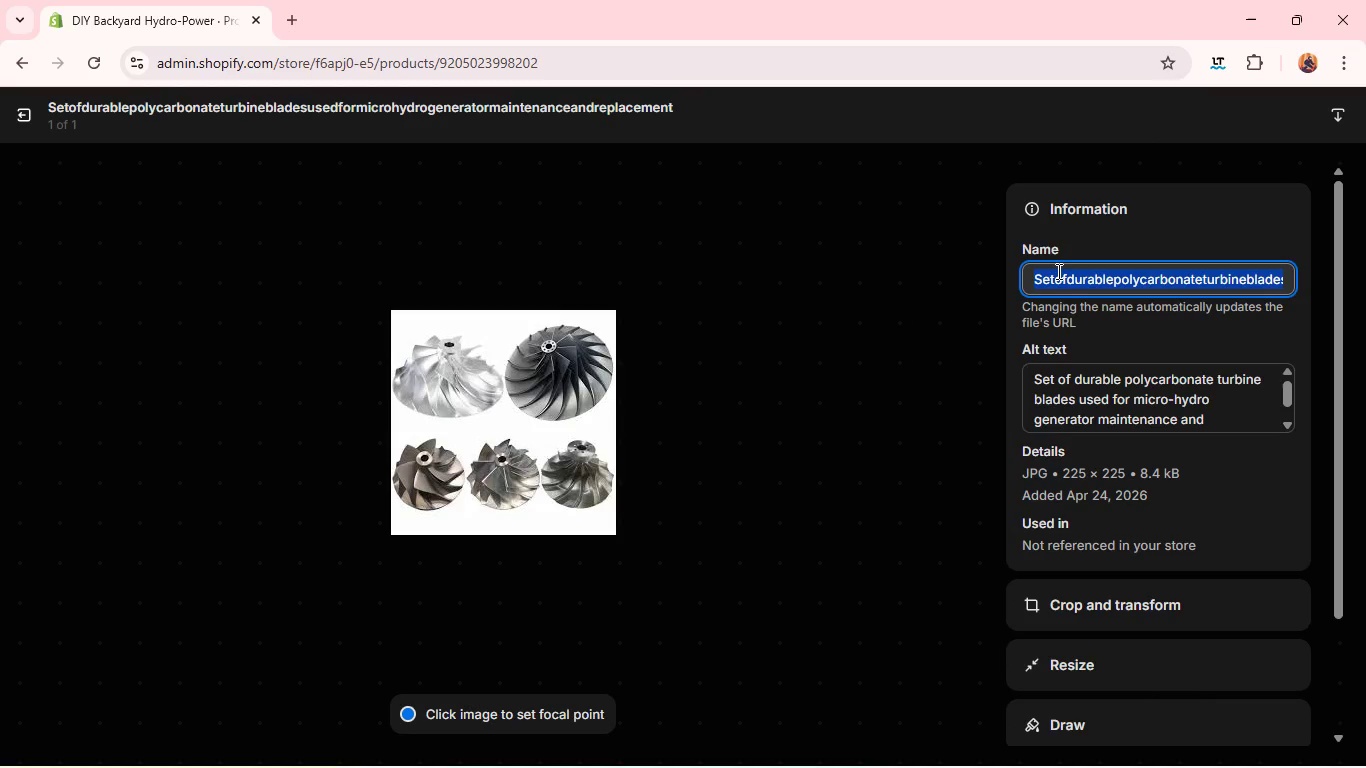 
key(Control+C)
 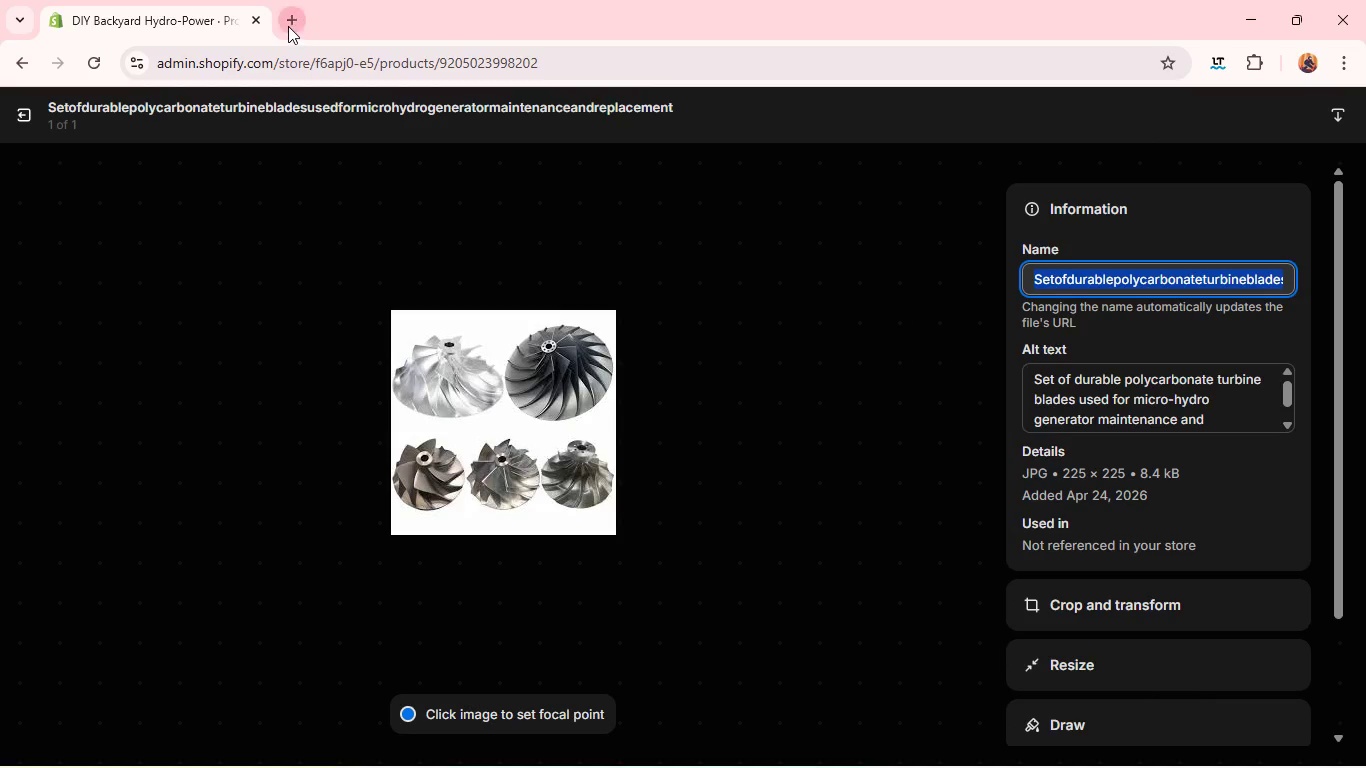 
left_click([288, 26])
 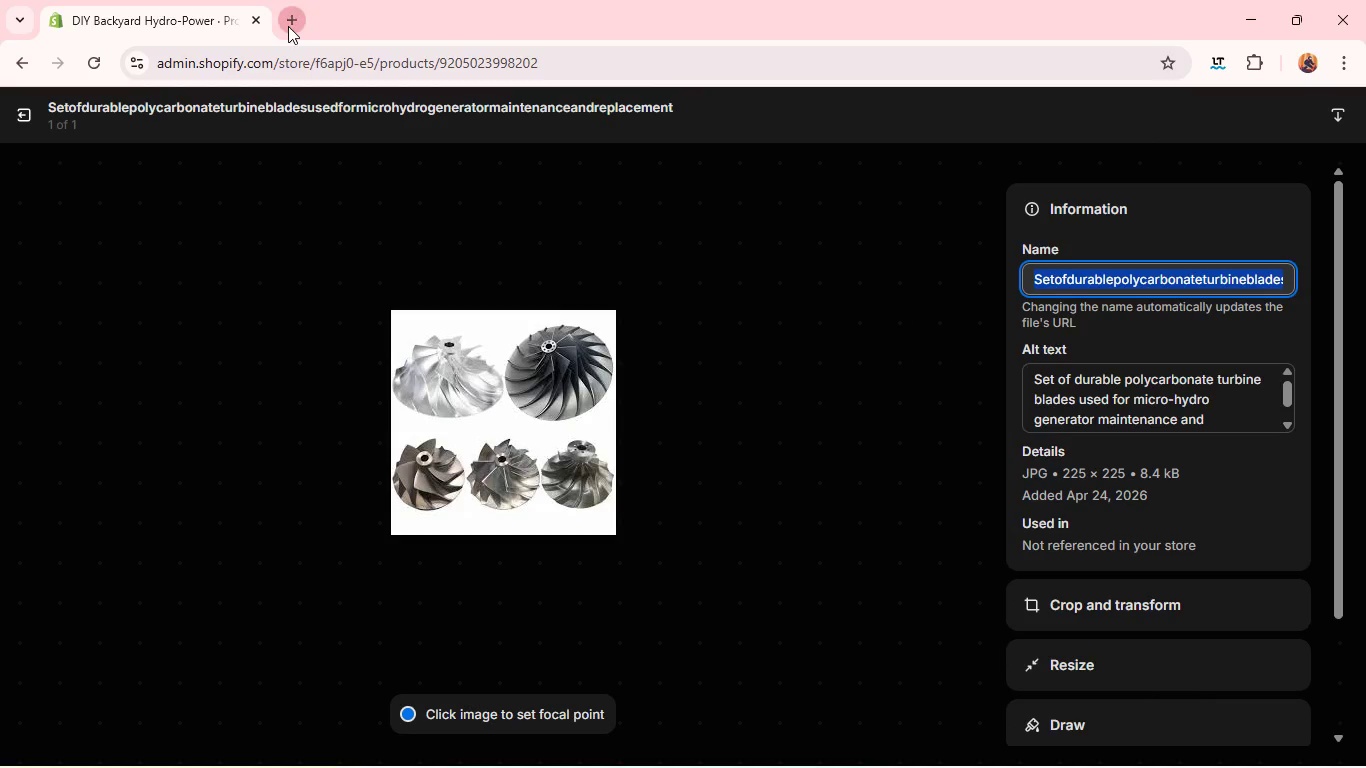 
key(Control+V)
 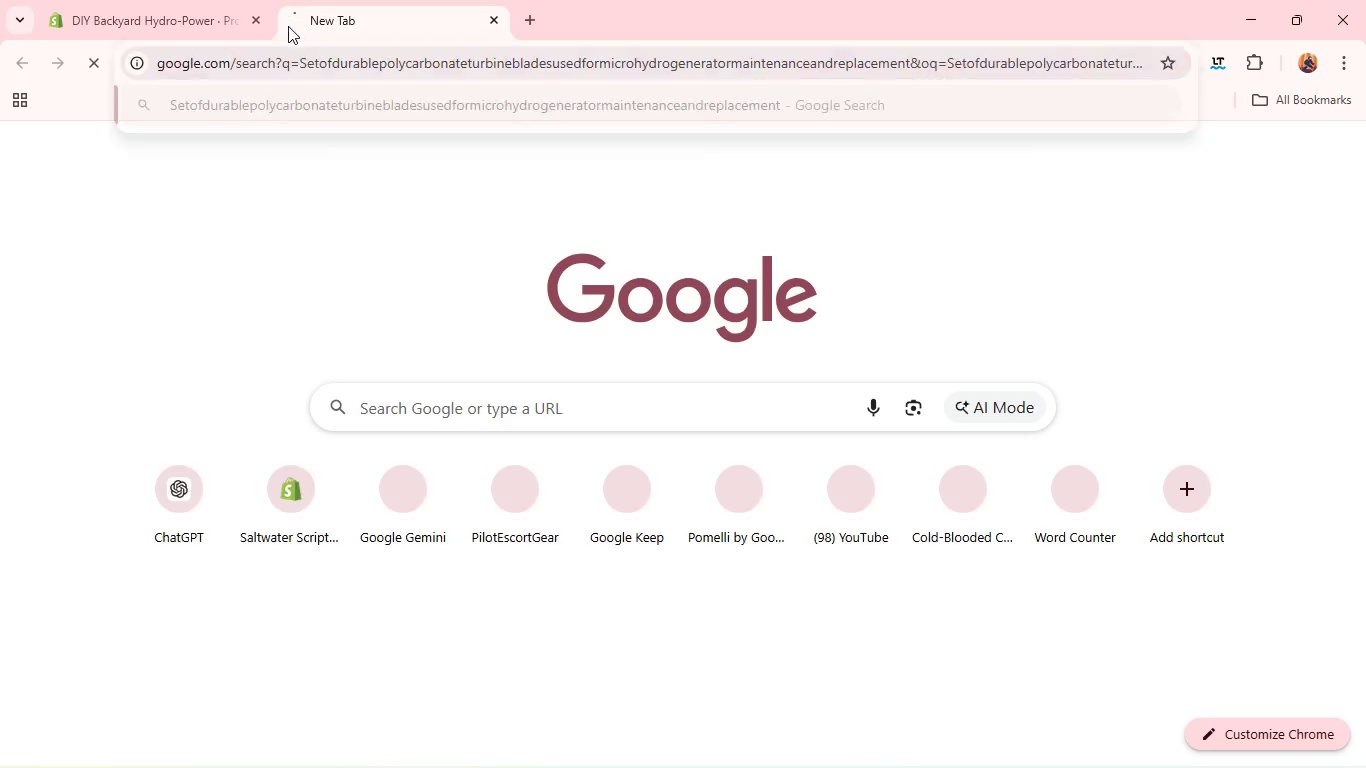 
key(Enter)
 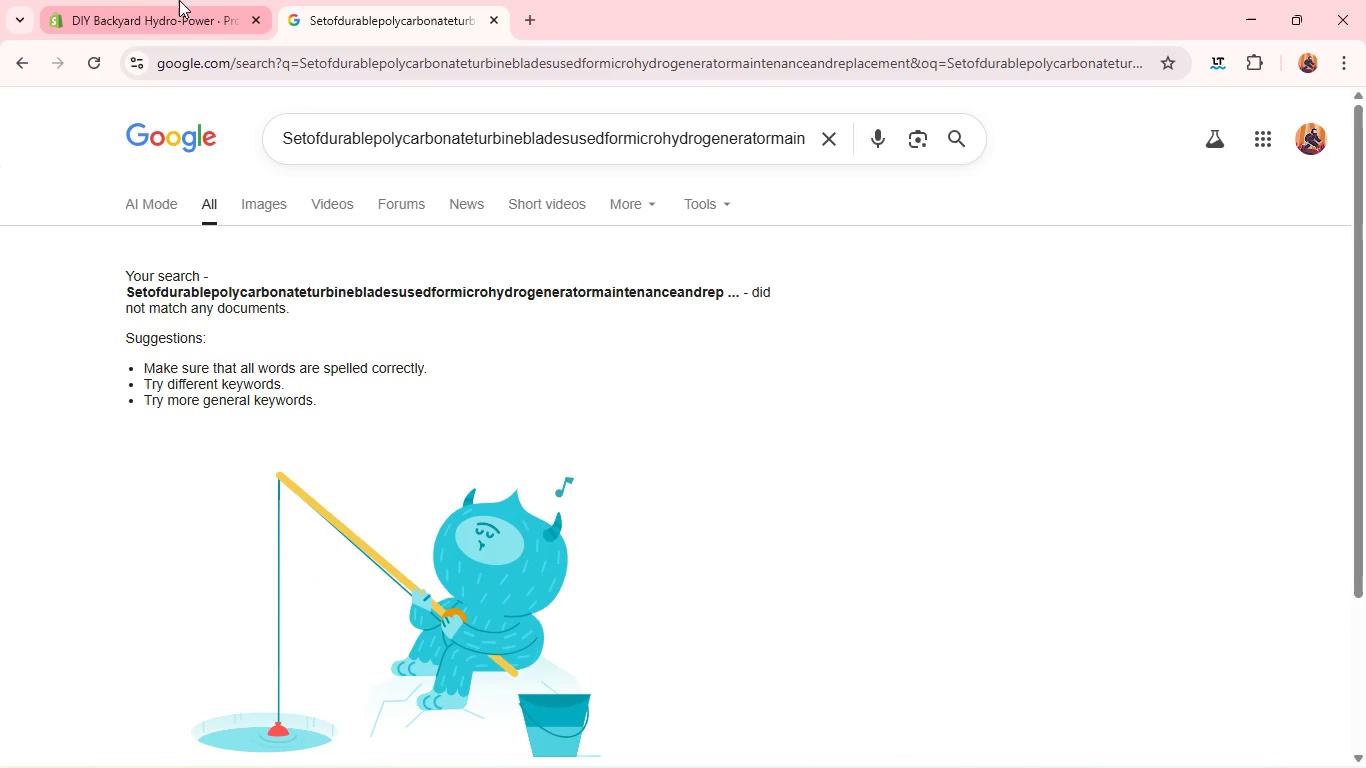 
left_click([179, 0])
 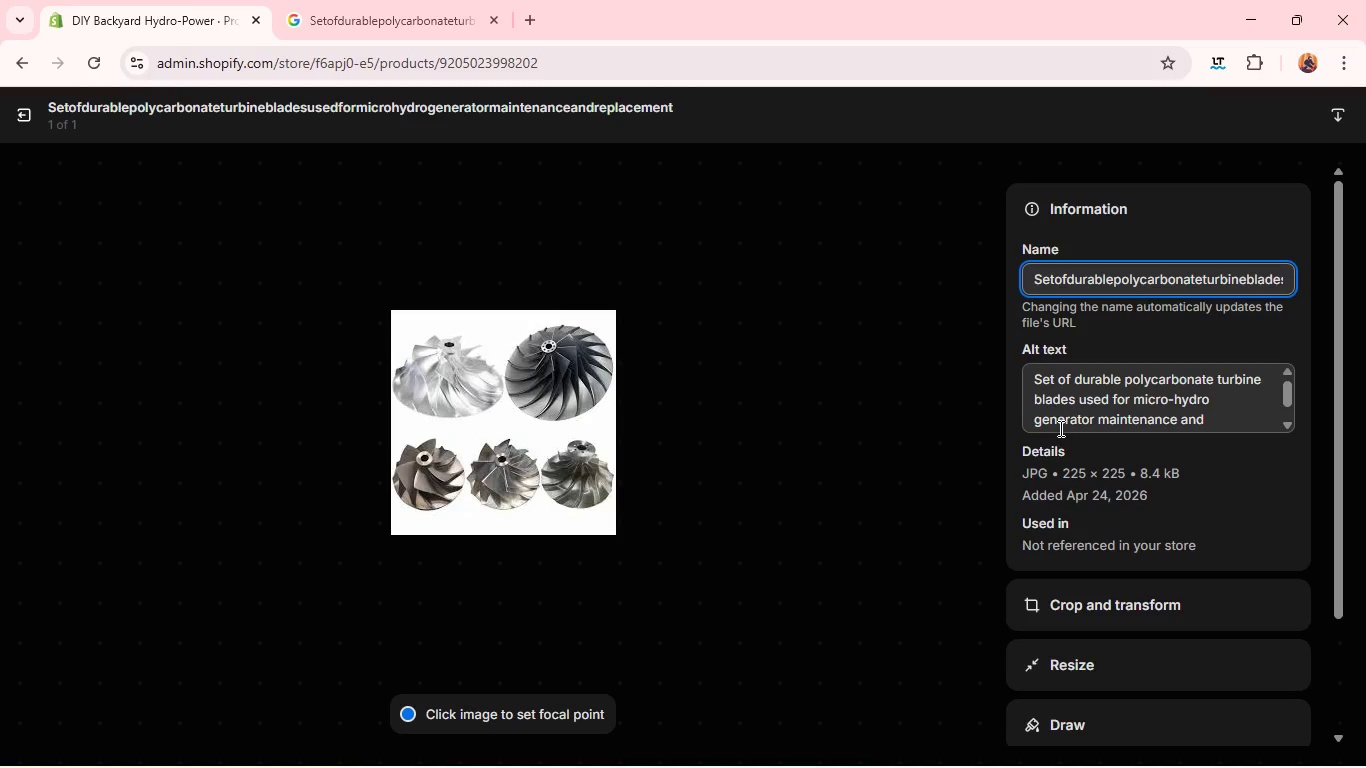 
double_click([1059, 428])
 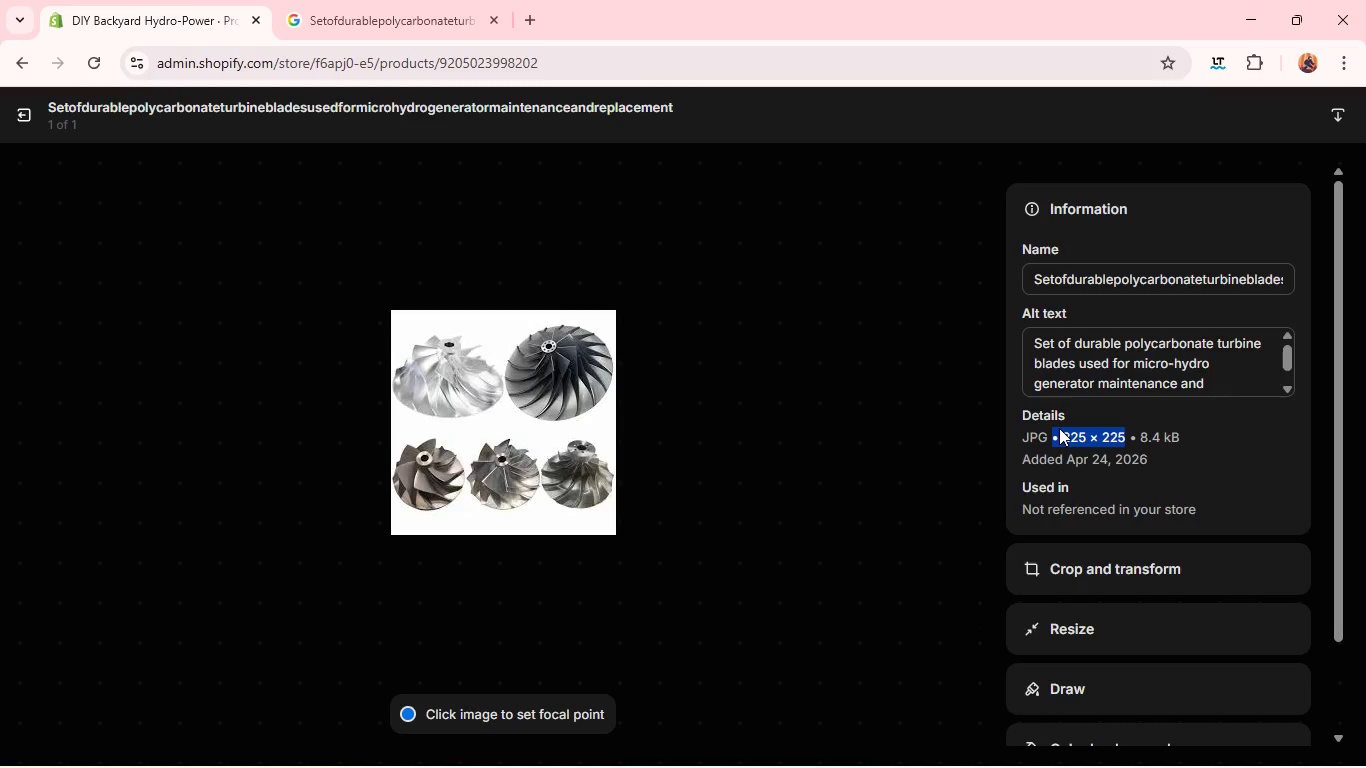 
triple_click([1059, 428])
 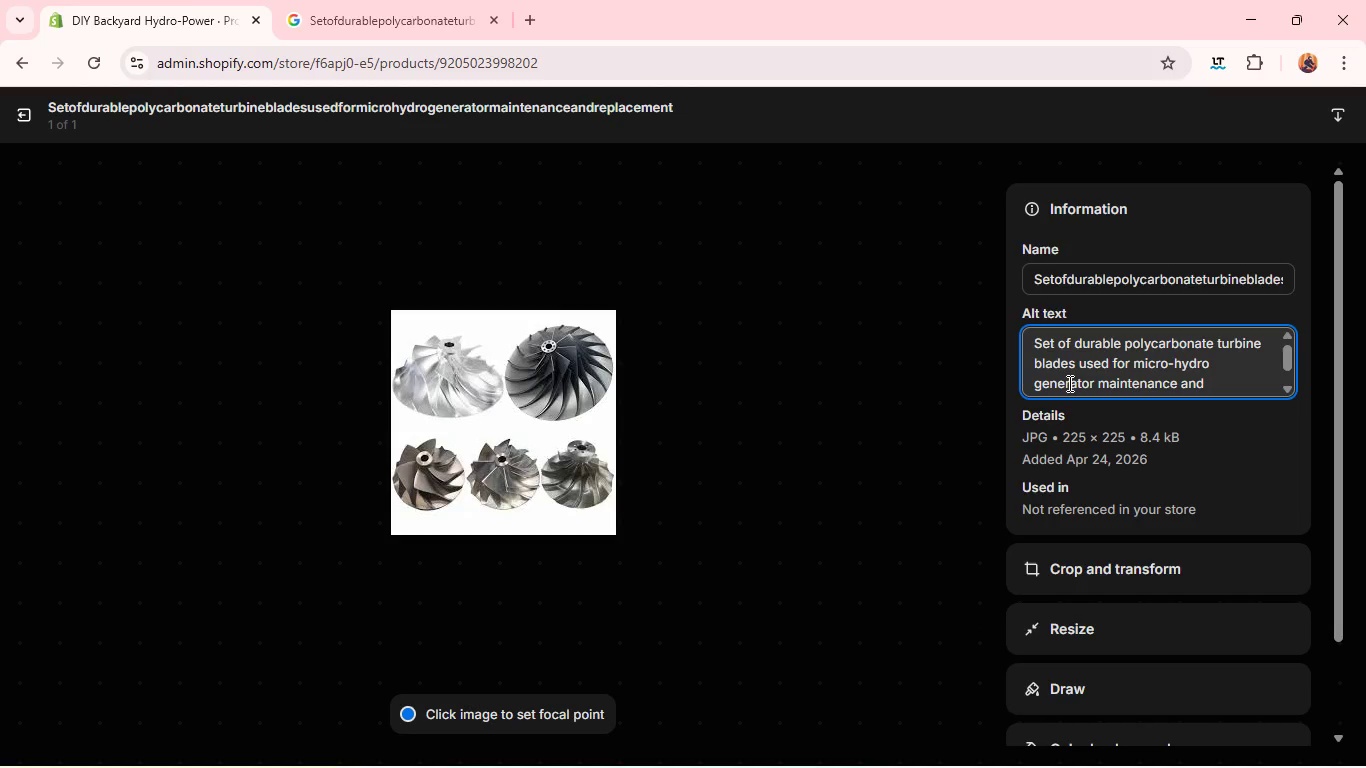 
double_click([1068, 383])
 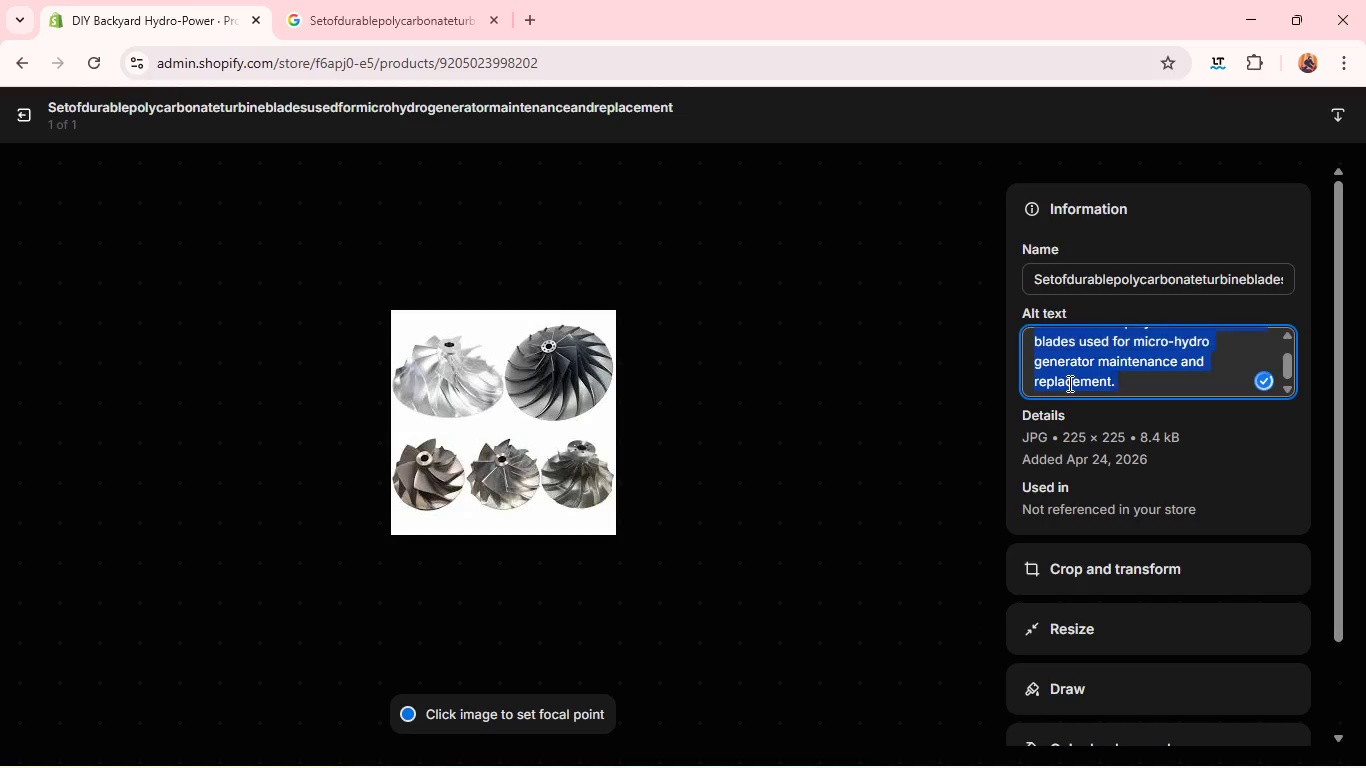 
triple_click([1068, 383])
 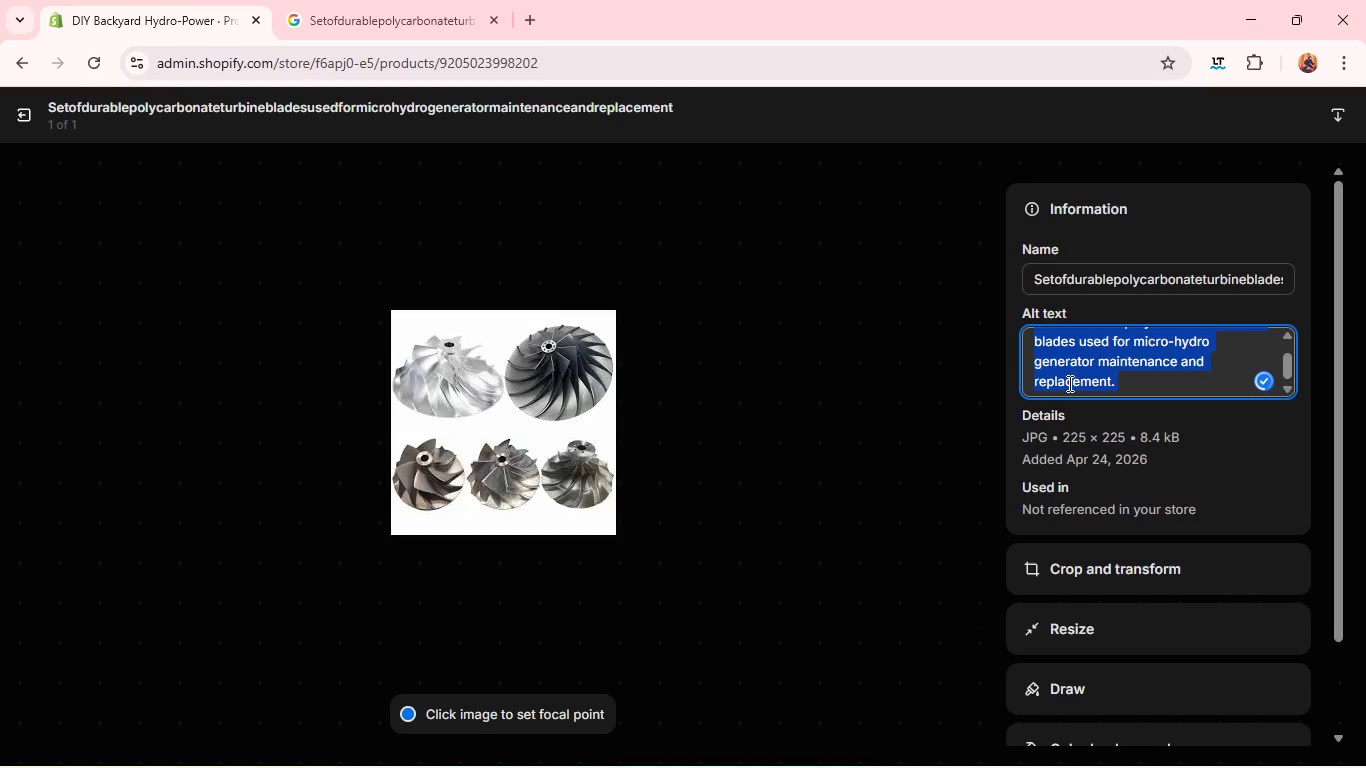 
key(Control+C)
 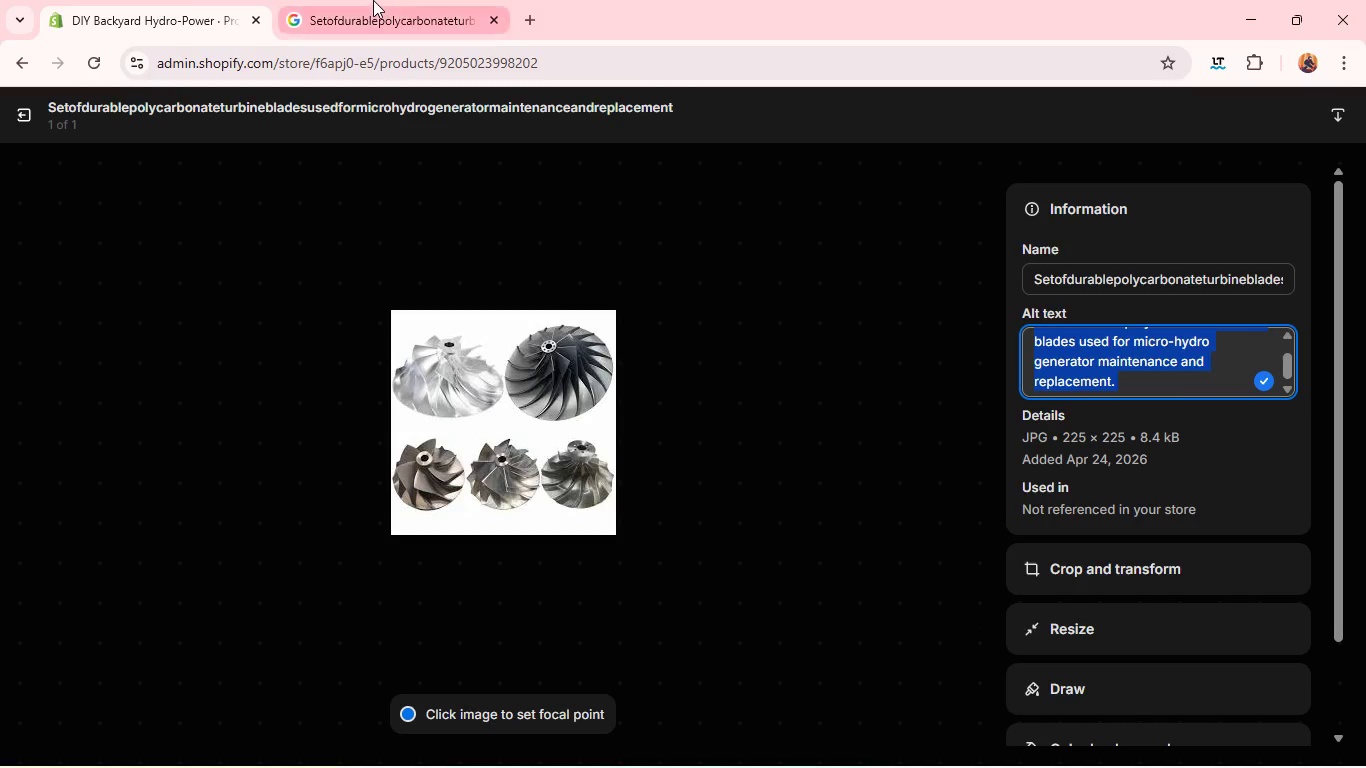 
left_click([373, 0])
 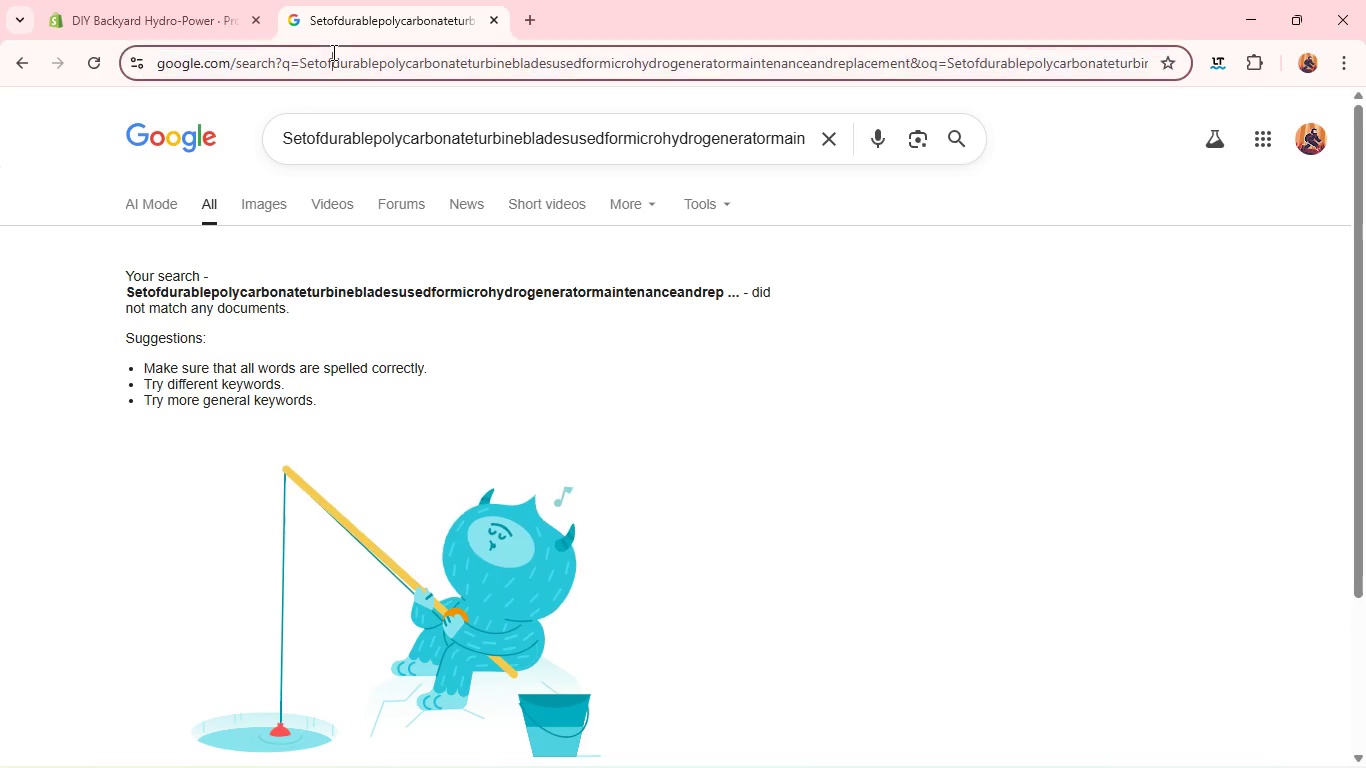 
left_click([332, 52])
 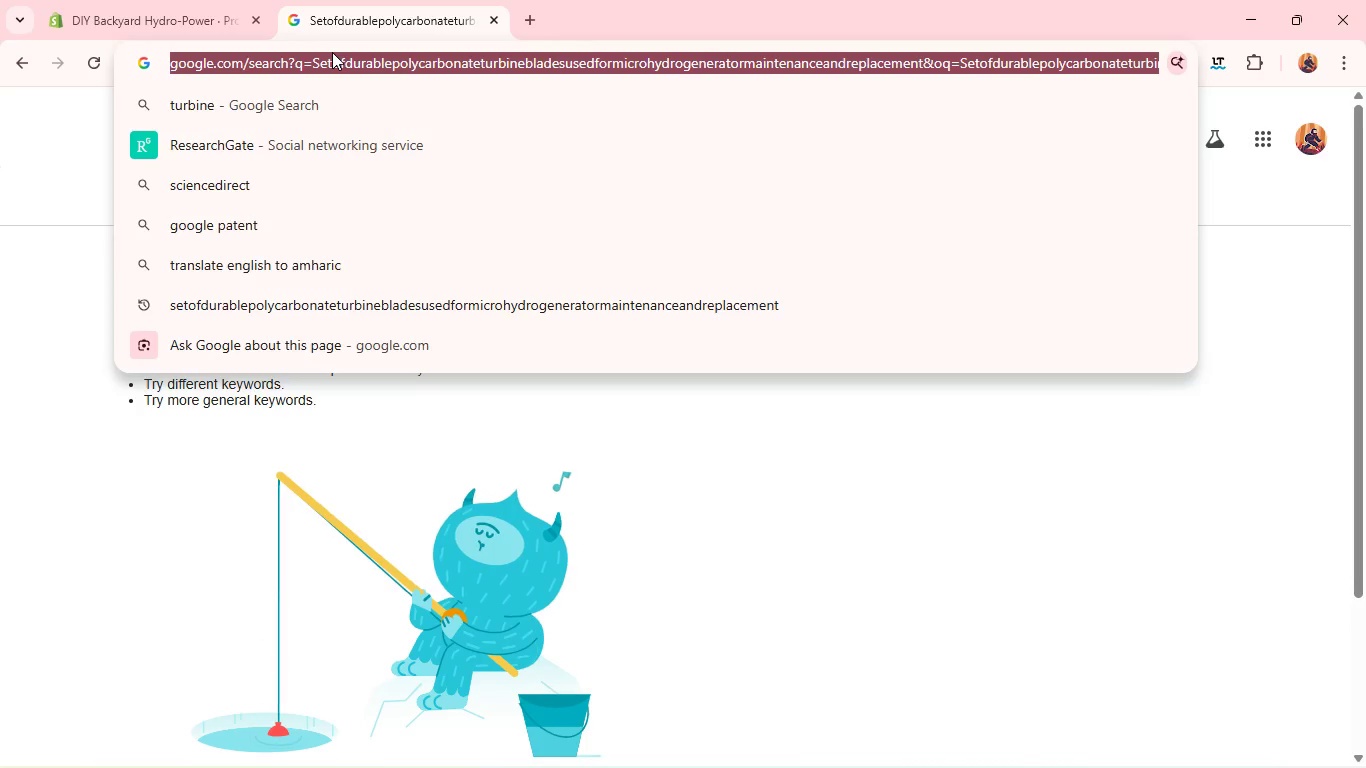 
key(Control+A)
 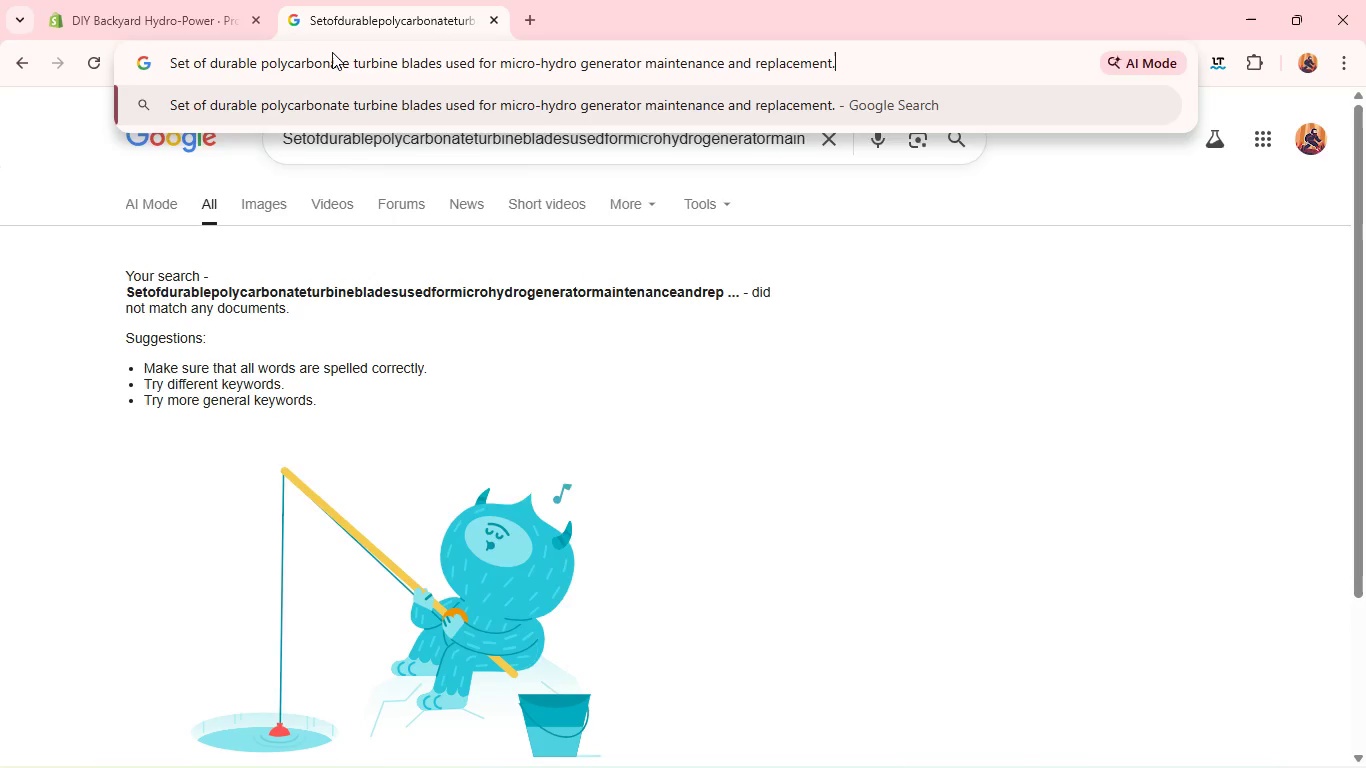 
key(Control+V)
 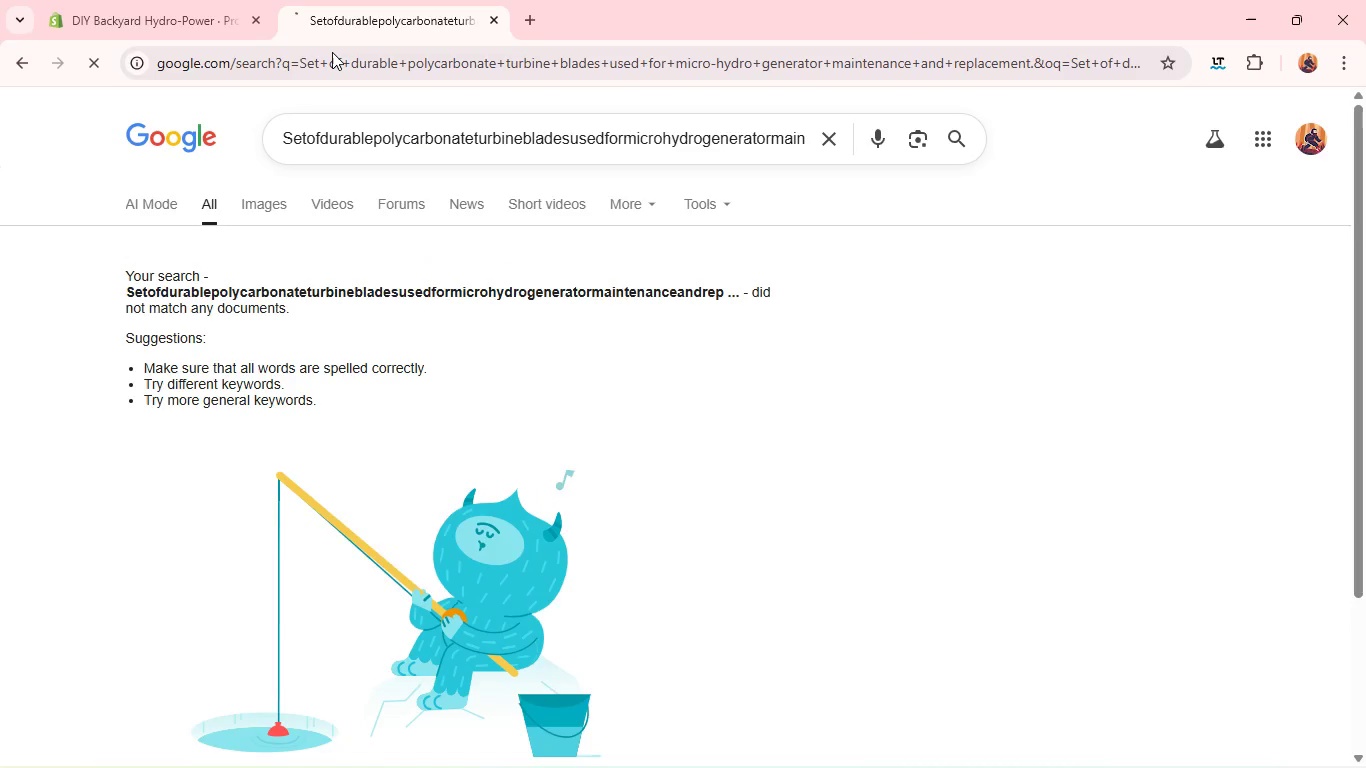 
key(Enter)
 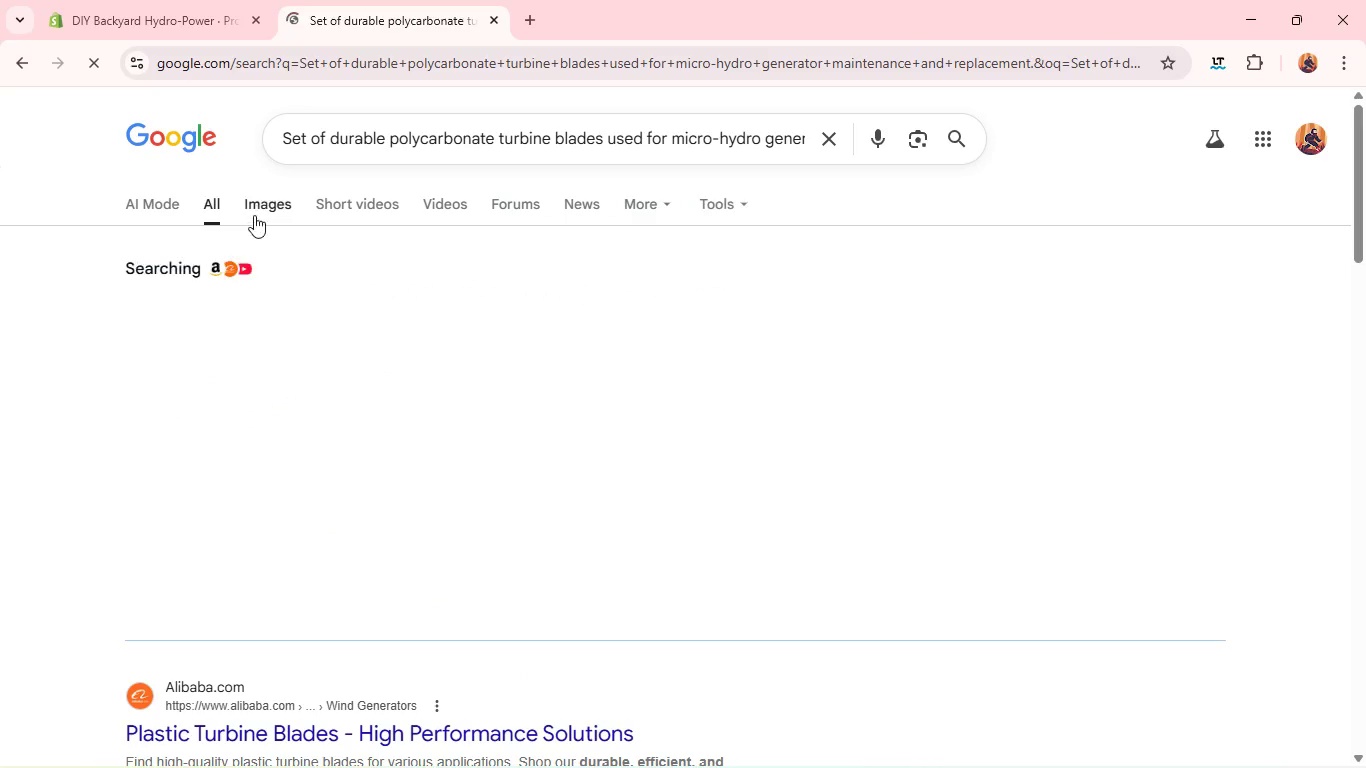 
left_click([254, 214])
 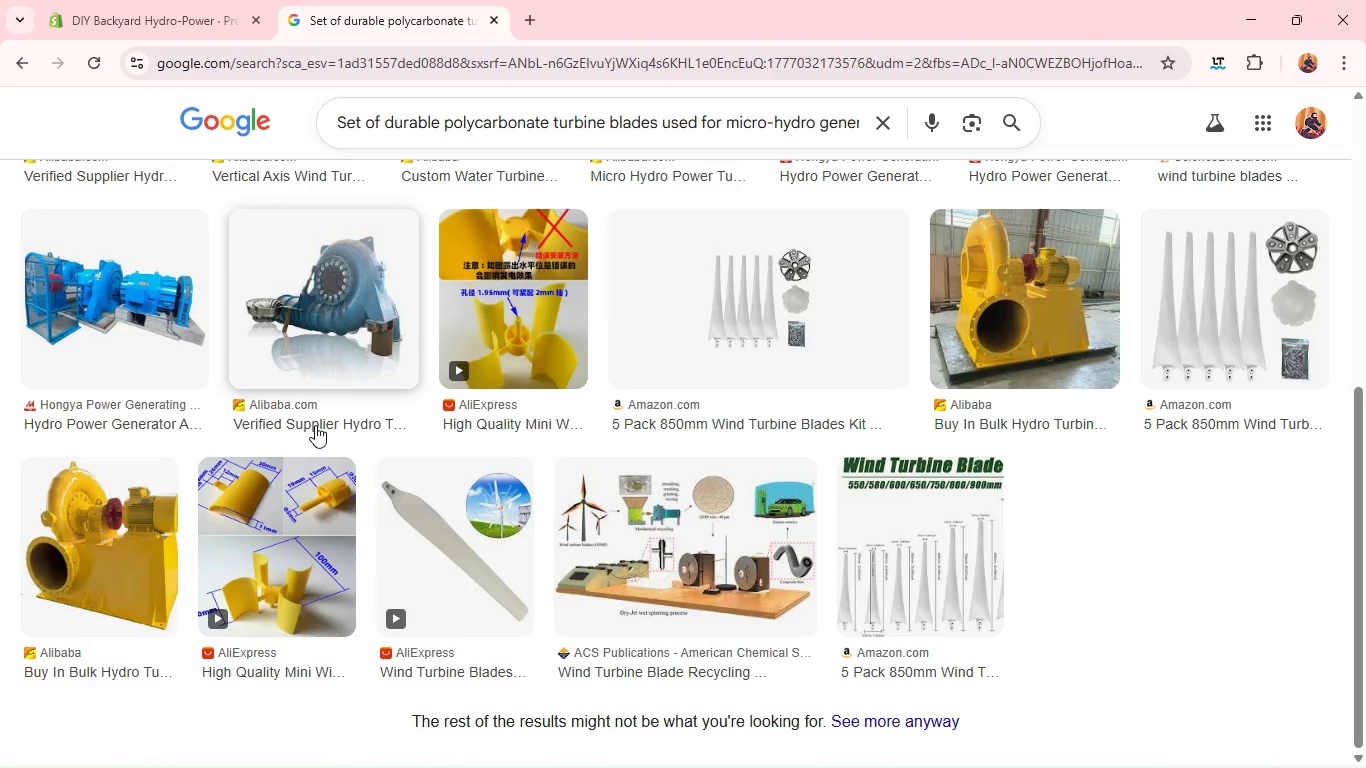 
wait(6.54)
 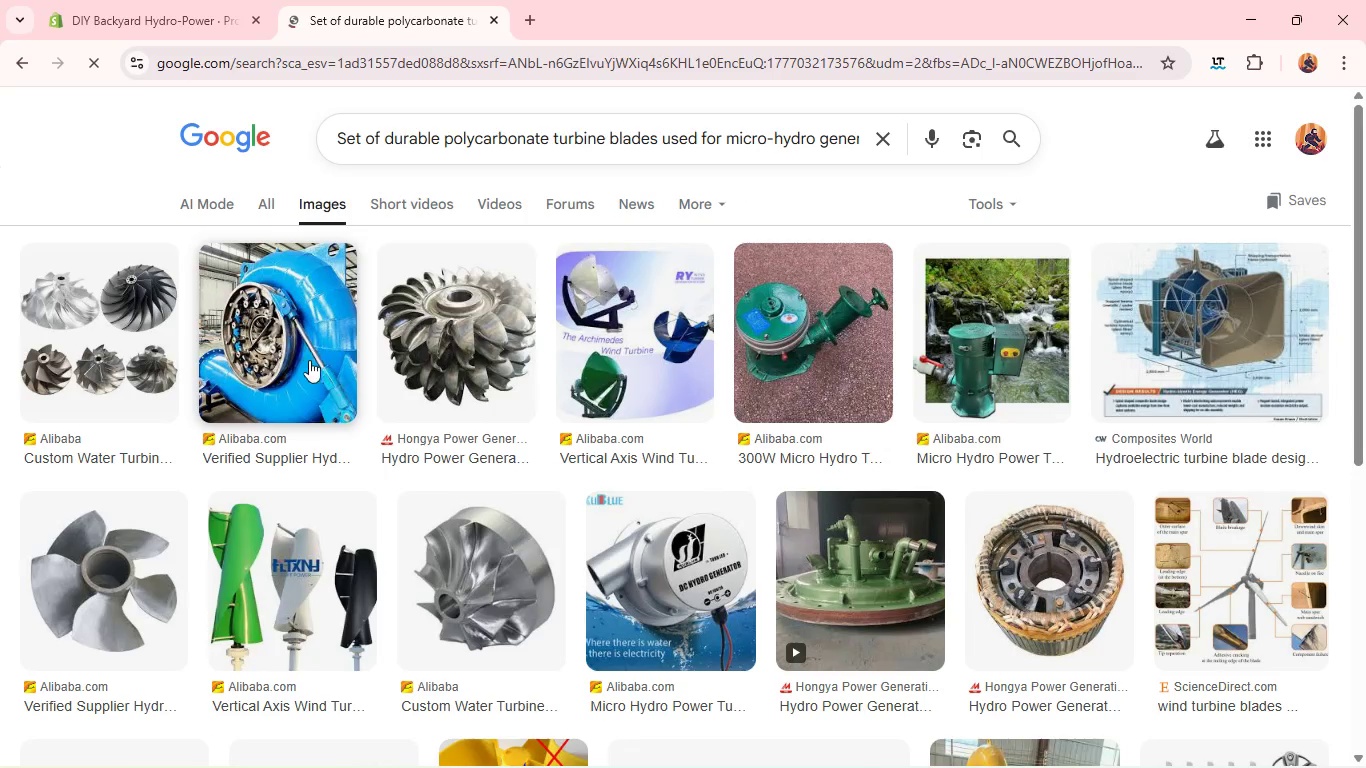 
mouse_move([510, 485])
 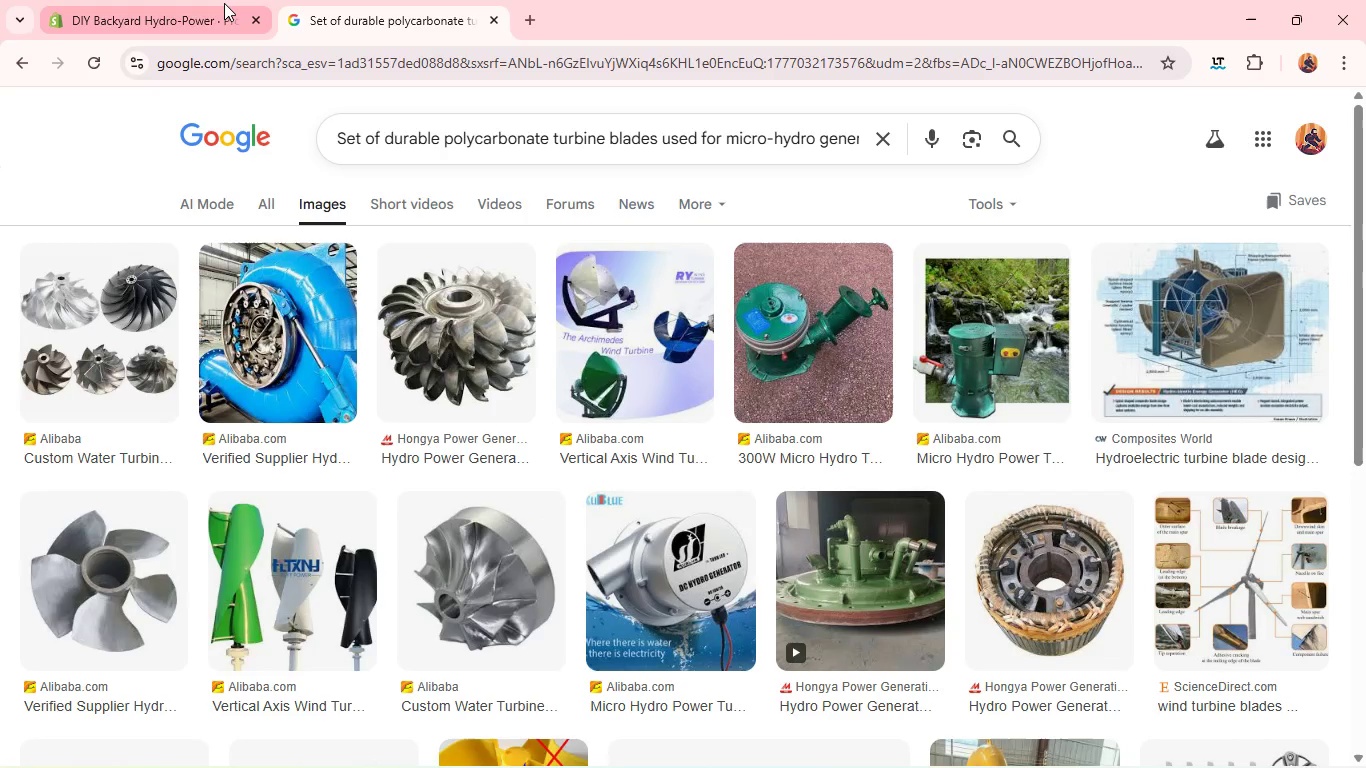 
left_click([224, 3])
 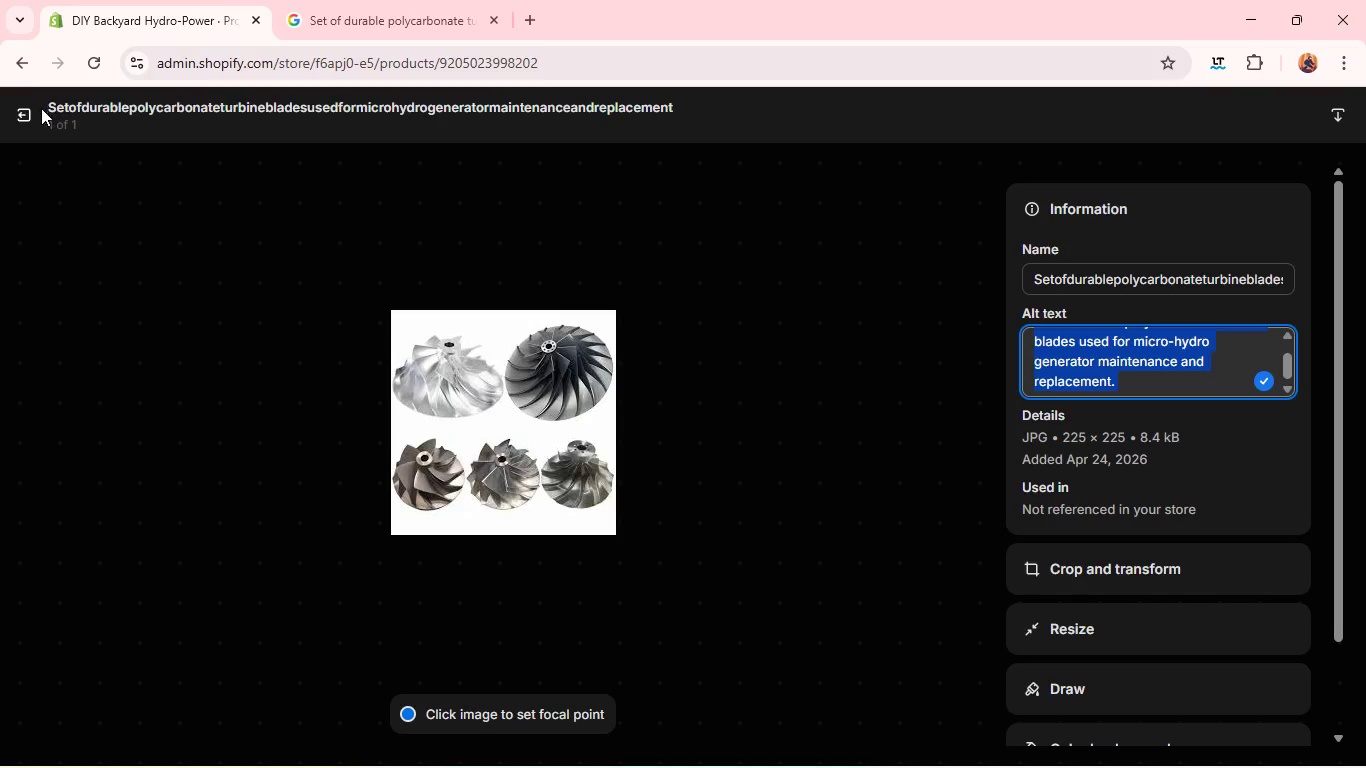 
left_click([31, 113])
 